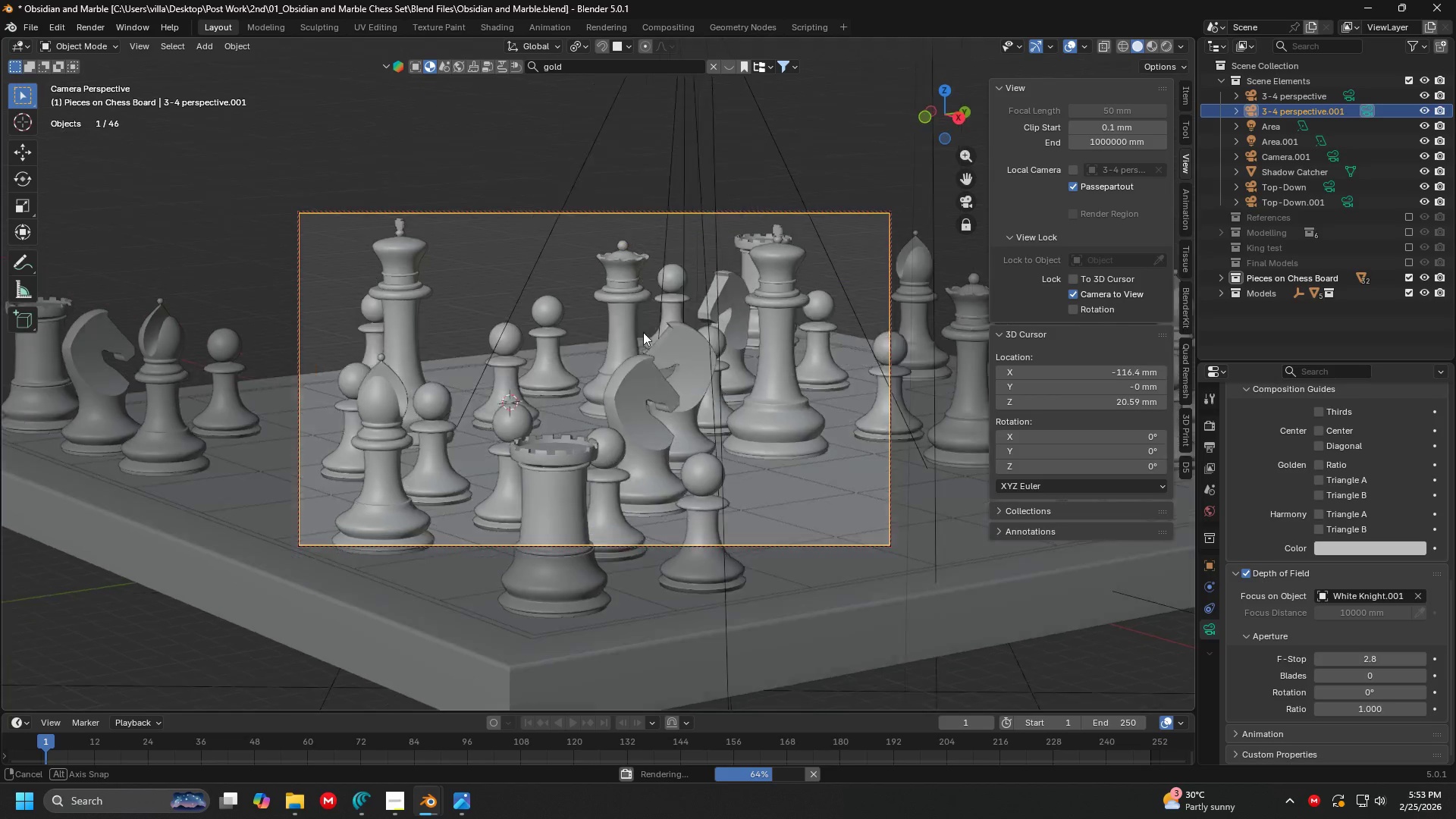 
key(Shift+ShiftLeft)
 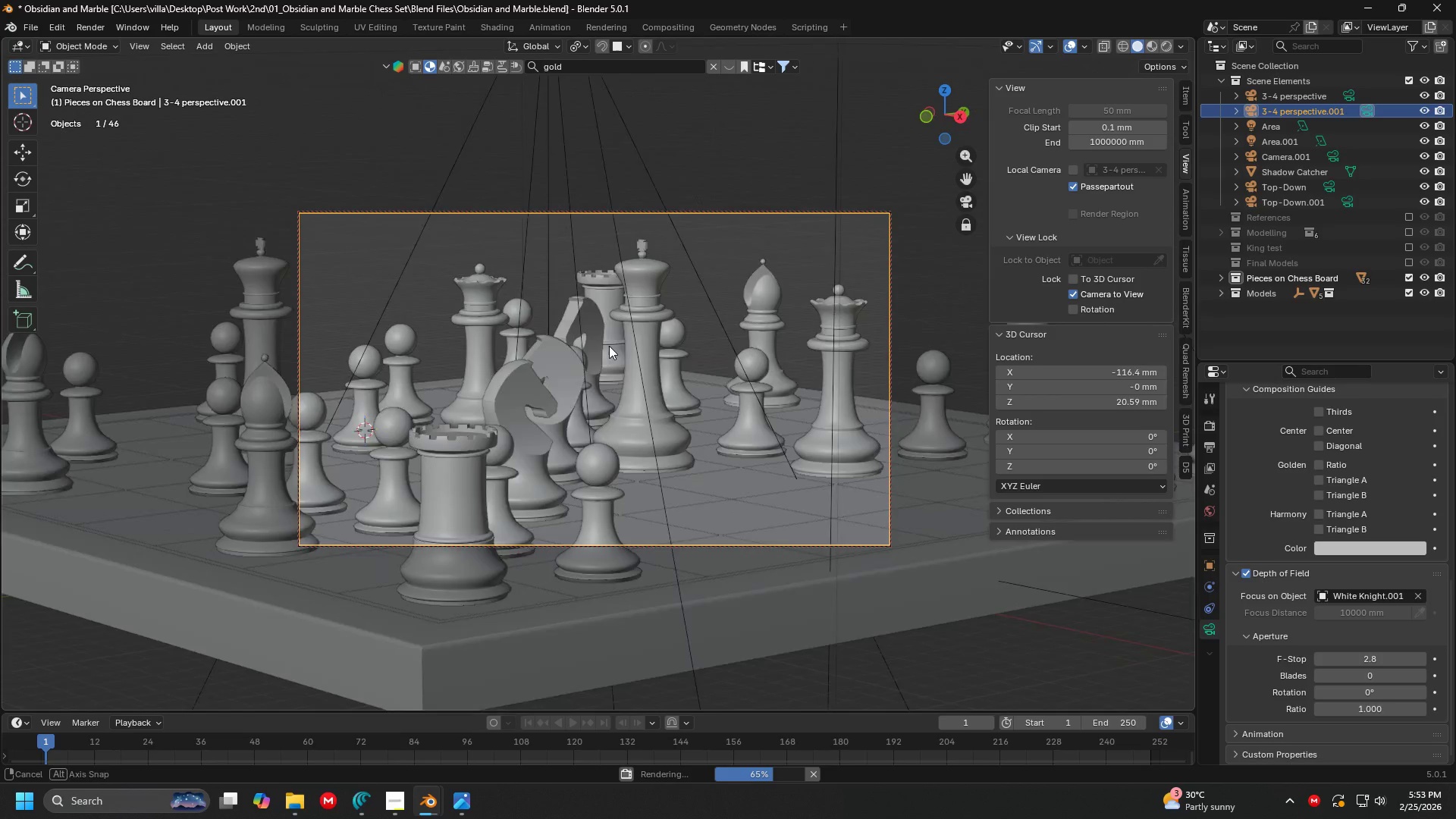 
scroll: coordinate [628, 344], scroll_direction: up, amount: 3.0
 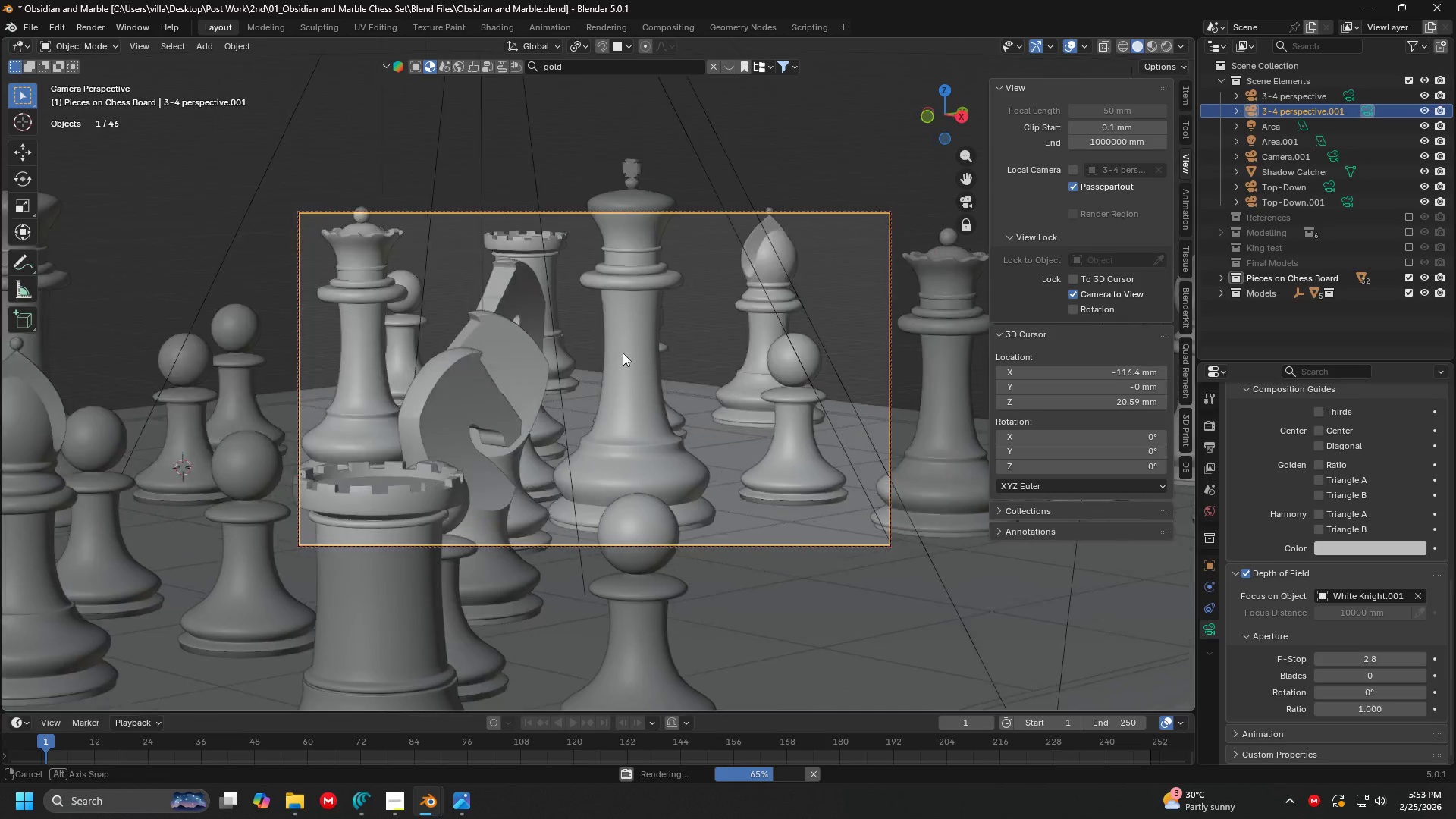 
key(Shift+ShiftLeft)
 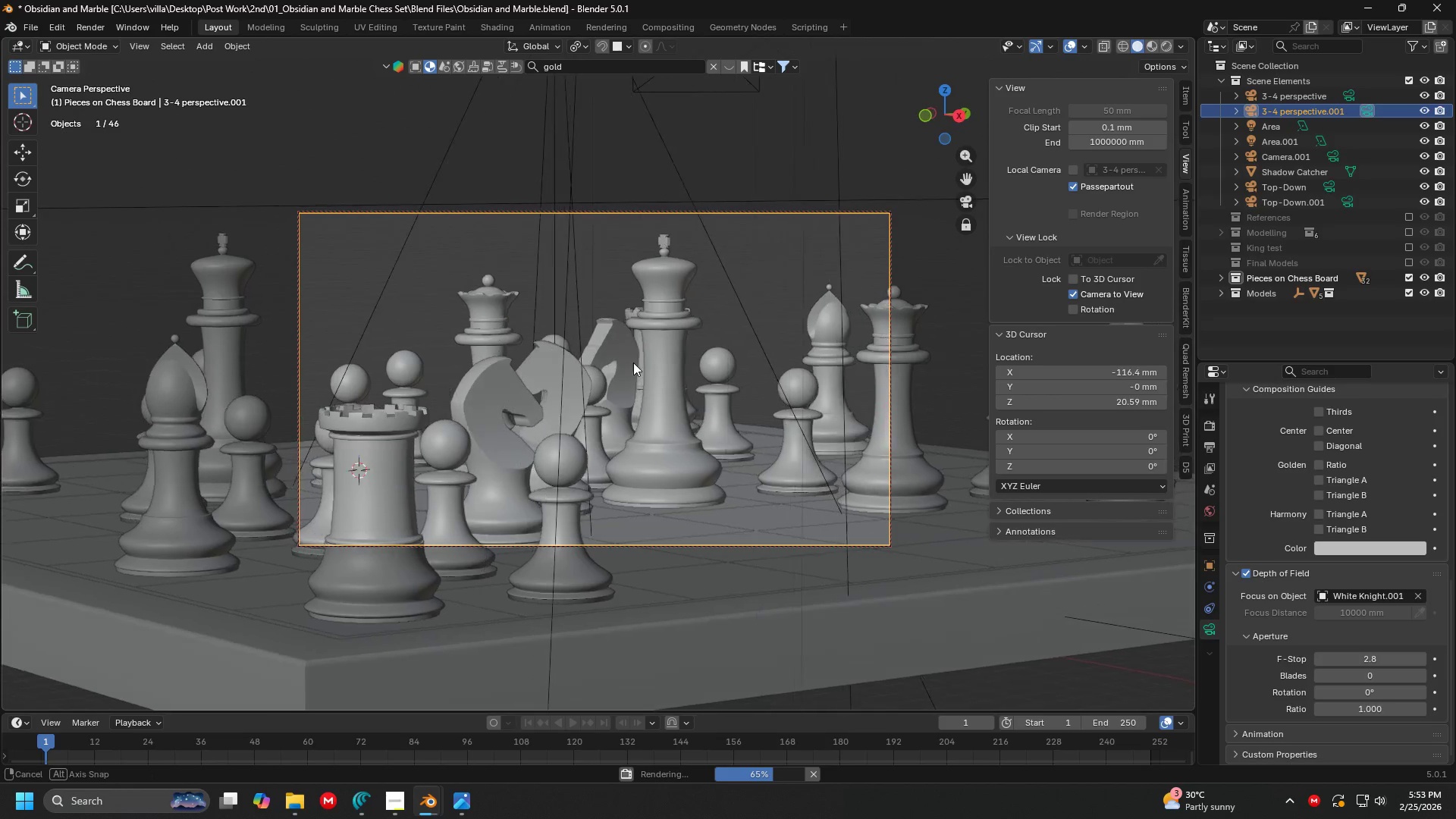 
scroll: coordinate [613, 352], scroll_direction: down, amount: 2.0
 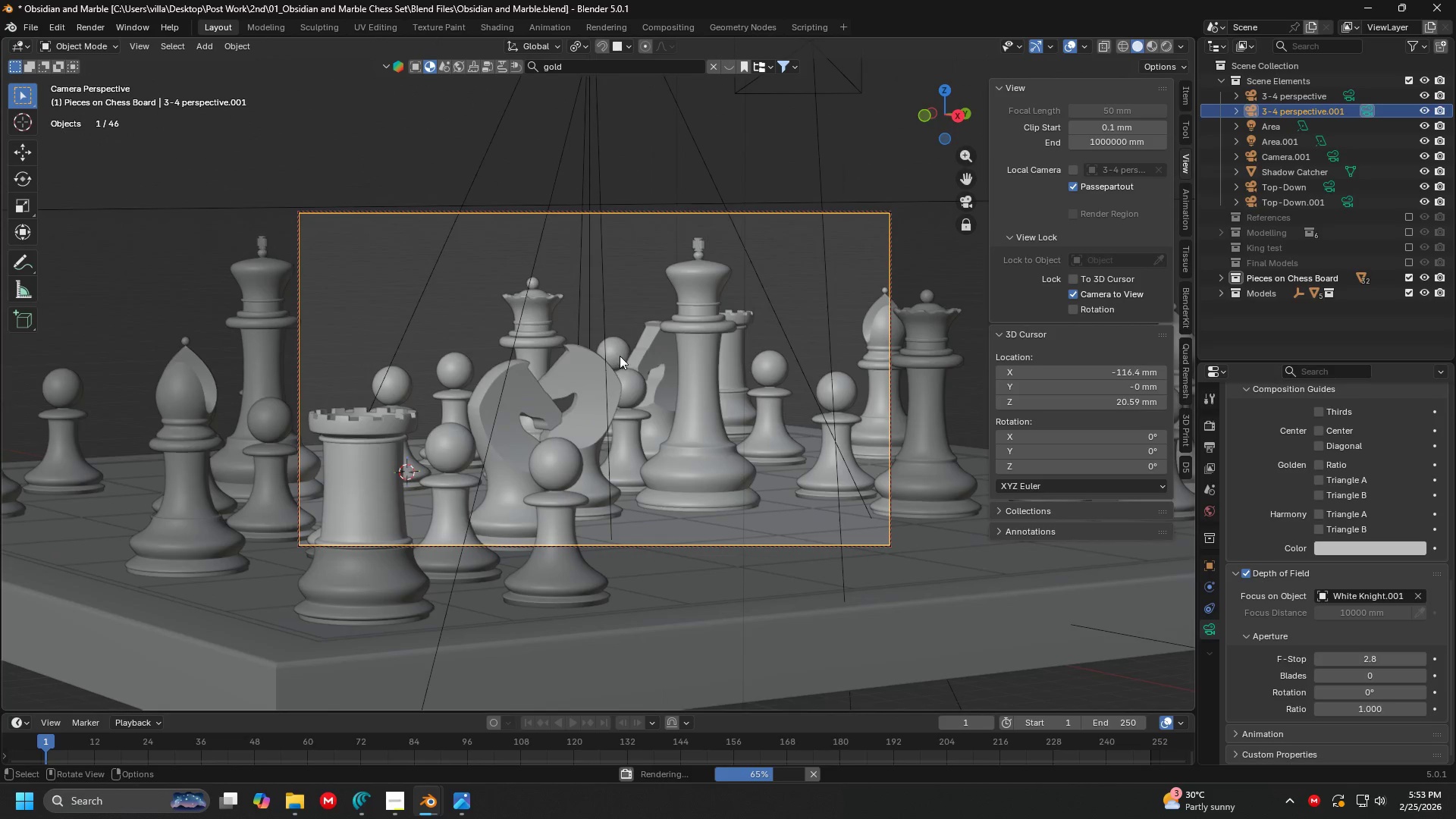 
key(Z)
 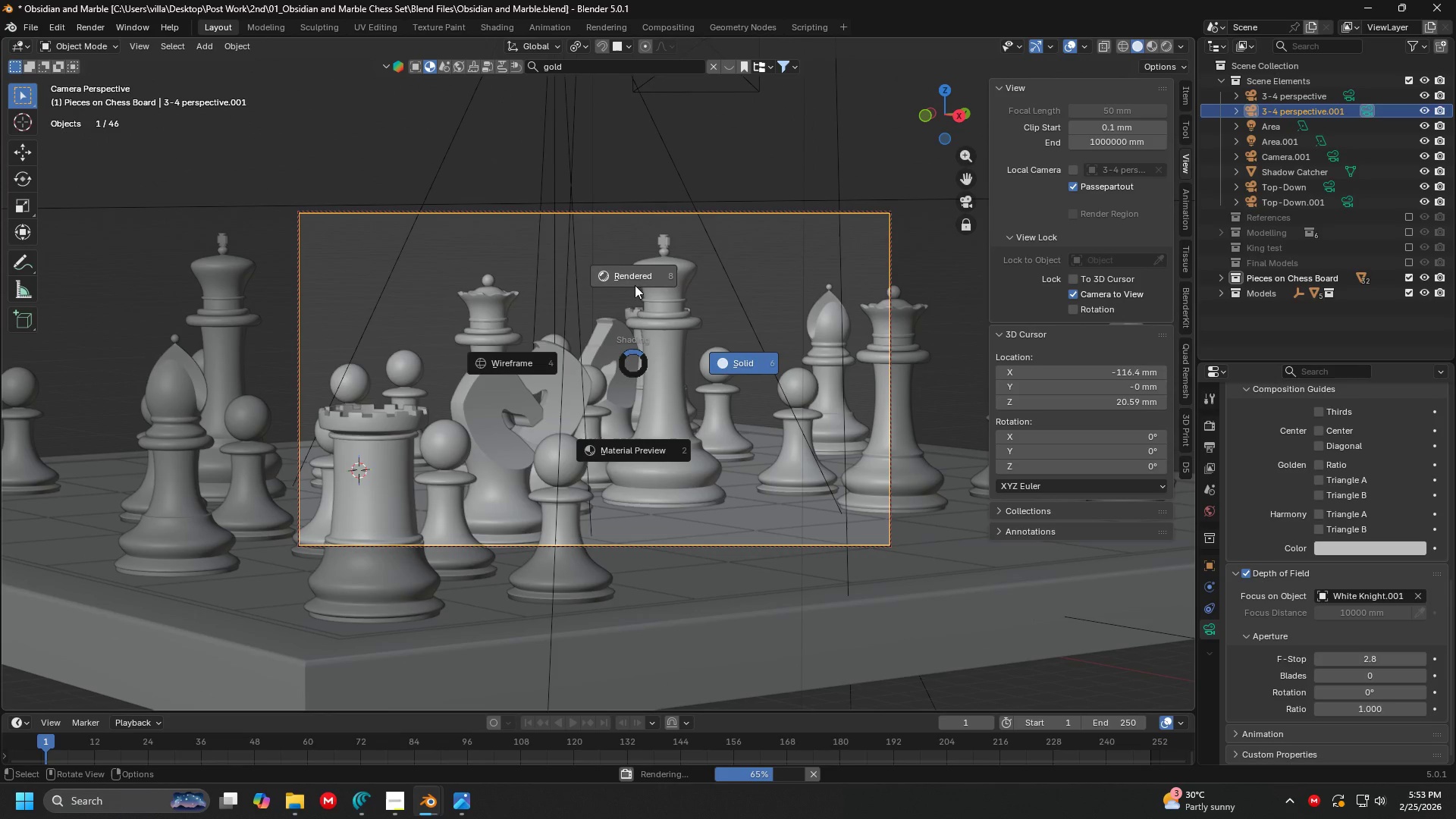 
left_click([635, 265])
 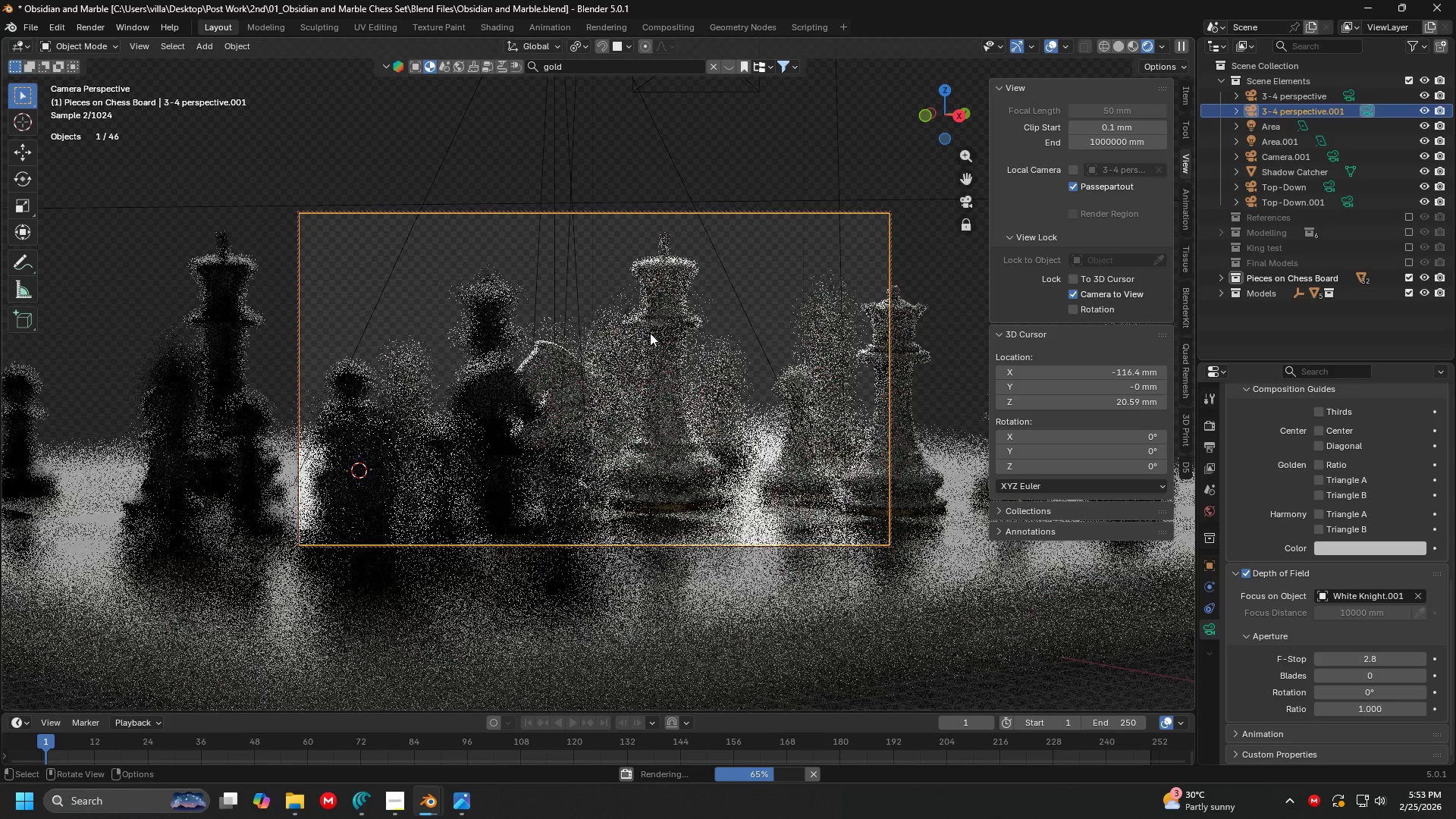 
hold_key(key=ShiftLeft, duration=0.75)
 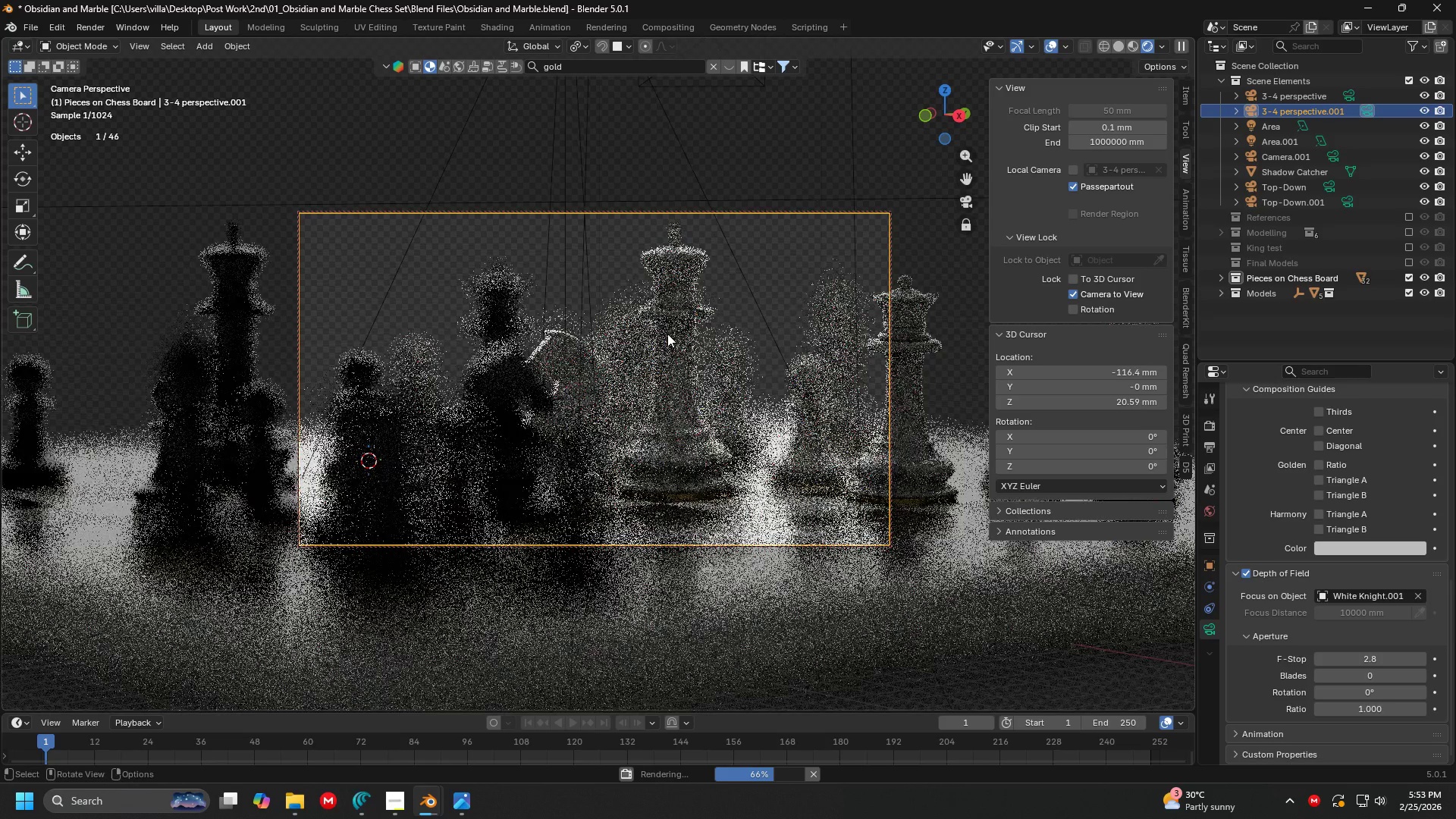 
scroll: coordinate [668, 336], scroll_direction: down, amount: 1.0
 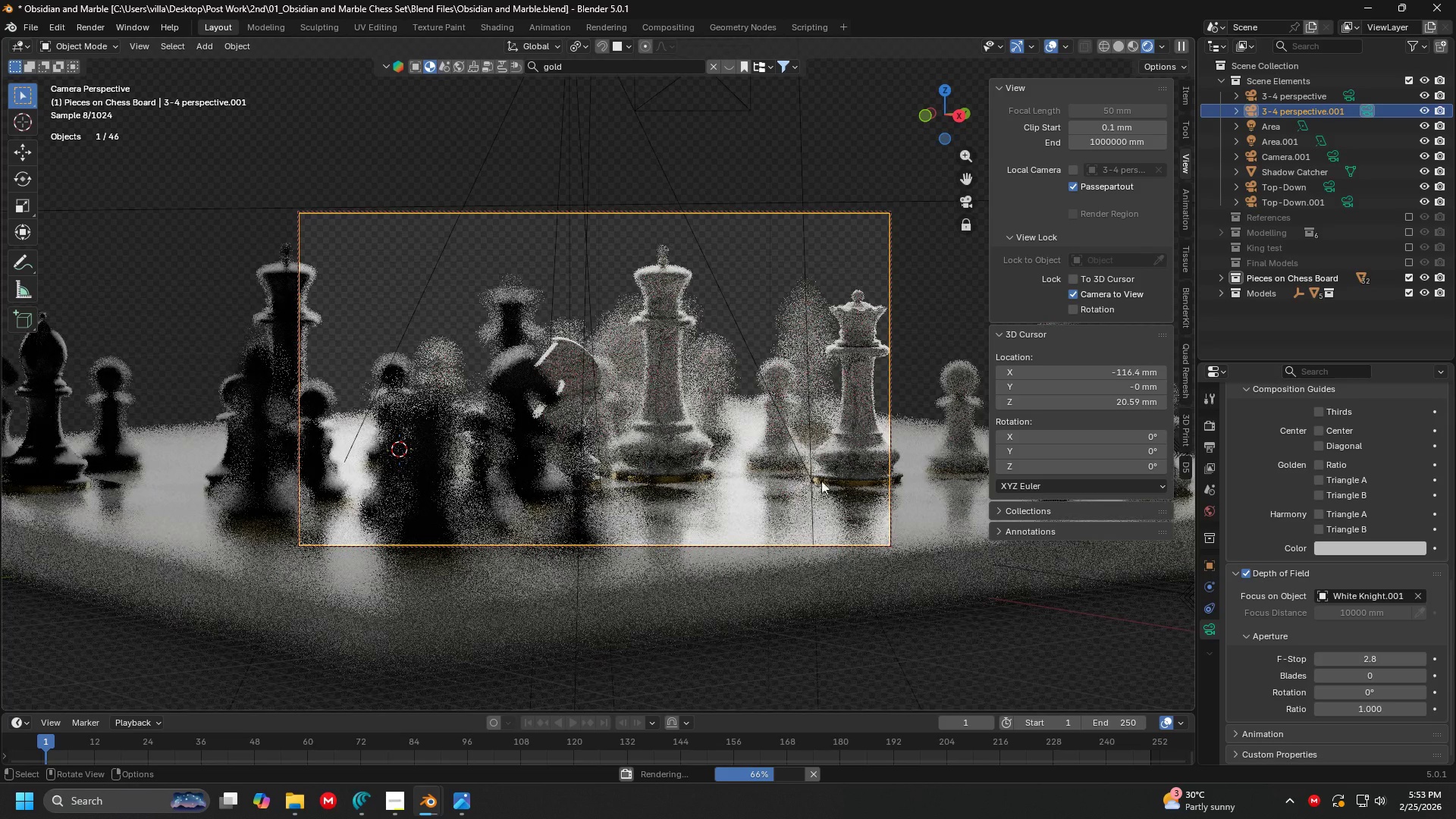 
left_click([843, 467])
 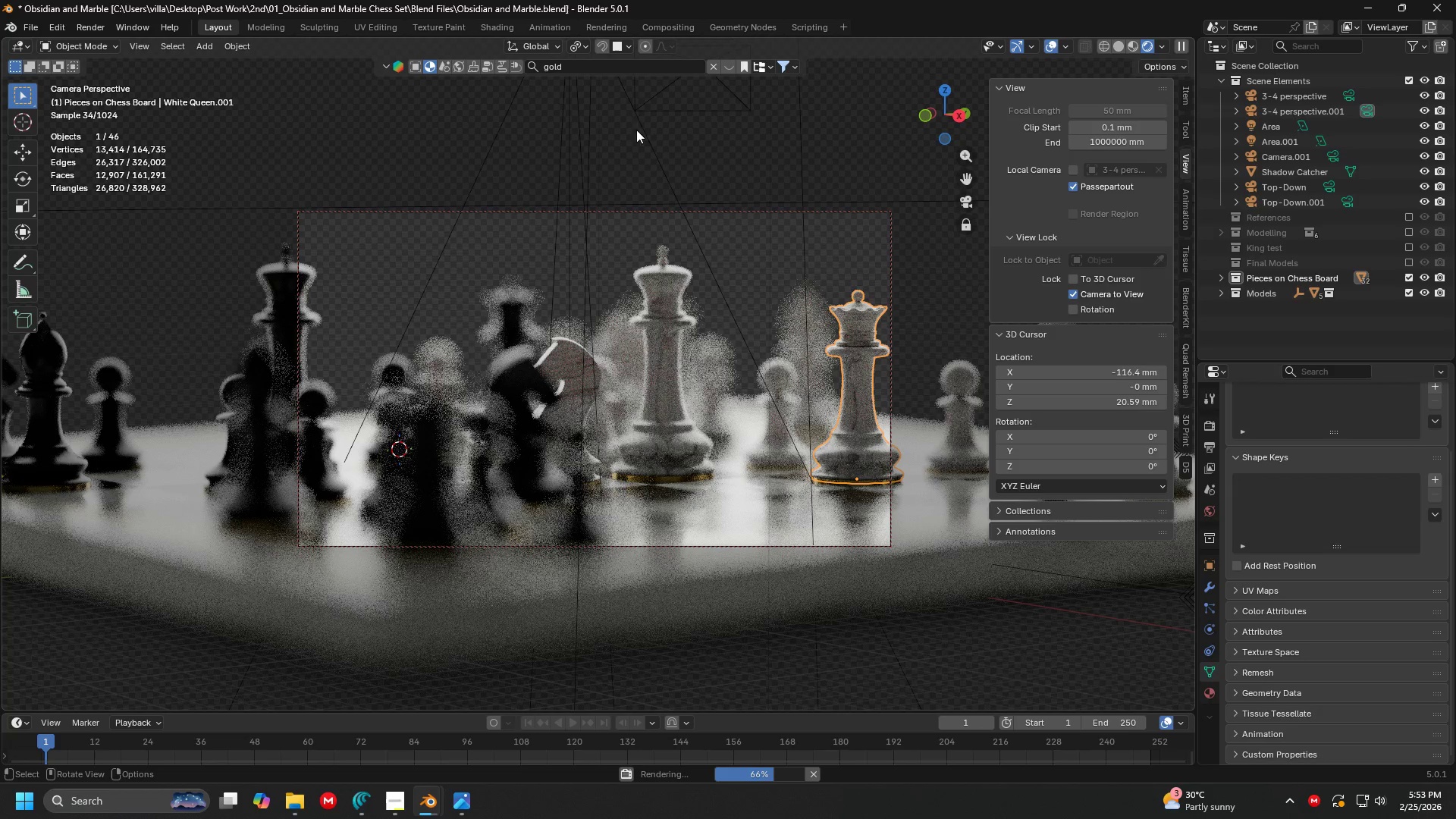 
left_click([607, 52])
 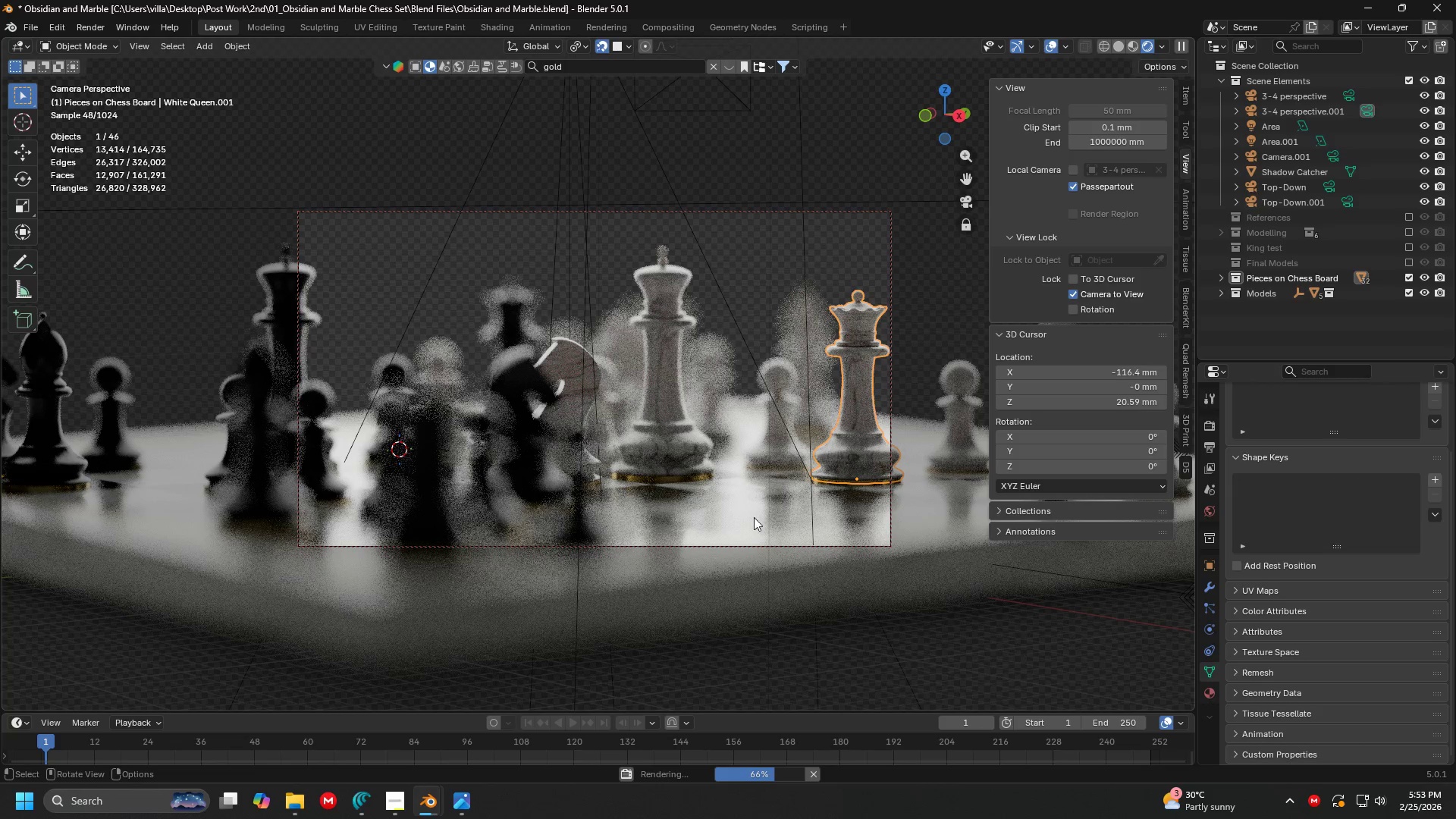 
type(gz)
 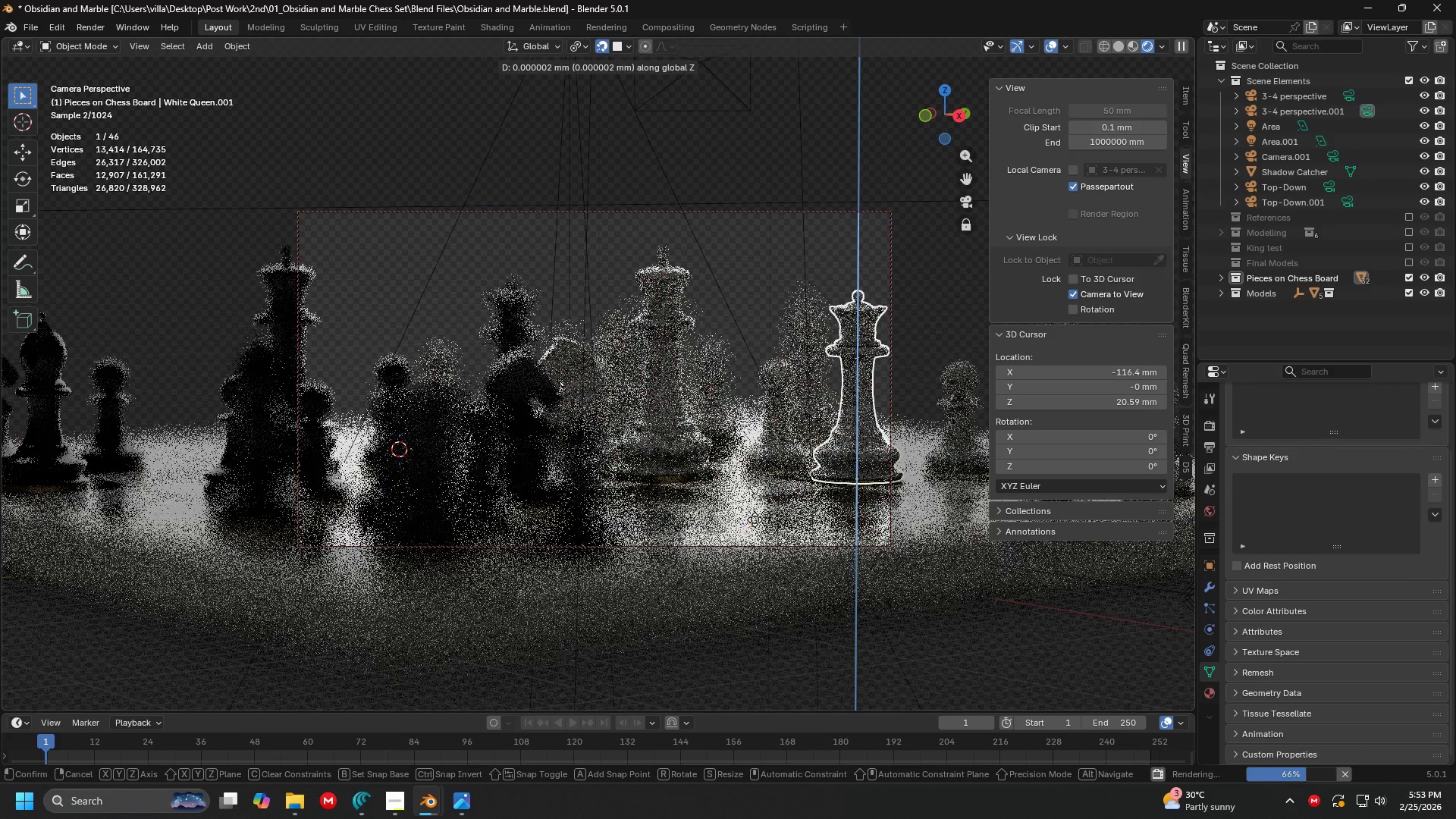 
left_click([755, 519])
 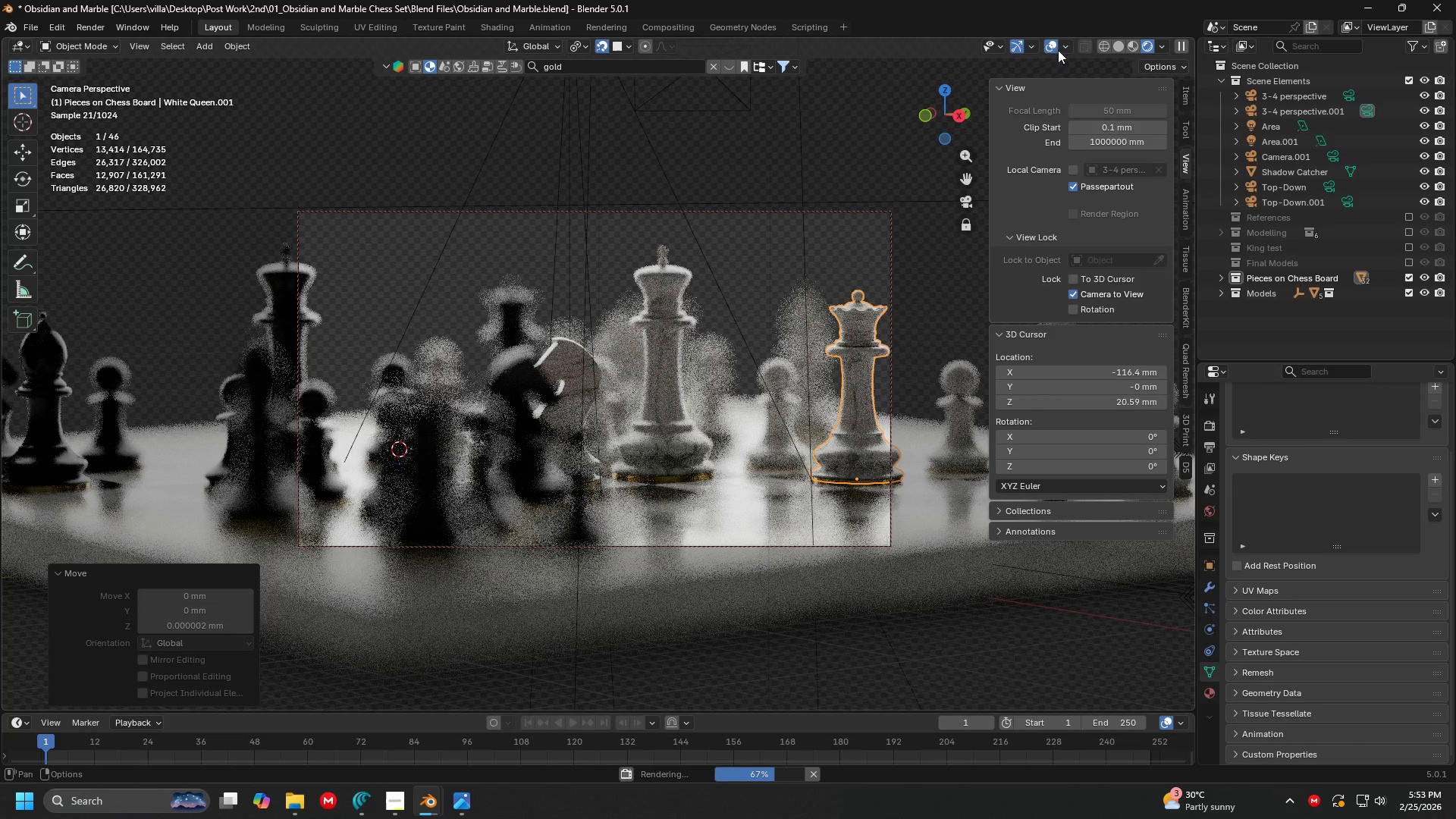 
left_click([1120, 44])
 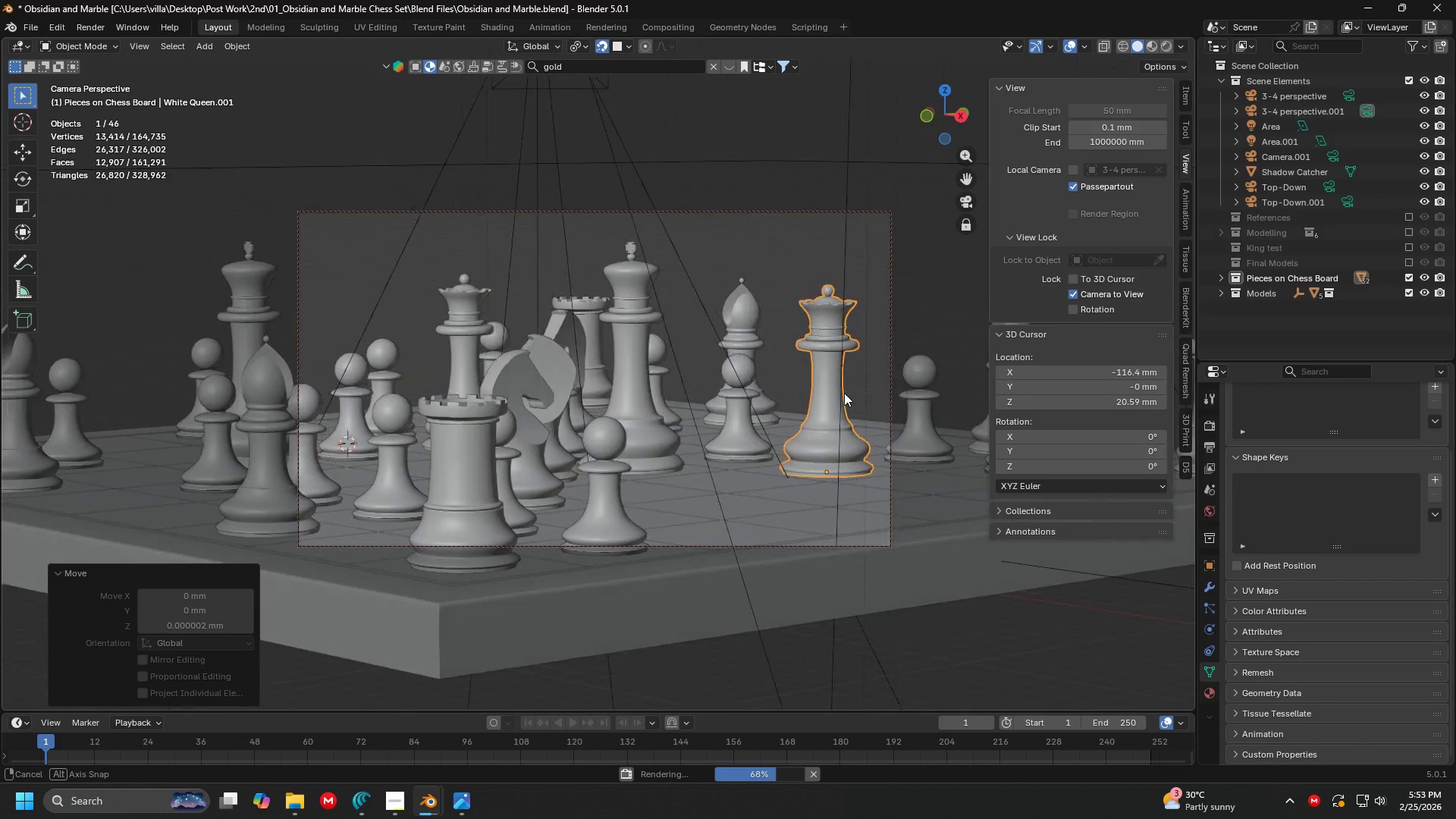 
double_click([1073, 292])
 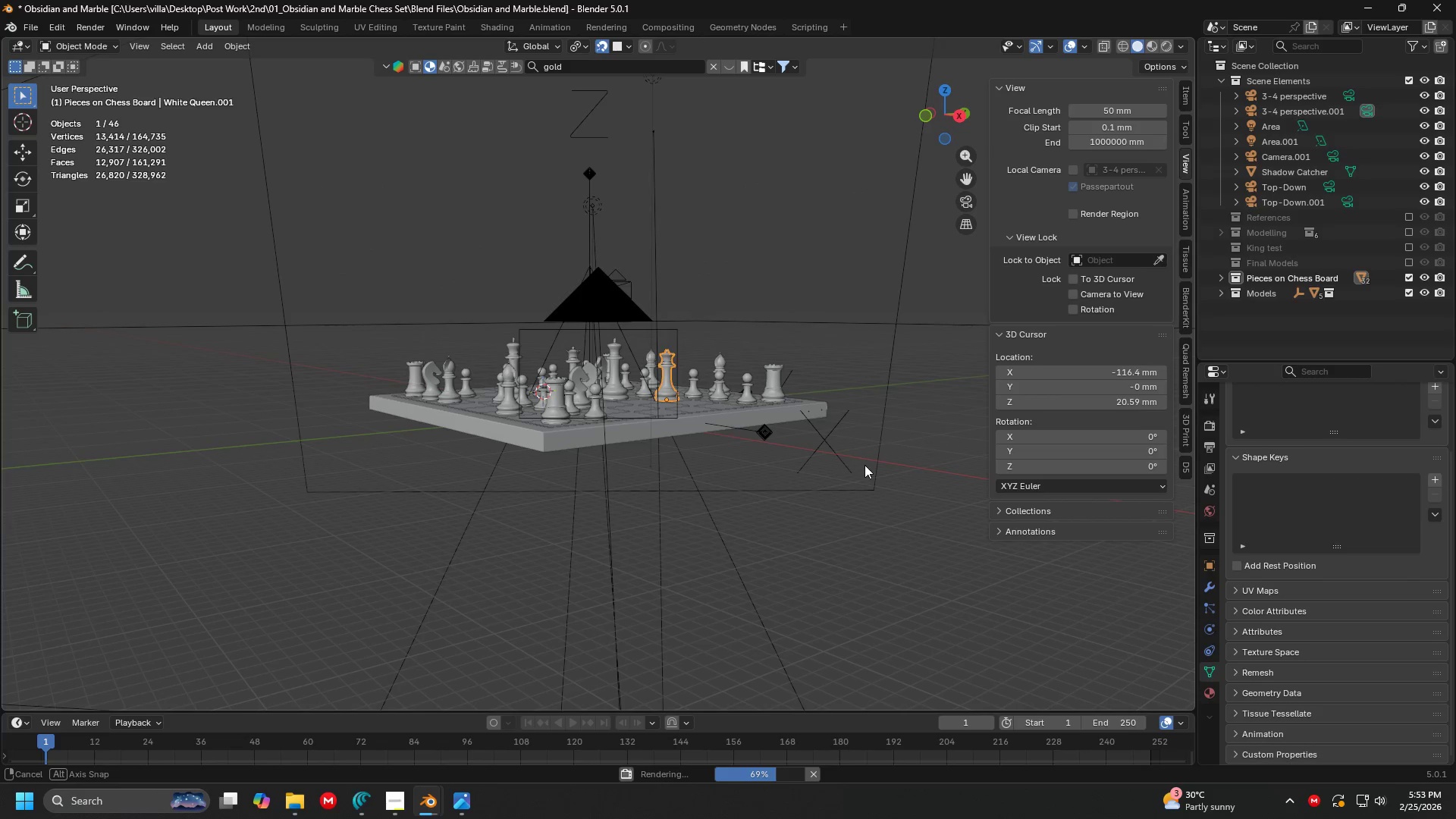 
key(Shift+ShiftLeft)
 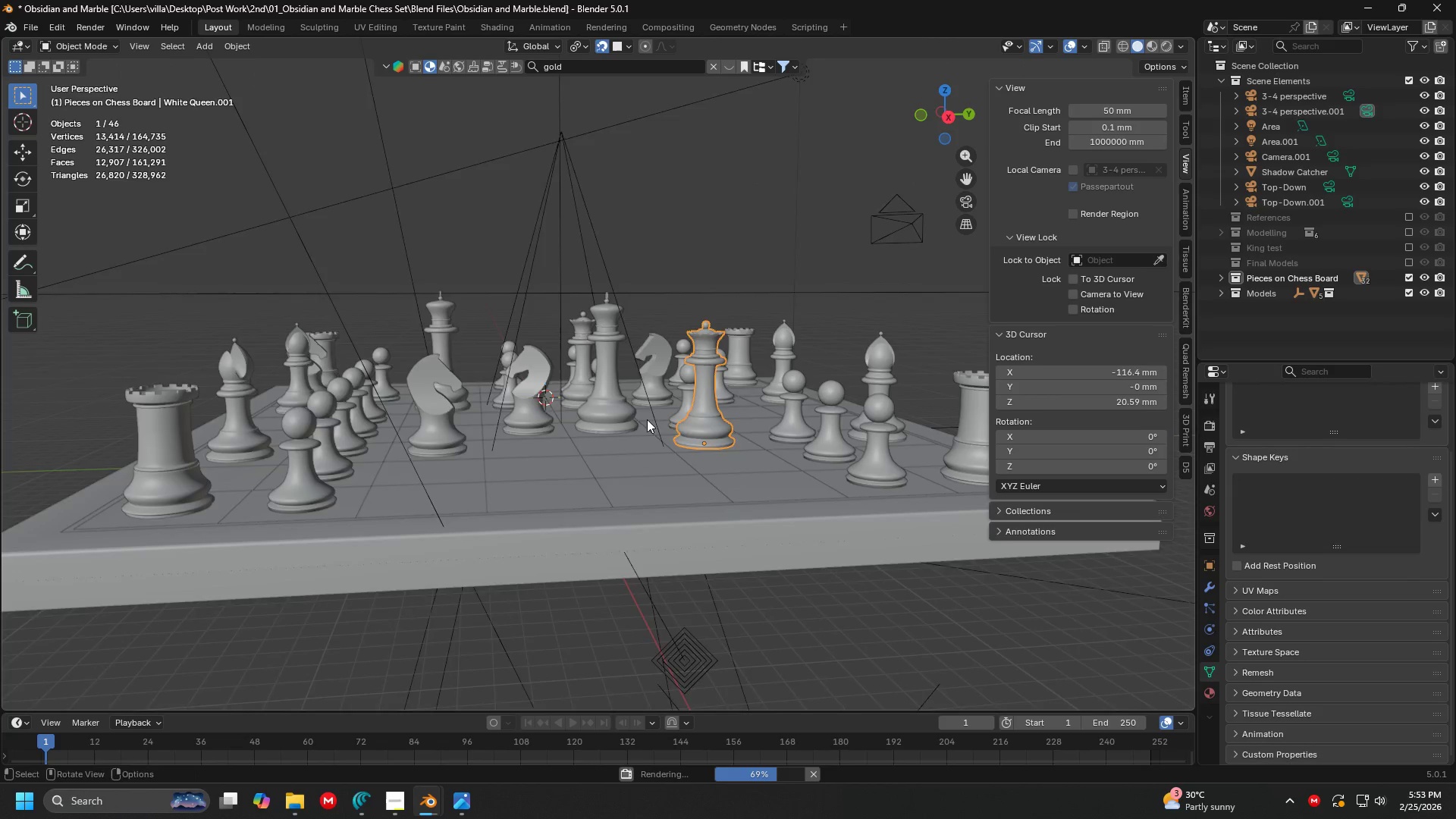 
scroll: coordinate [801, 466], scroll_direction: up, amount: 6.0
 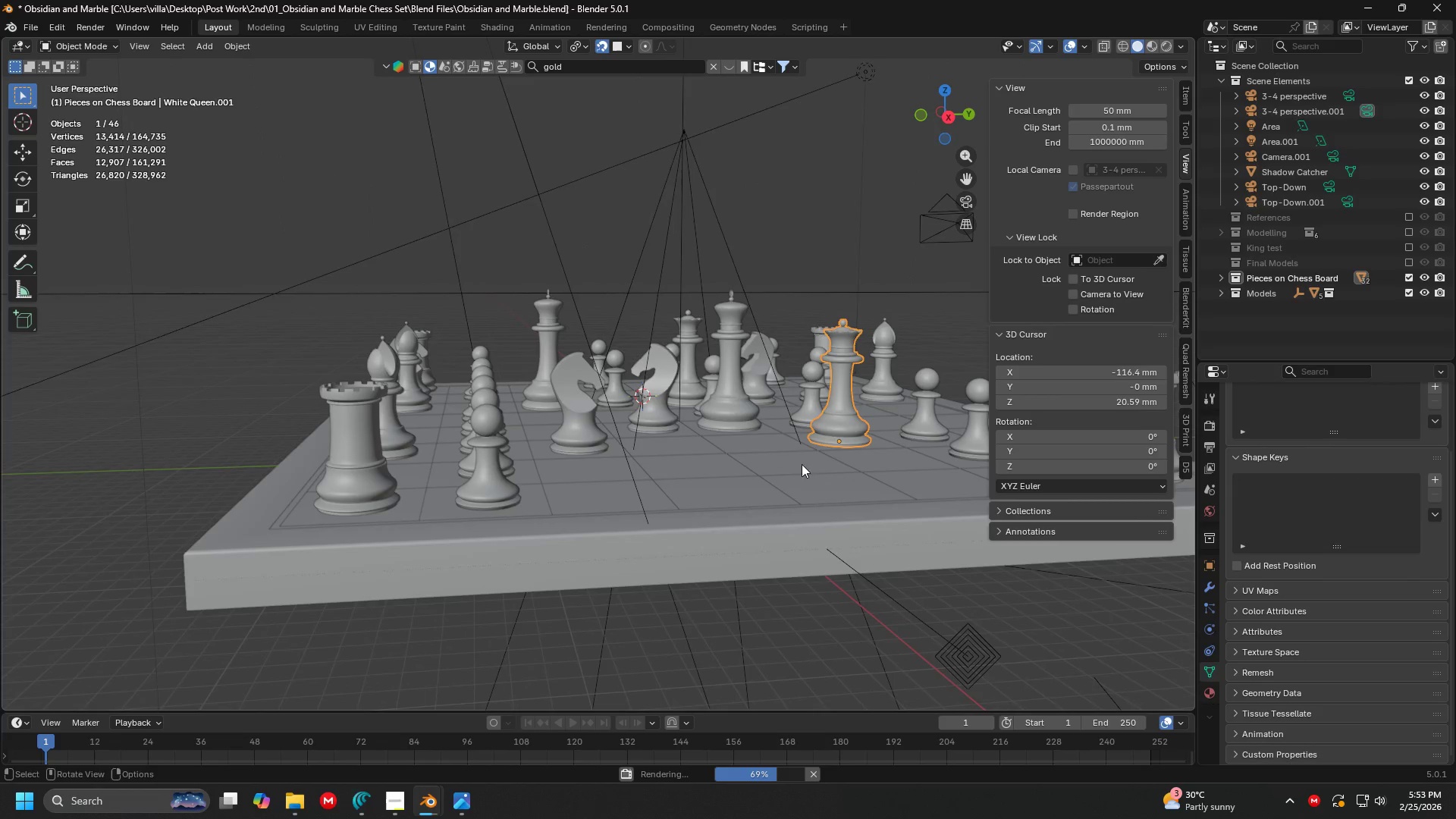 
key(Shift+ShiftLeft)
 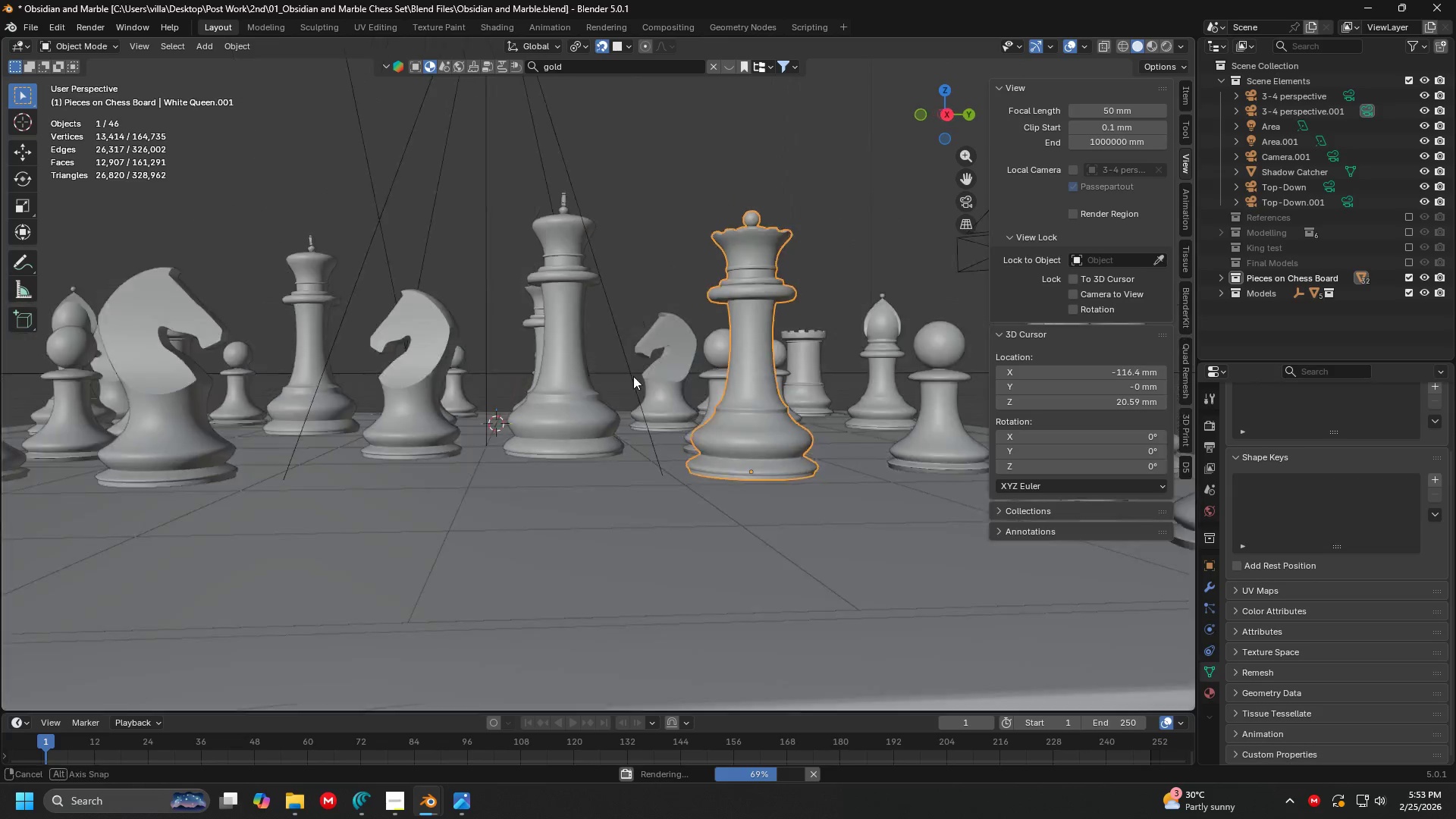 
scroll: coordinate [658, 417], scroll_direction: up, amount: 6.0
 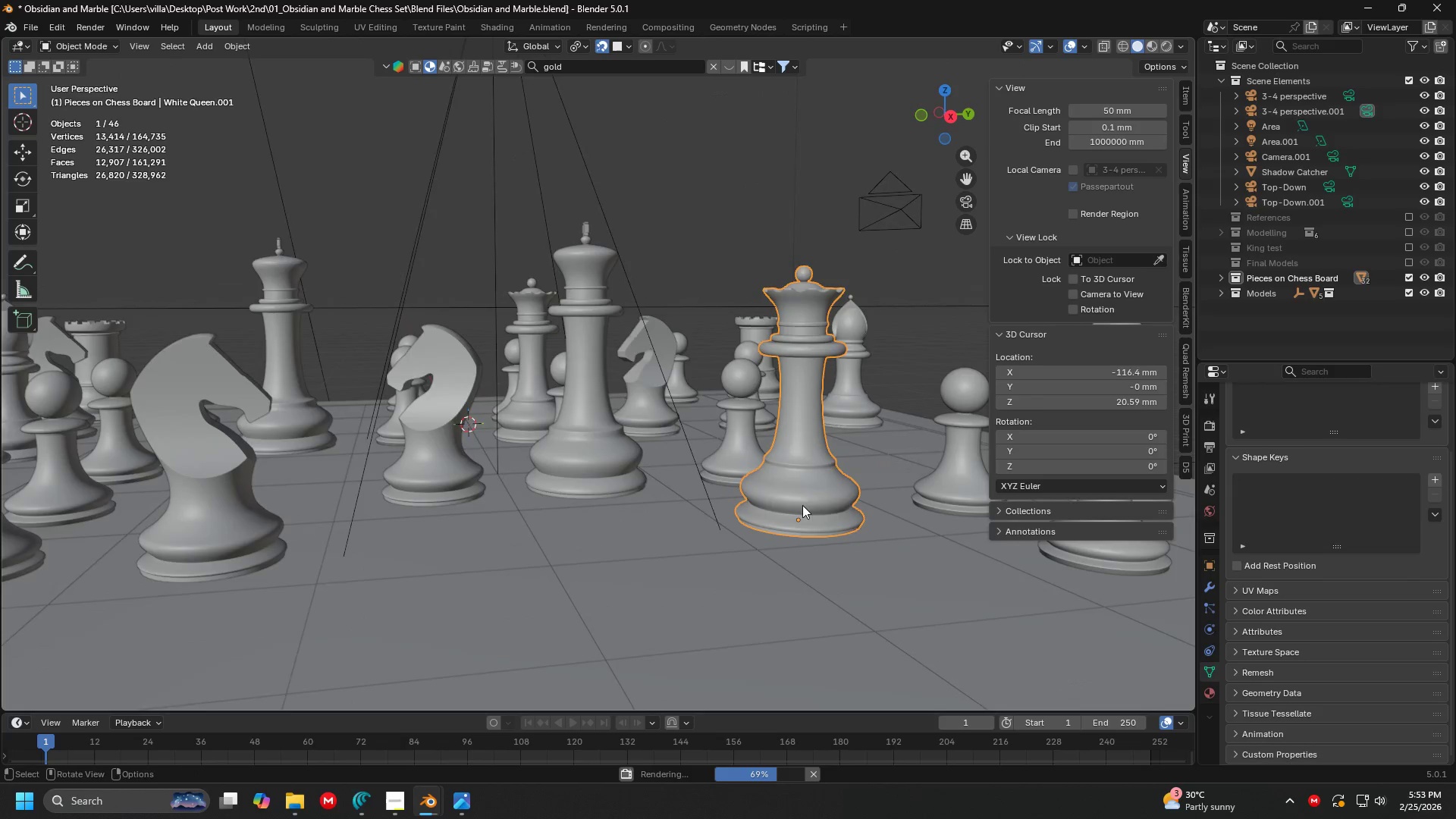 
hold_key(key=ShiftLeft, duration=0.36)
 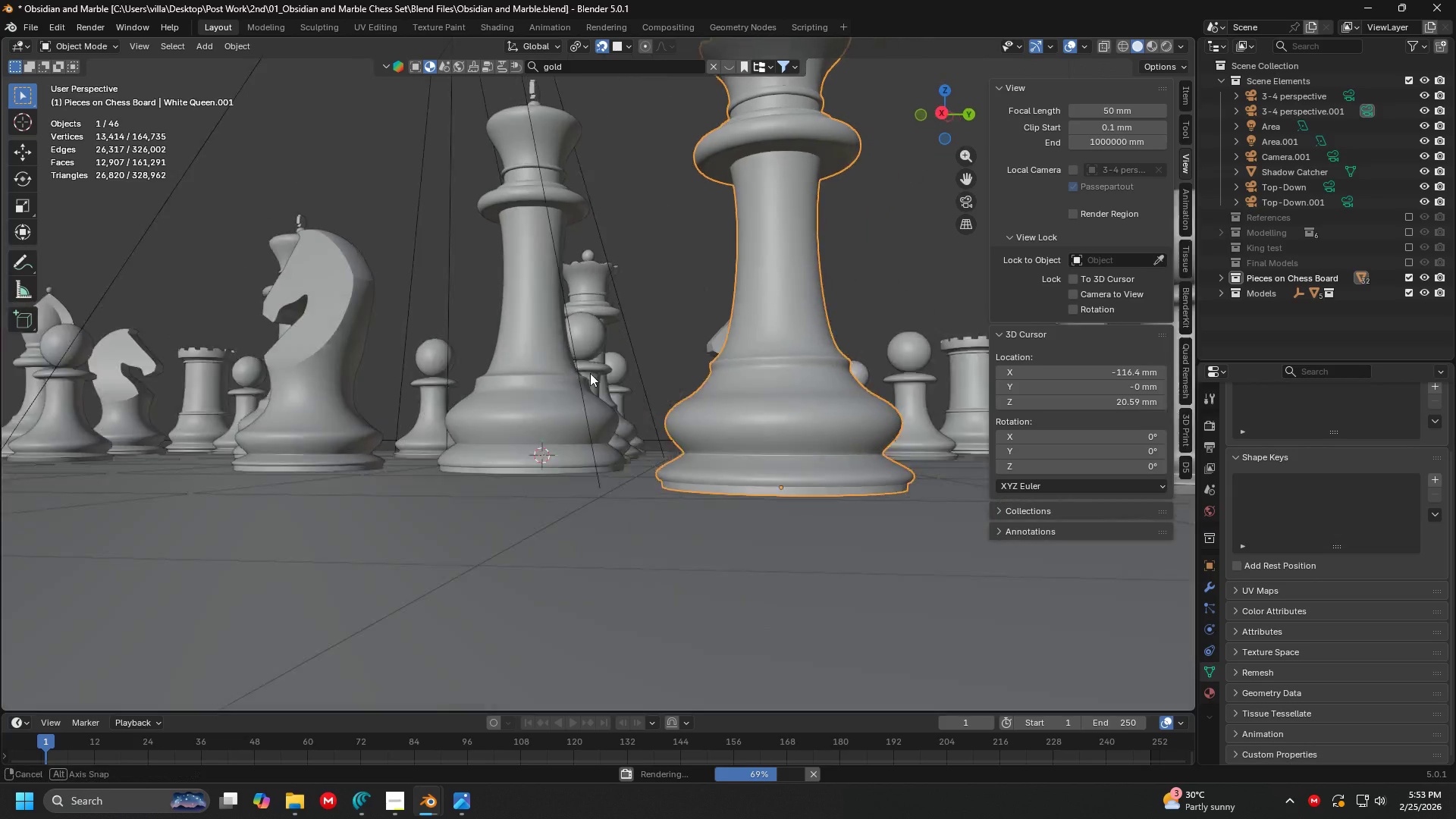 
scroll: coordinate [643, 397], scroll_direction: up, amount: 5.0
 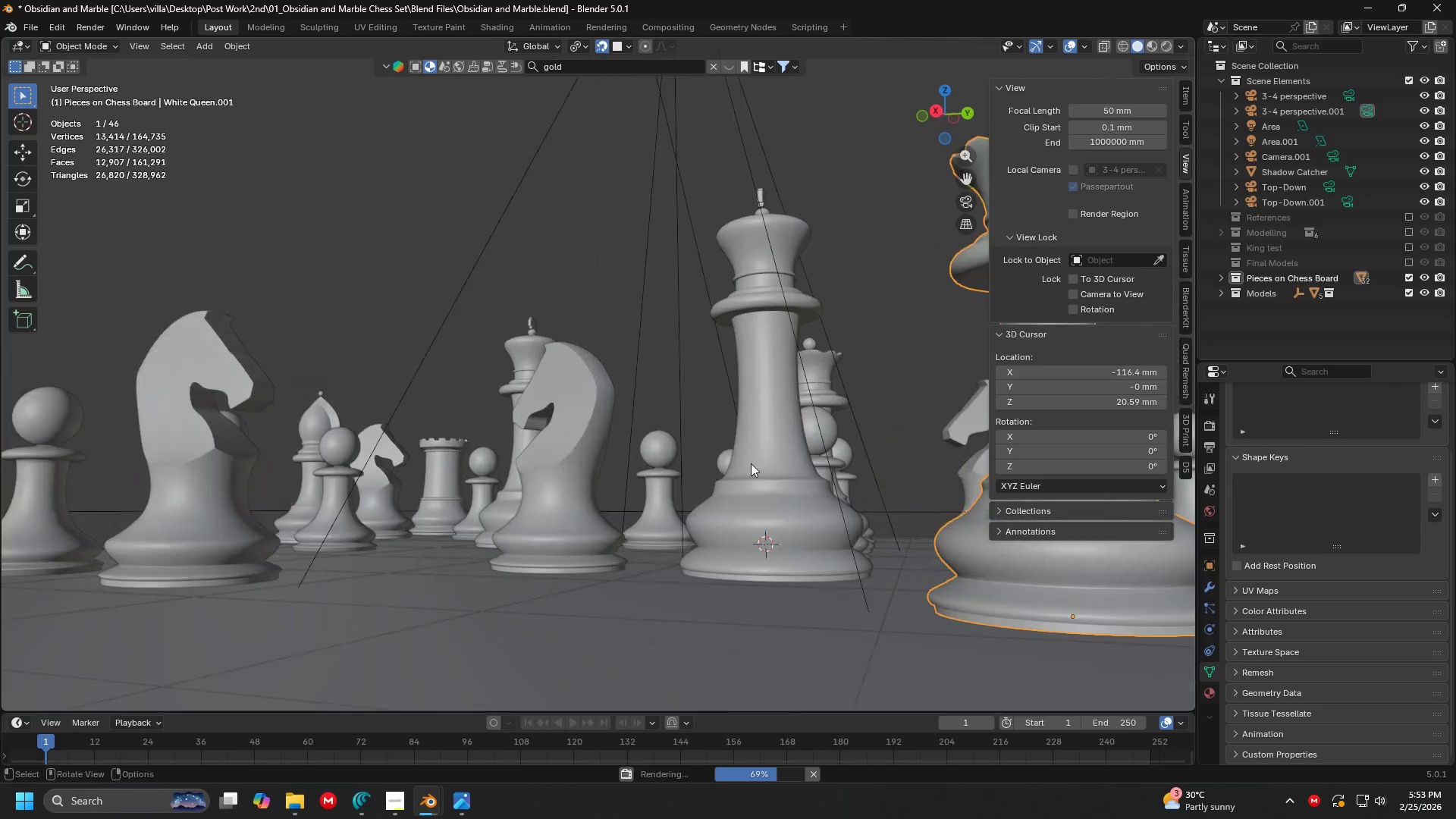 
key(G)
 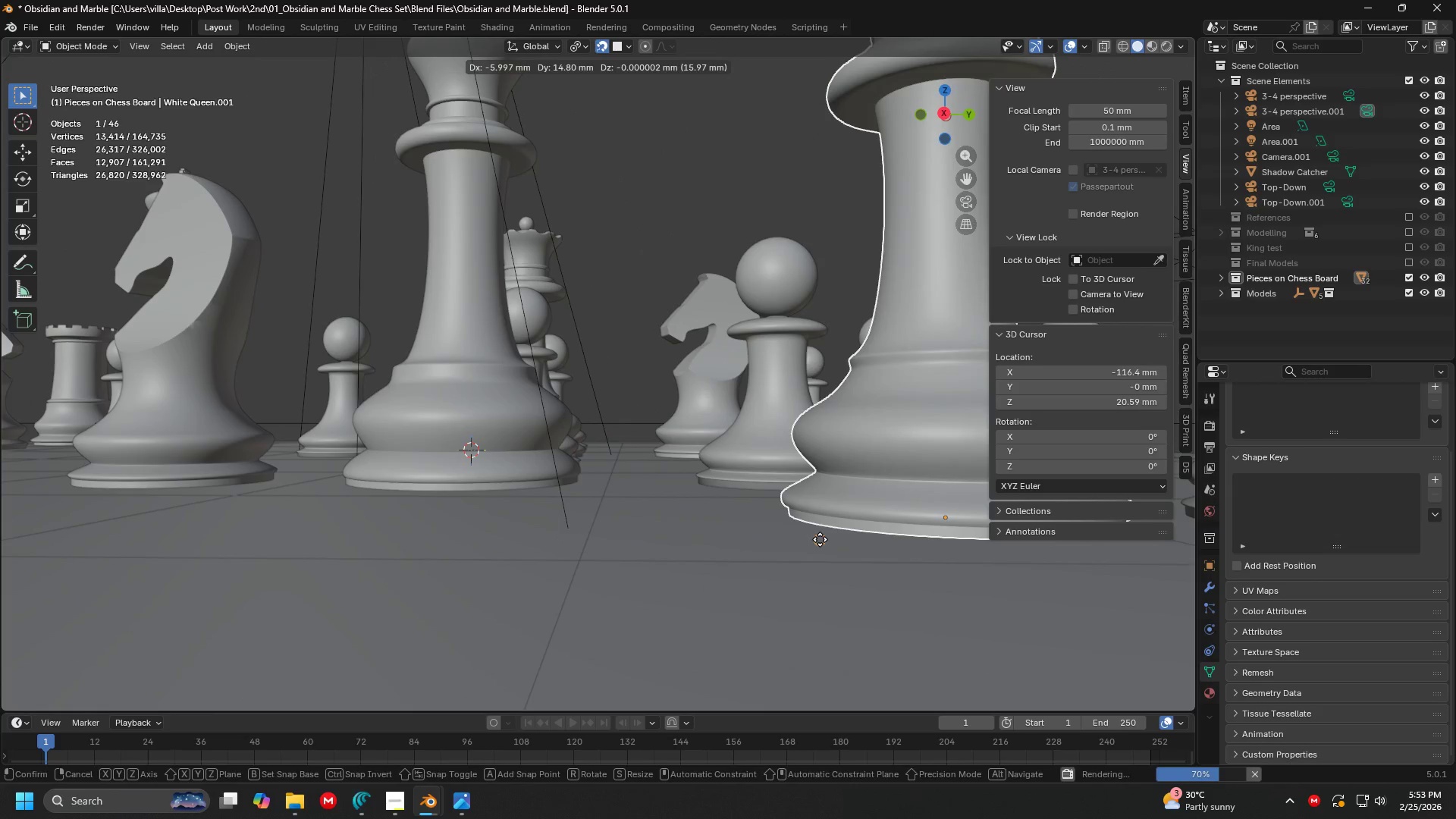 
scroll: coordinate [745, 482], scroll_direction: up, amount: 3.0
 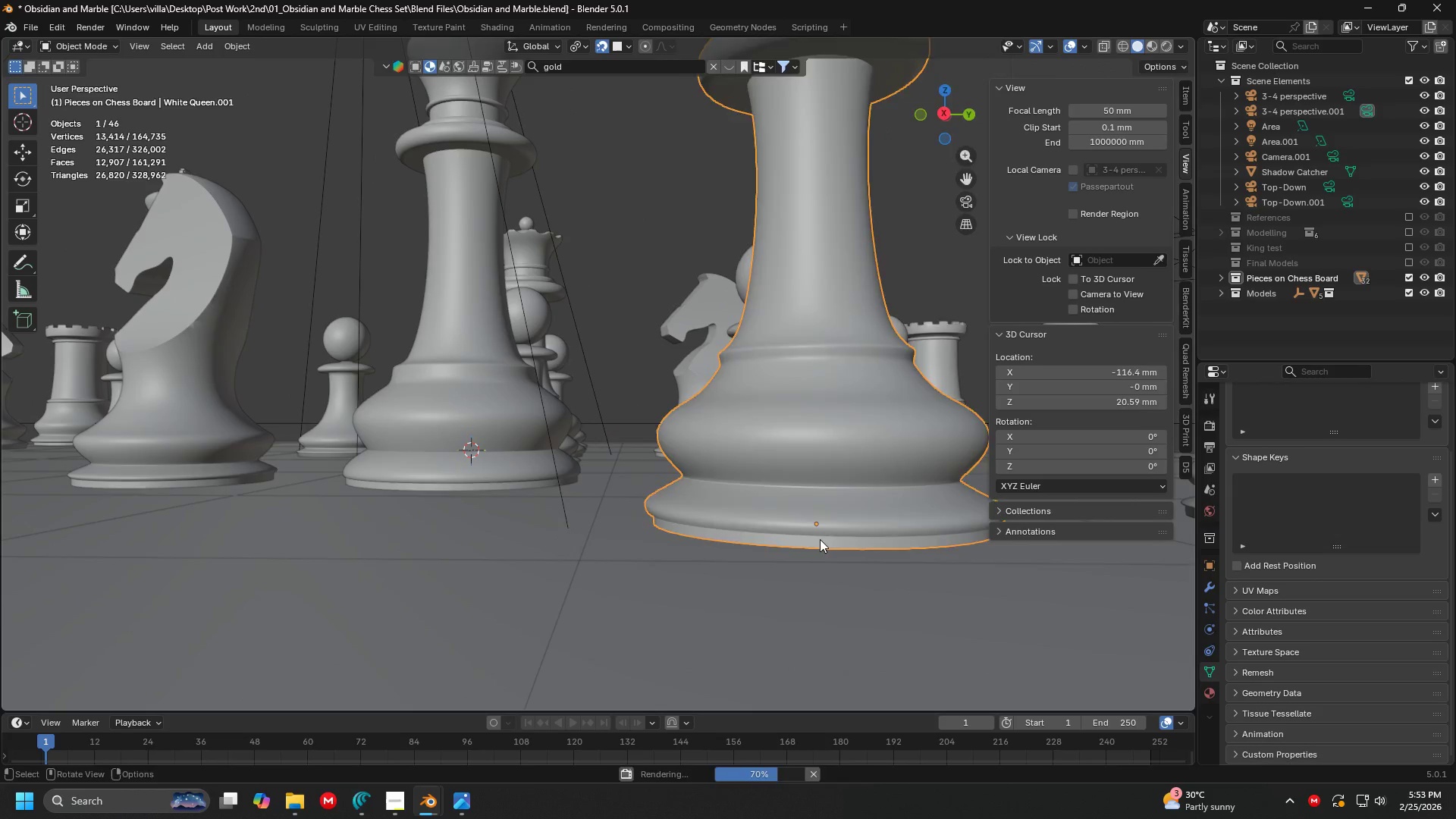 
key(Z)
 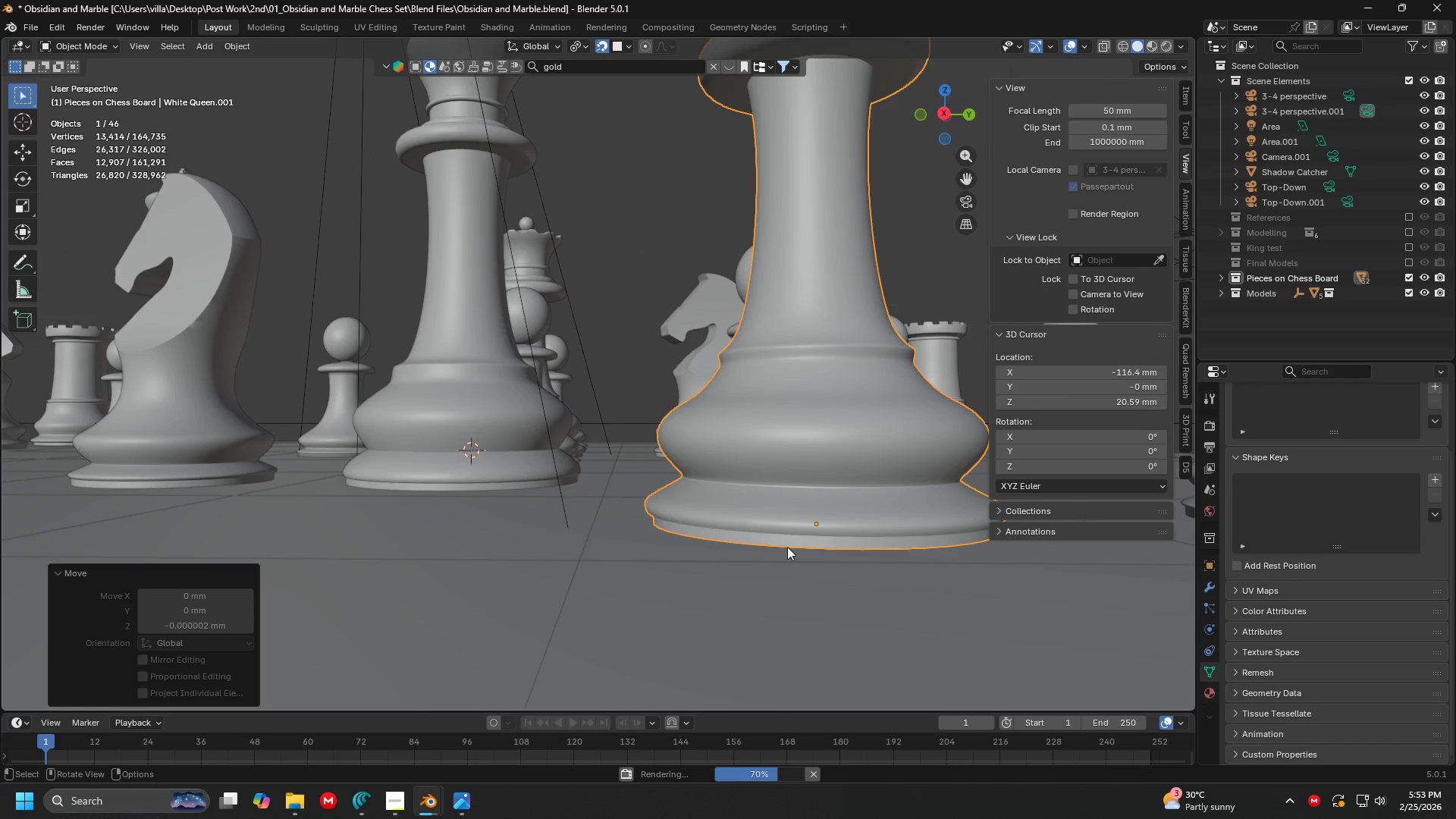 
left_click([507, 438])
 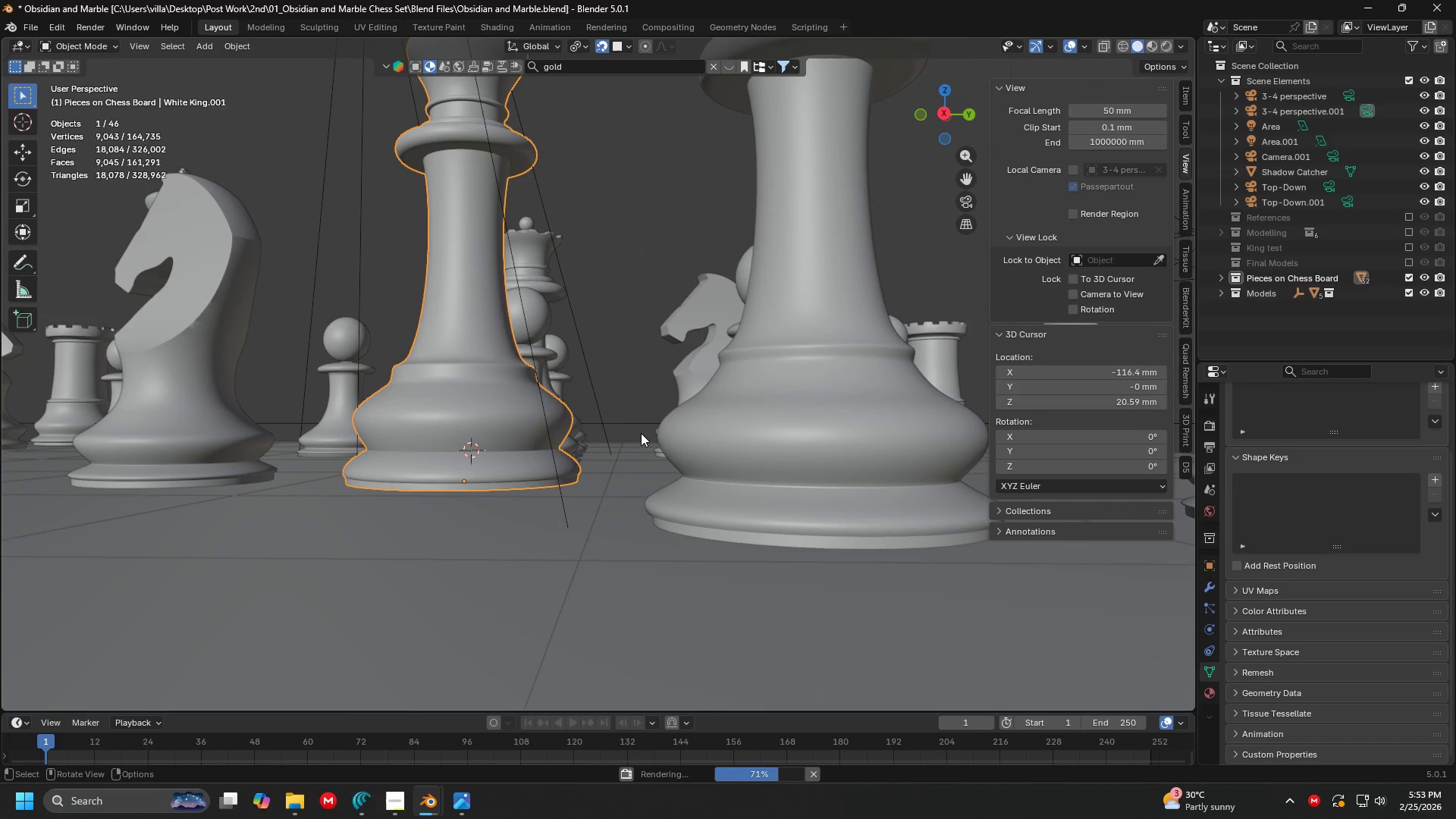 
type(0z)
 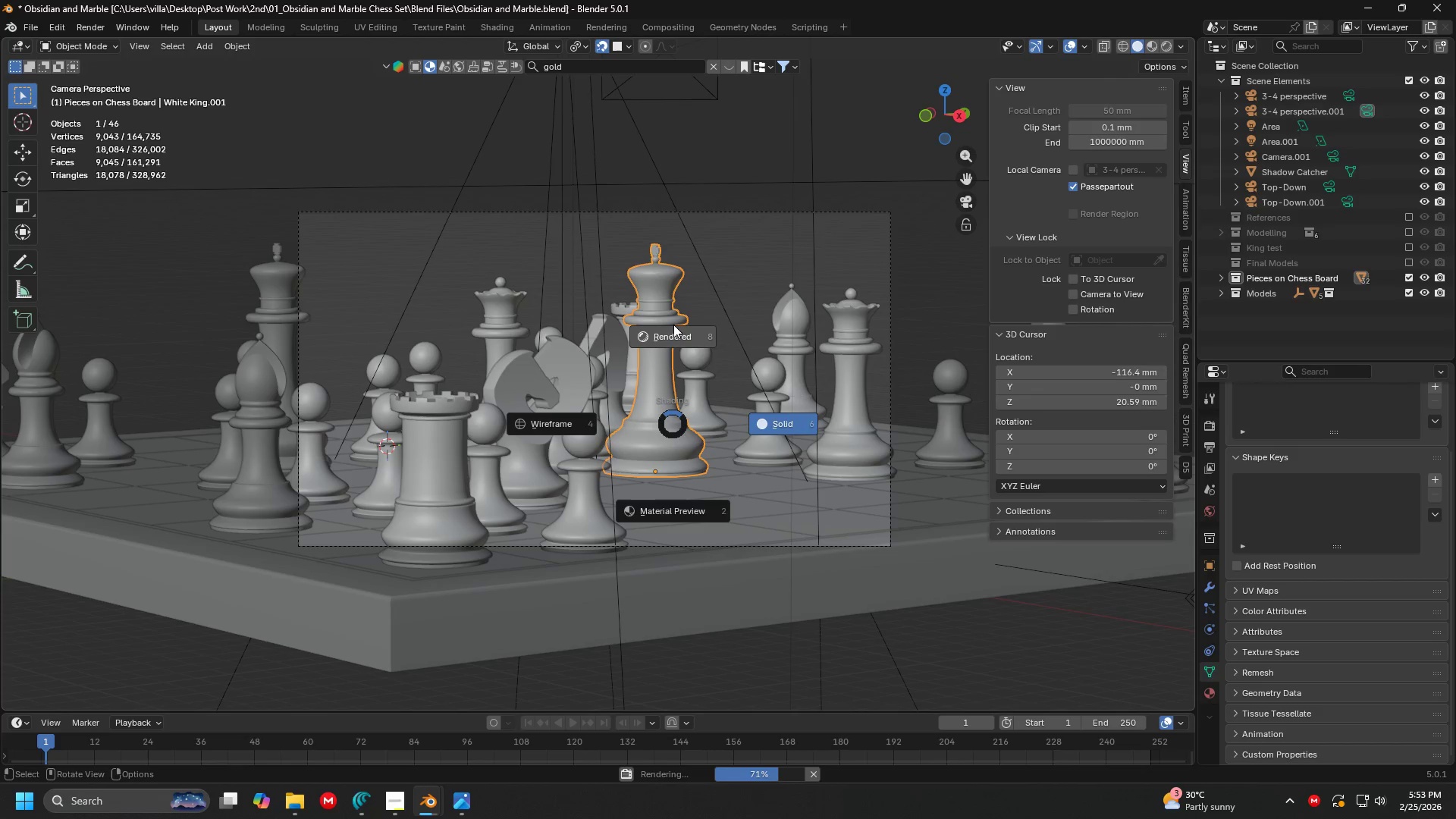 
left_click([676, 295])
 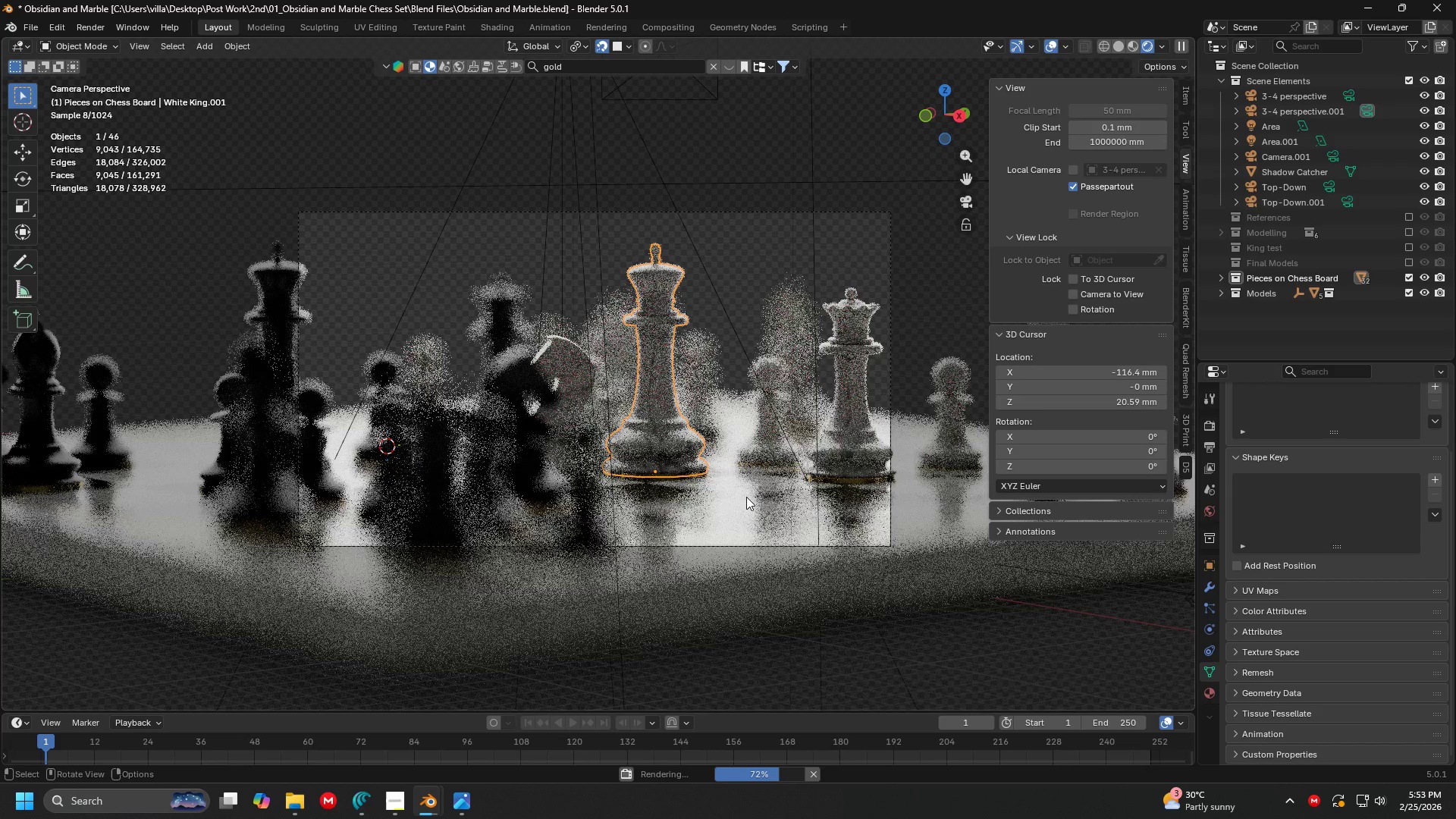 
left_click([746, 497])
 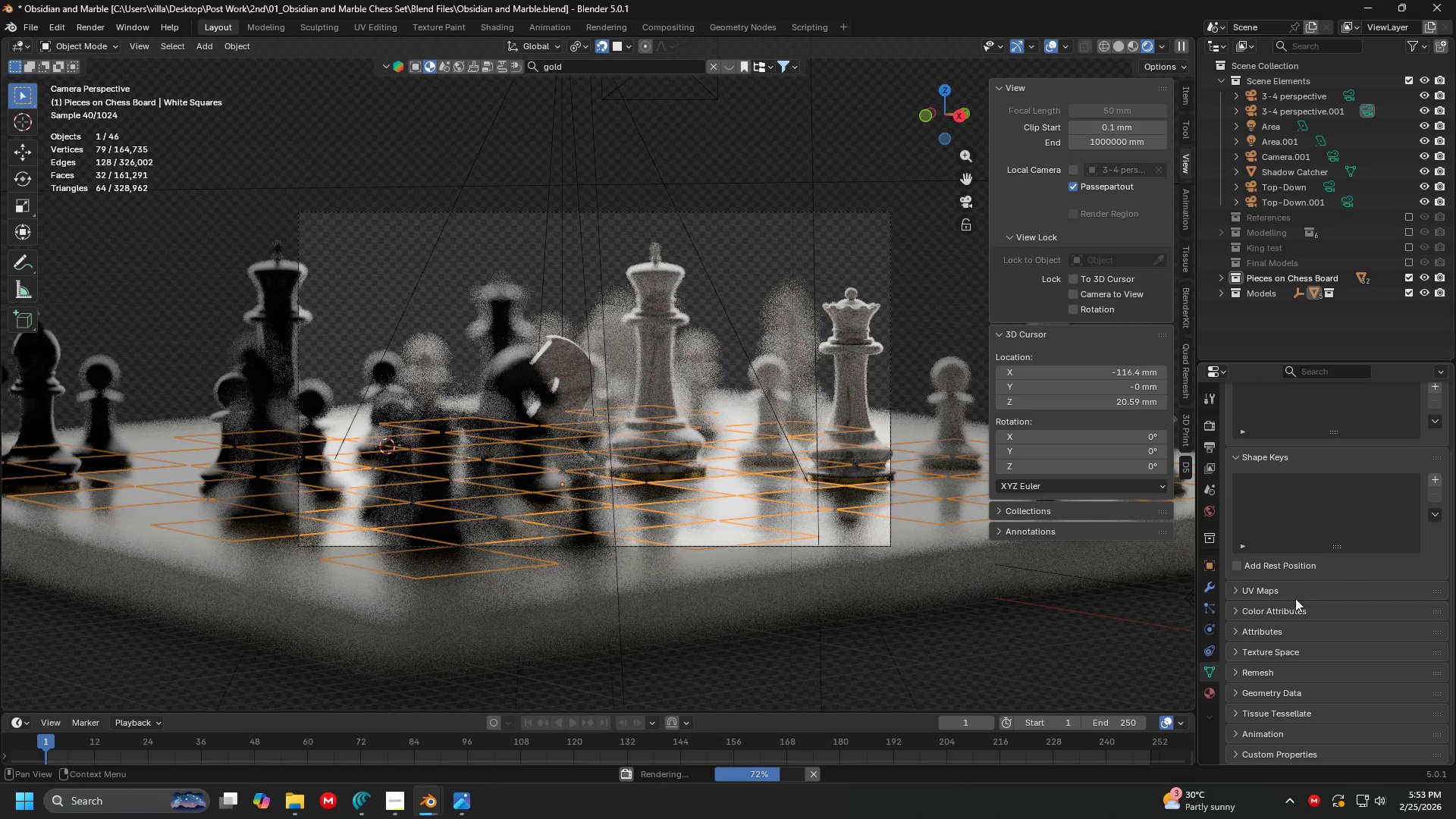 
left_click([1214, 694])
 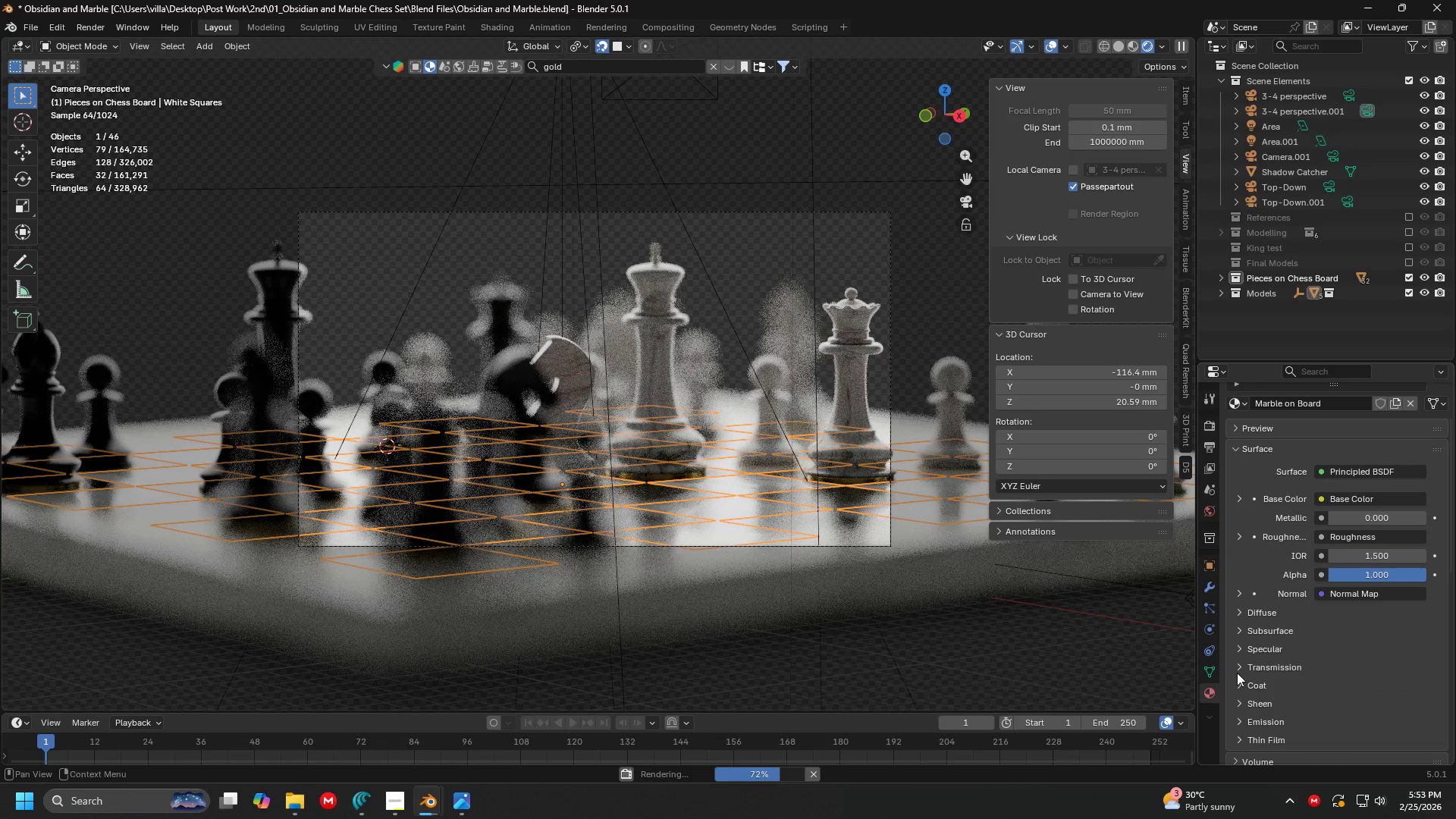 
scroll: coordinate [1314, 605], scroll_direction: down, amount: 13.0
 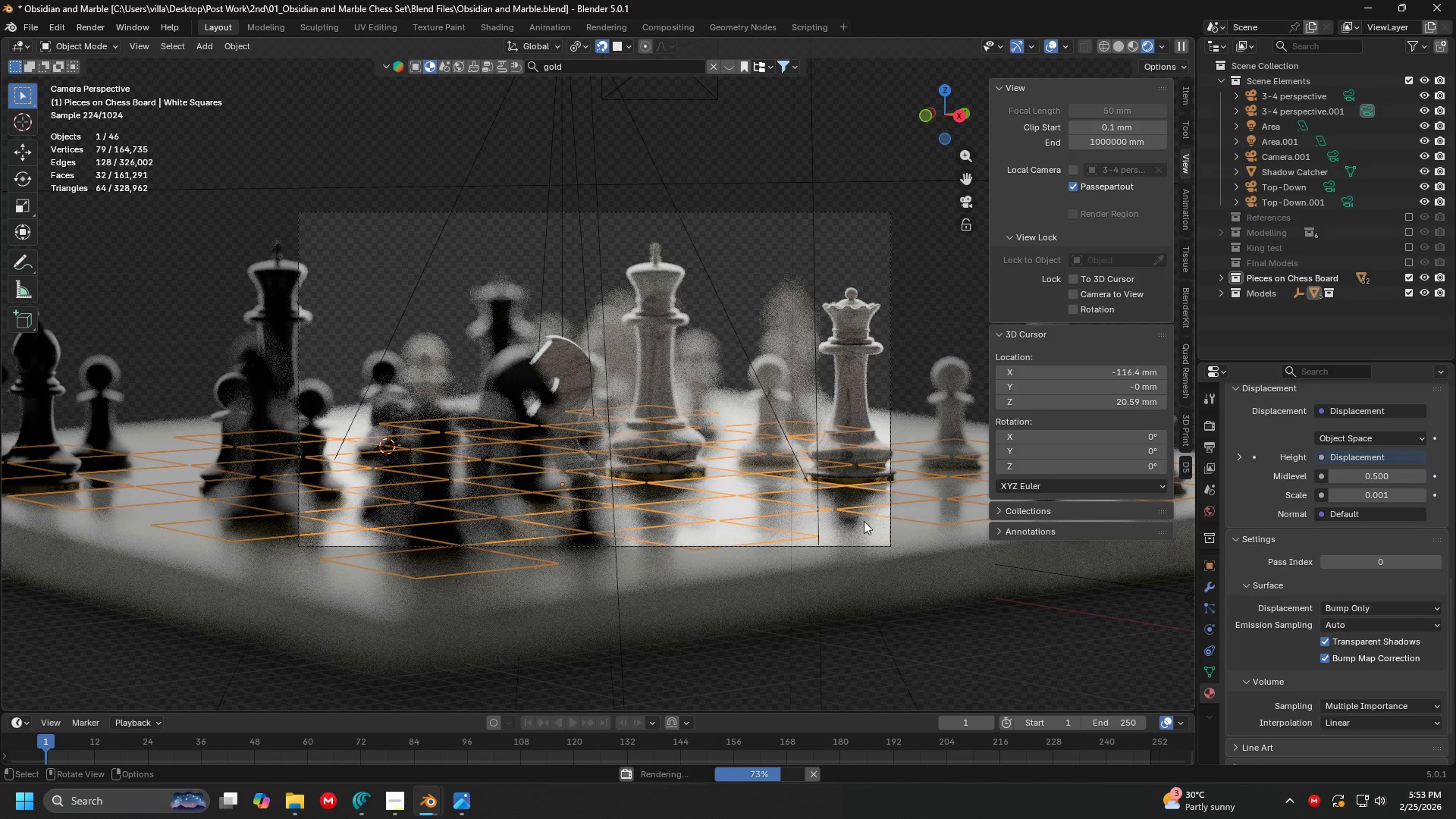 
left_click([862, 518])
 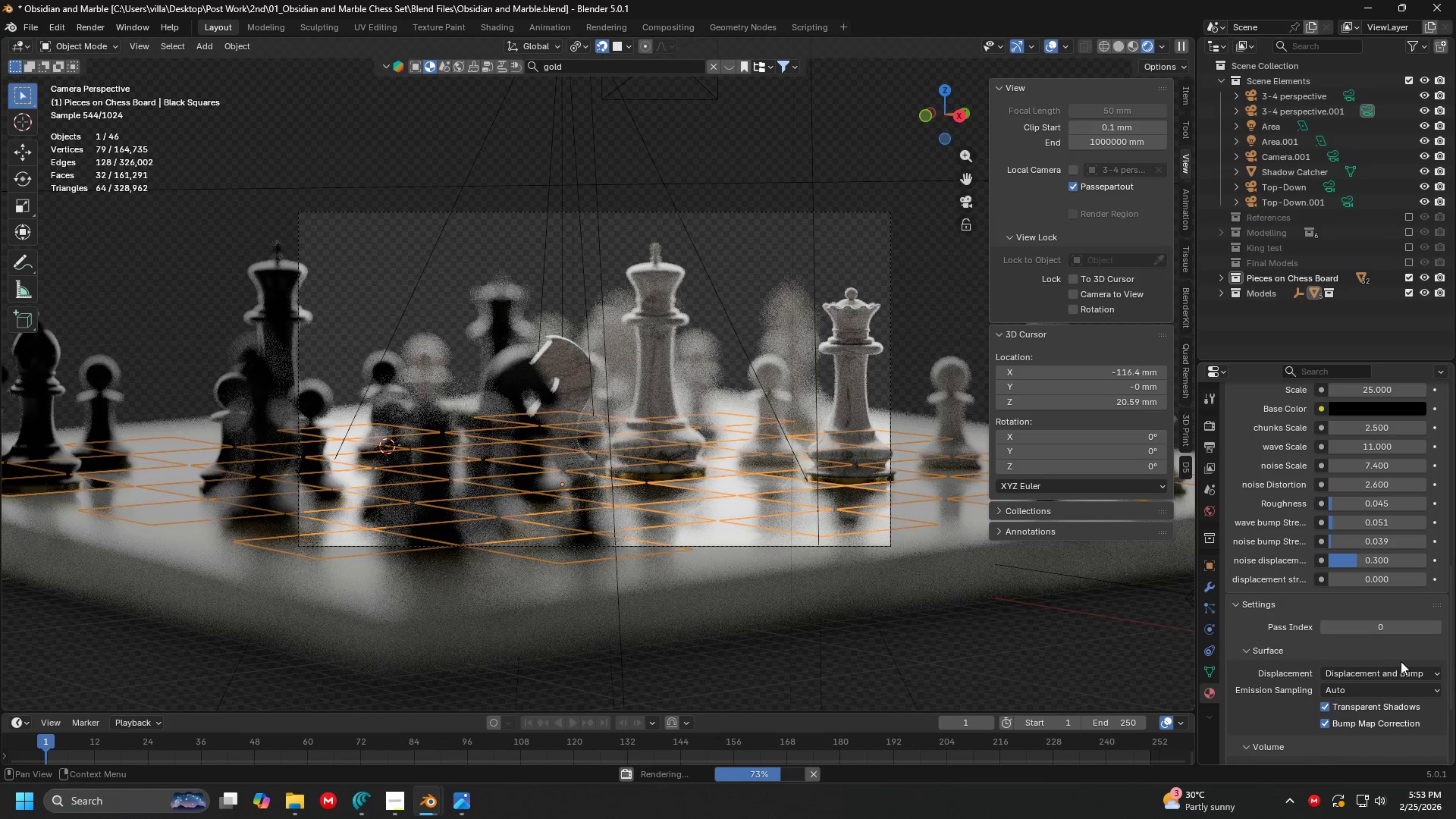 
left_click([1396, 673])
 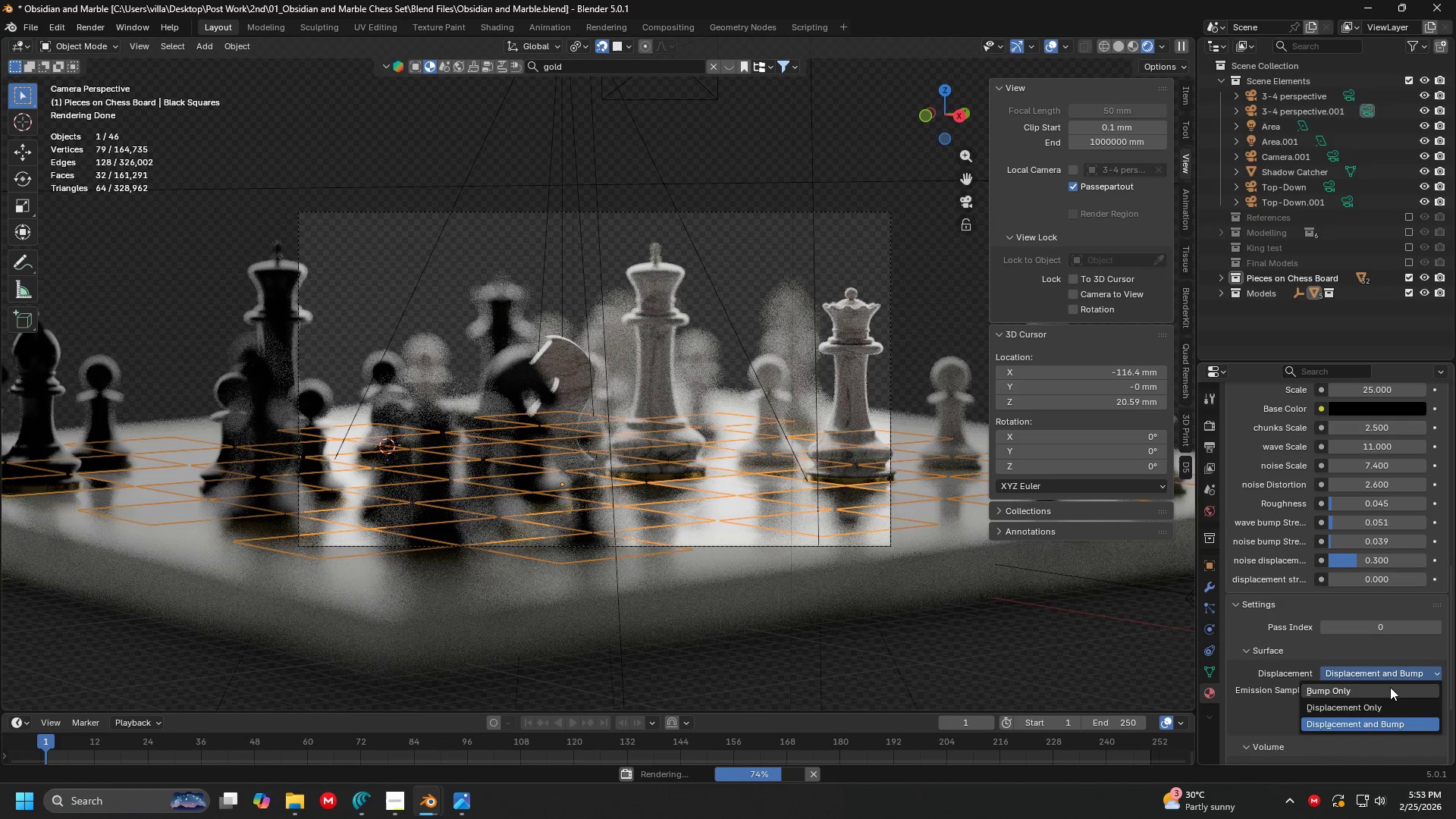 
left_click([1390, 687])
 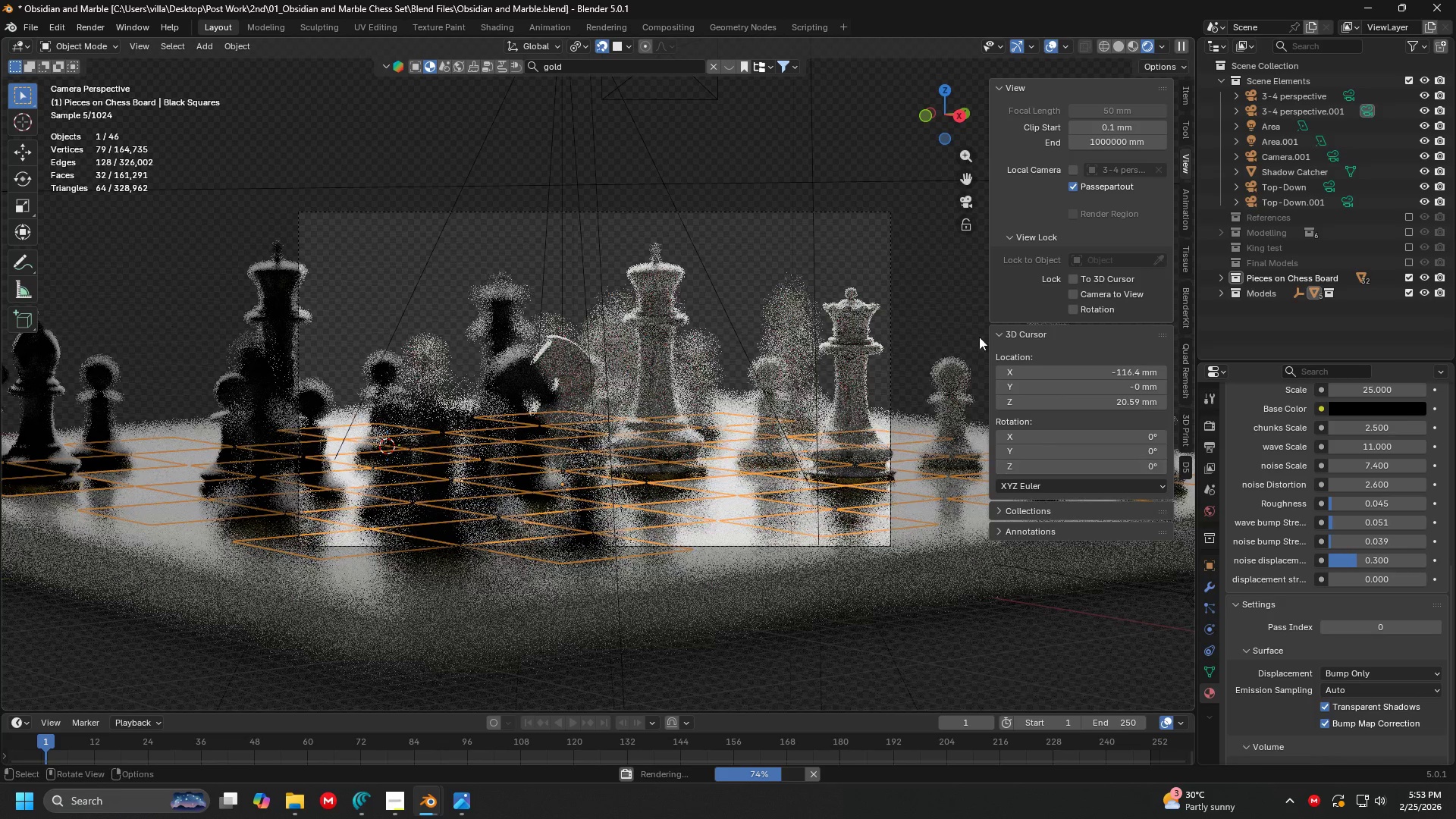 
left_click([947, 275])
 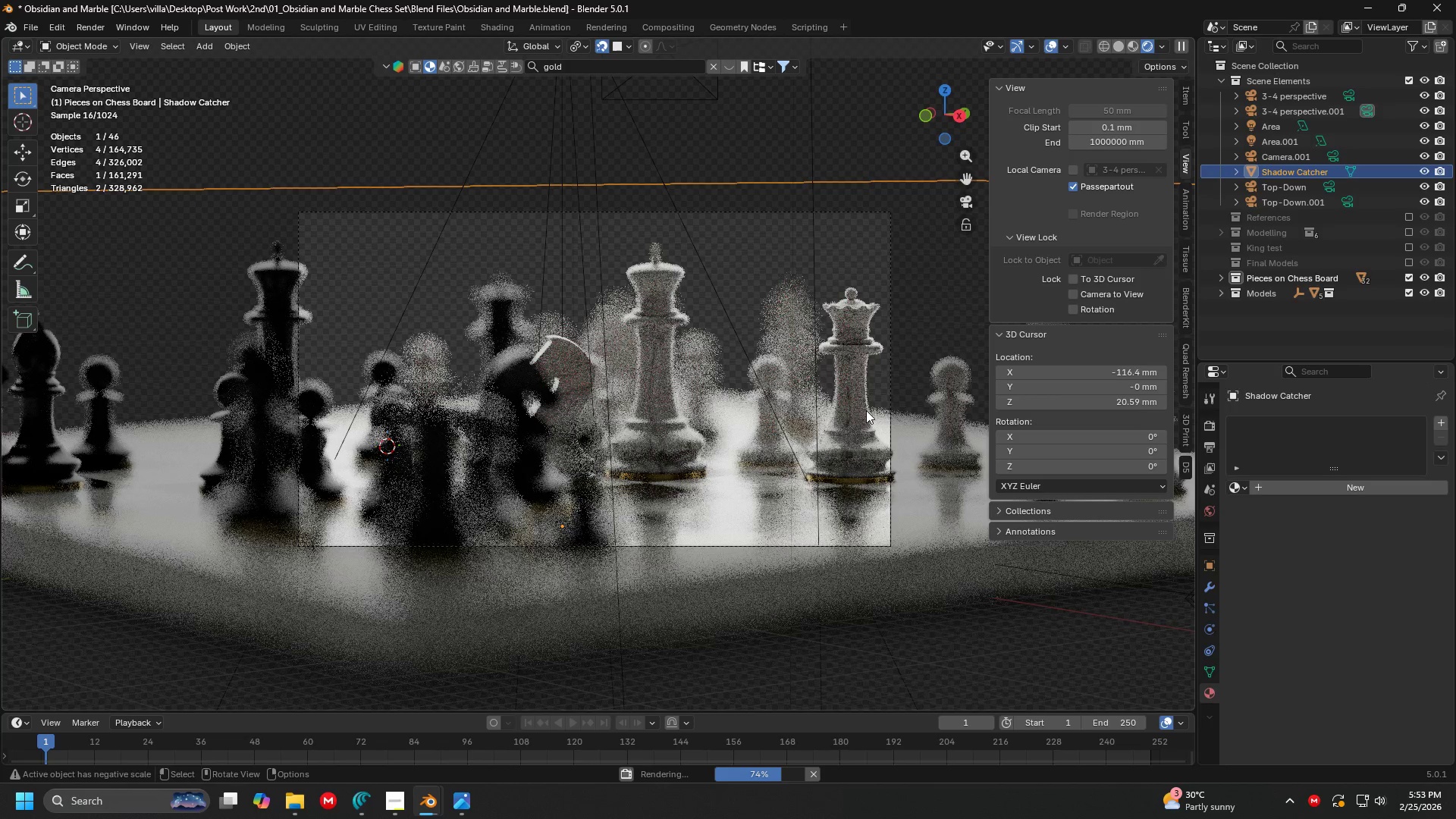 
scroll: coordinate [852, 425], scroll_direction: up, amount: 2.0
 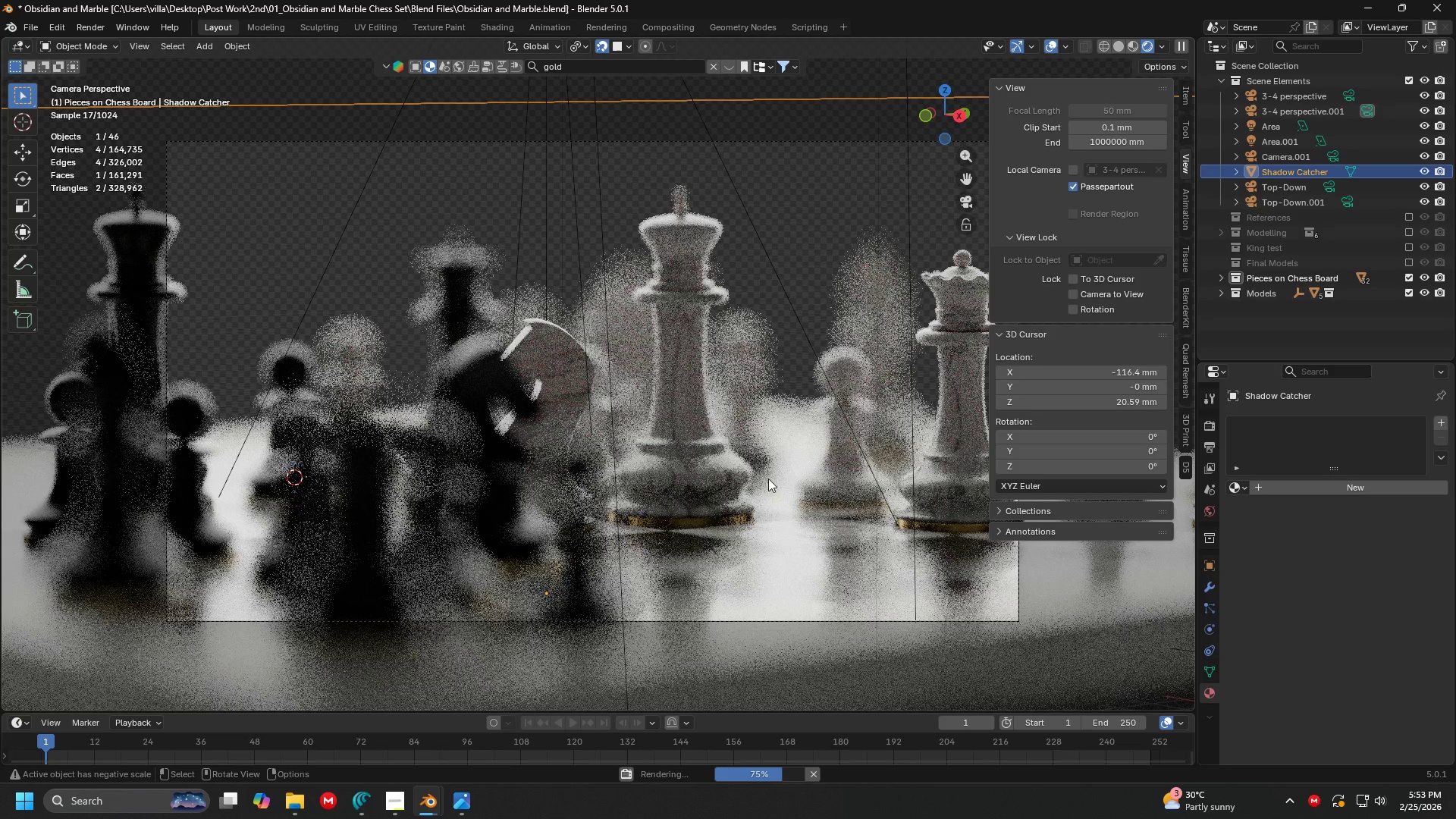 
left_click([1078, 293])
 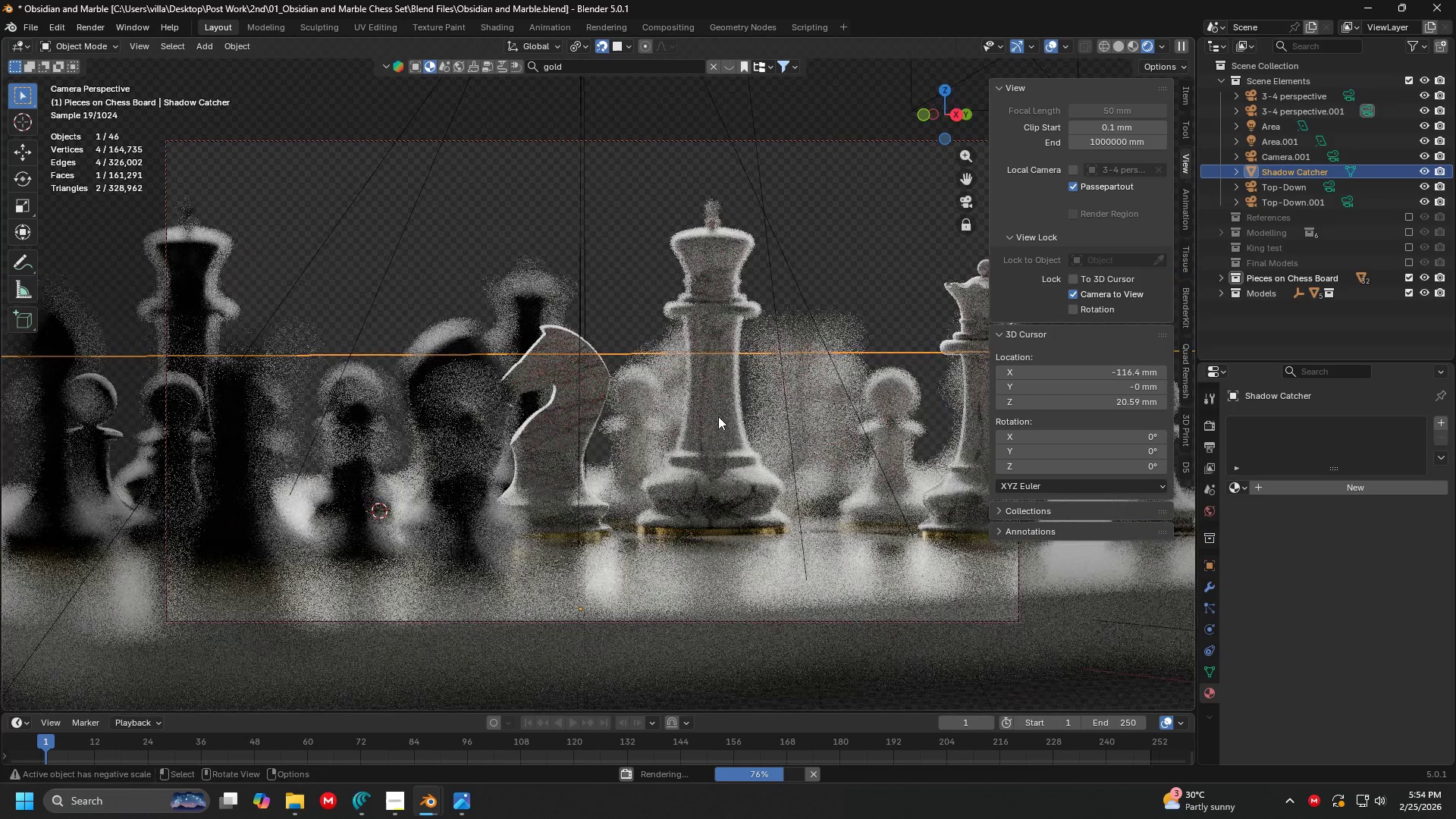 
wait(6.95)
 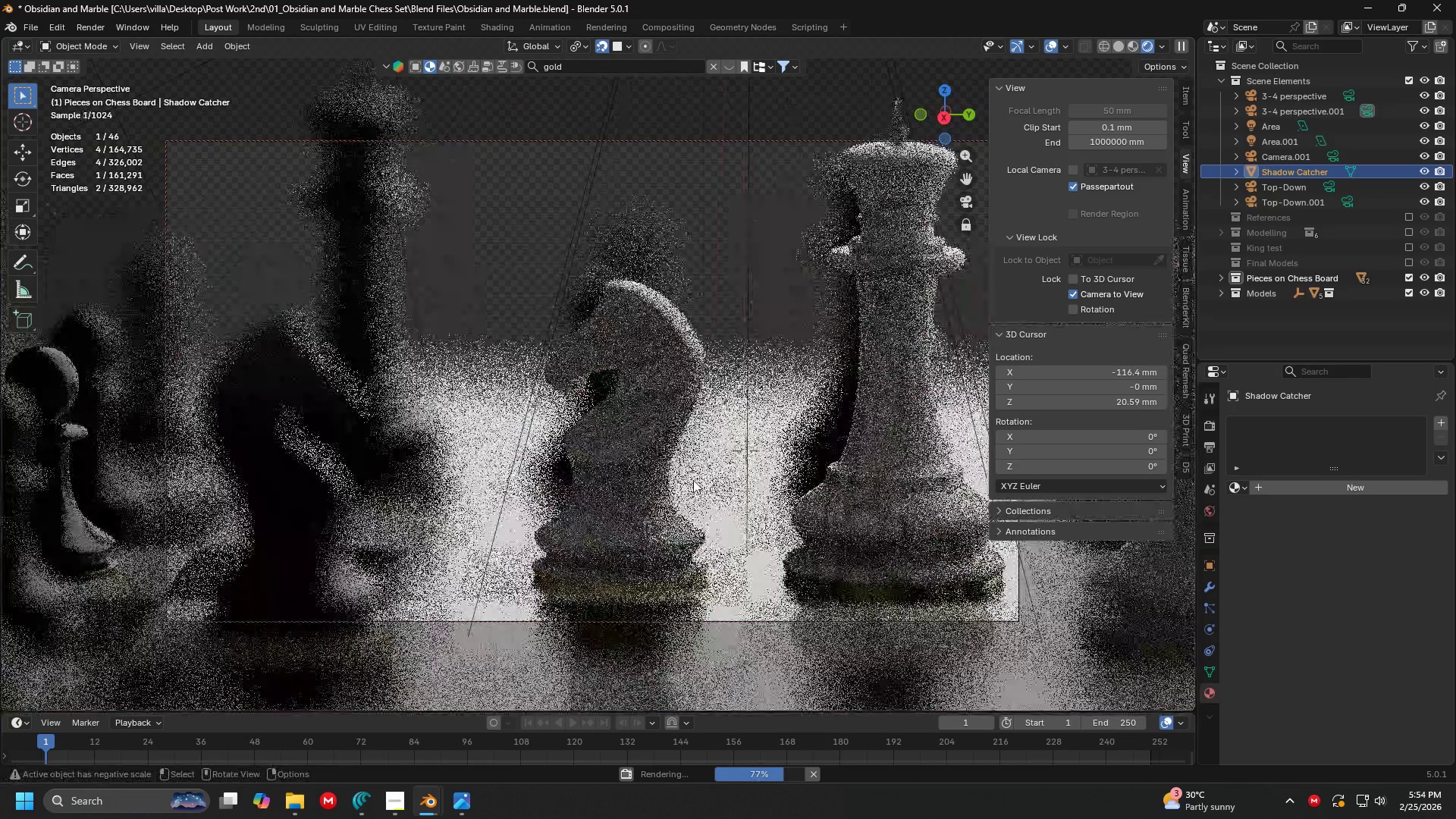 
hold_key(key=ShiftLeft, duration=0.48)
 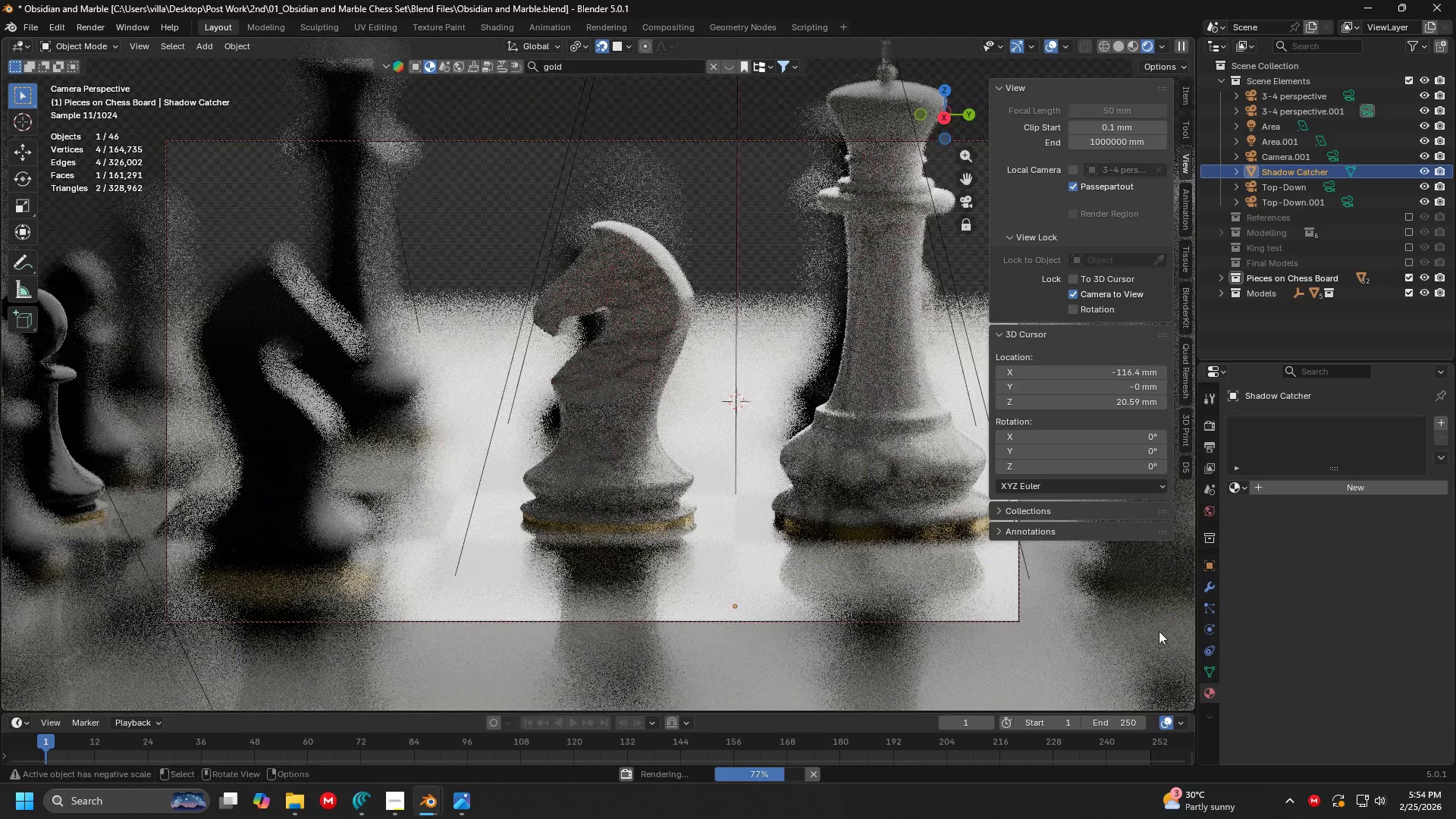 
scroll: coordinate [660, 433], scroll_direction: up, amount: 2.0
 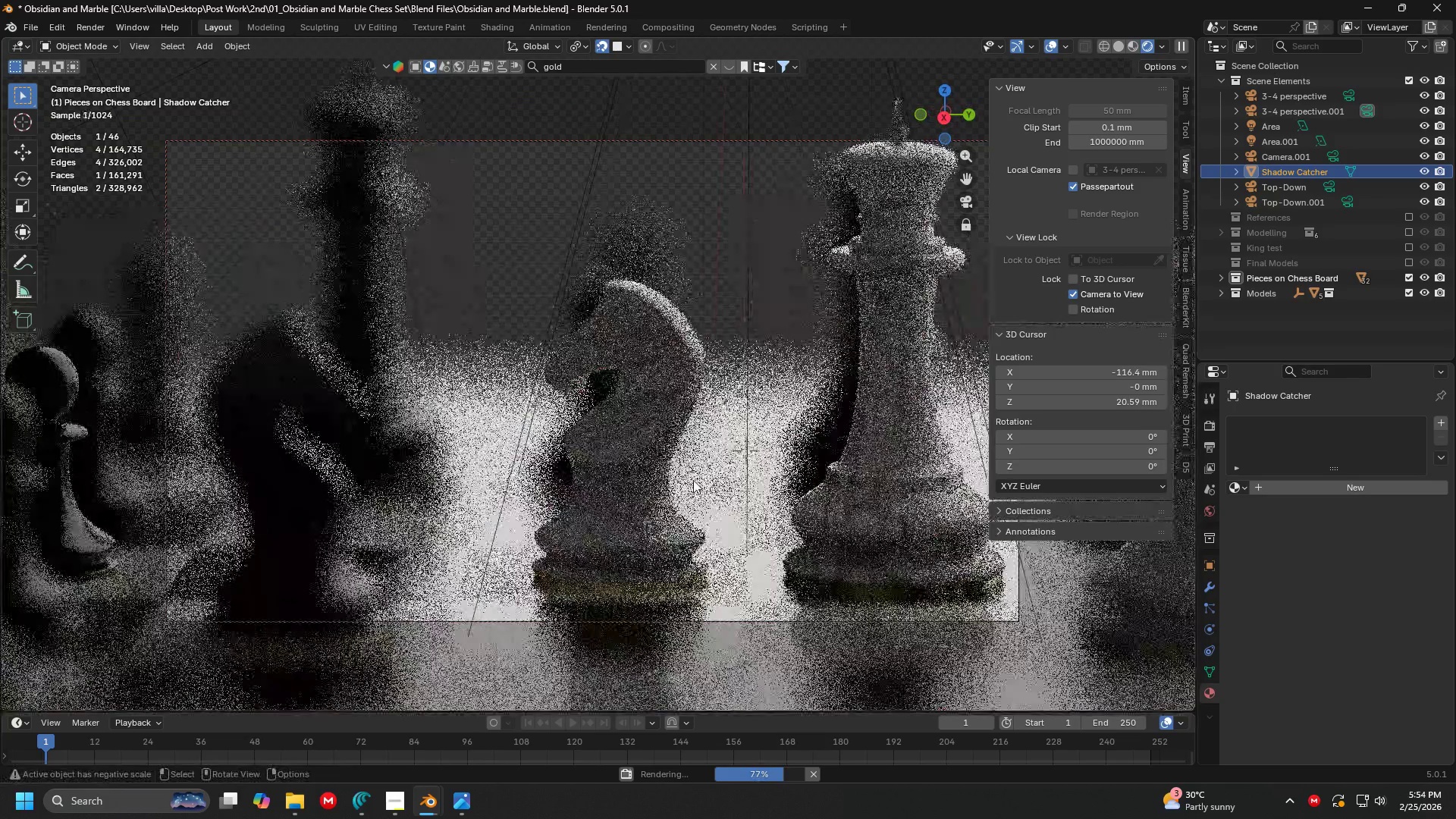 
left_click([1013, 622])
 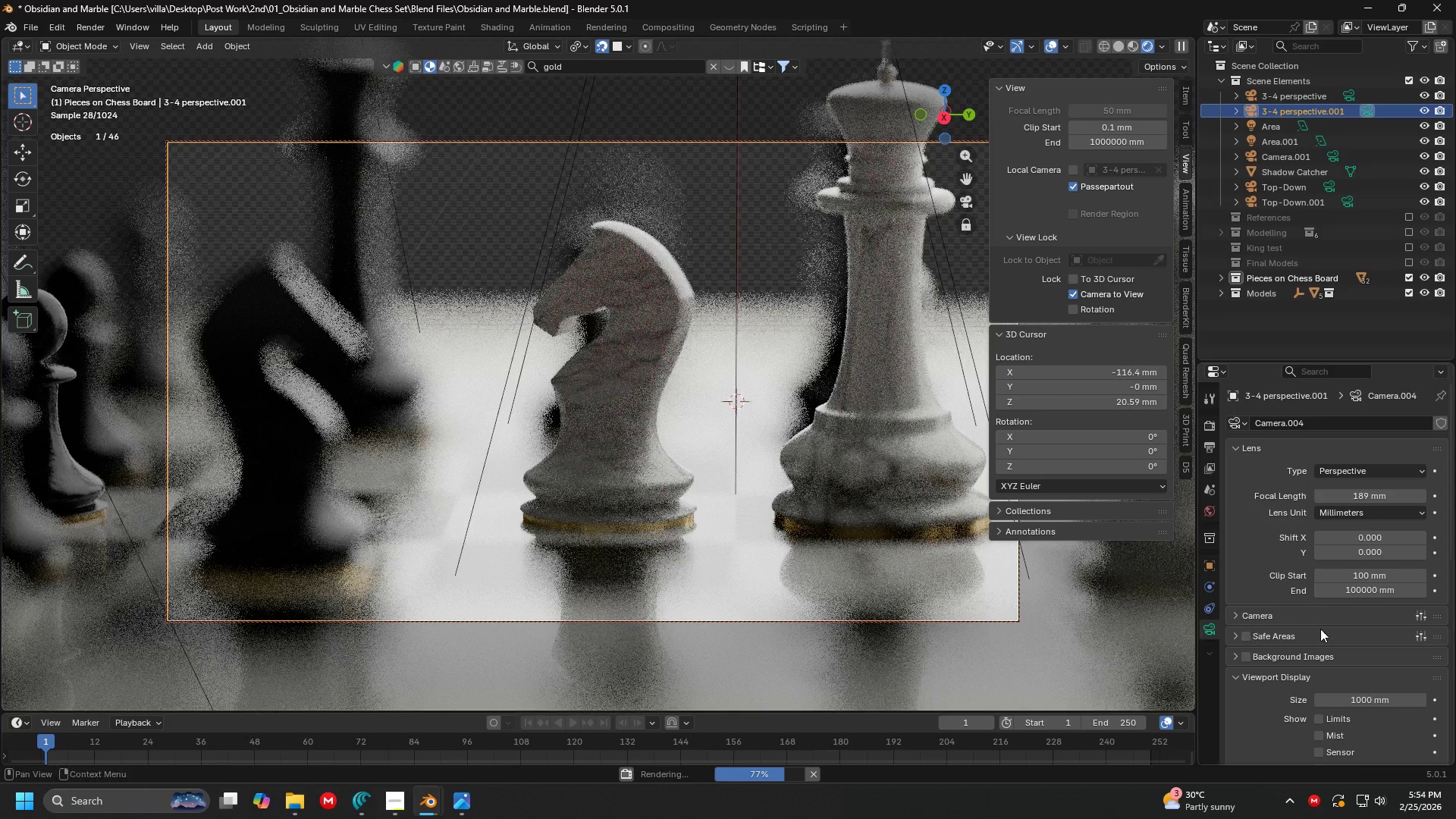 
scroll: coordinate [1310, 642], scroll_direction: down, amount: 7.0
 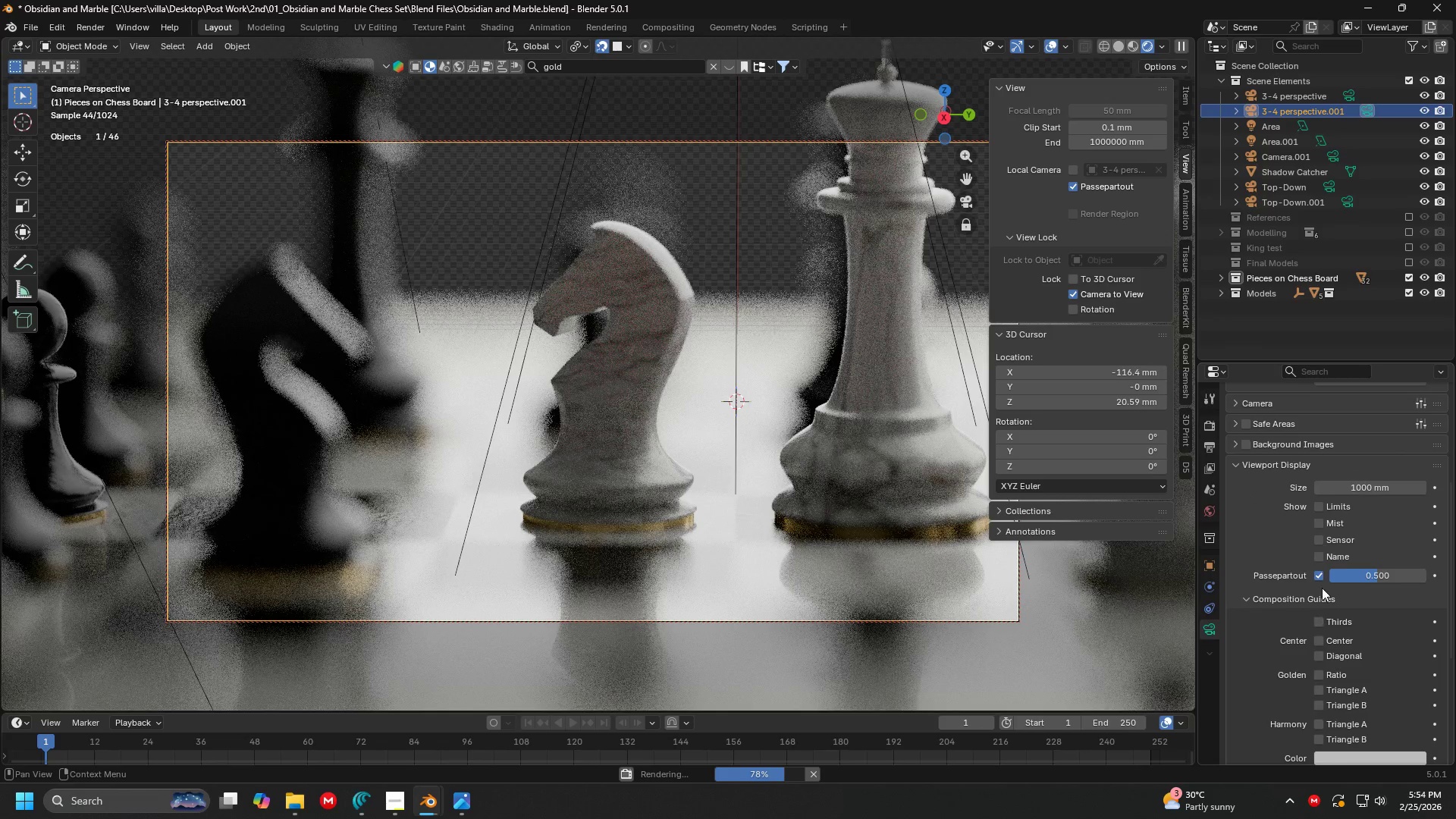 
mouse_move([1312, 598])
 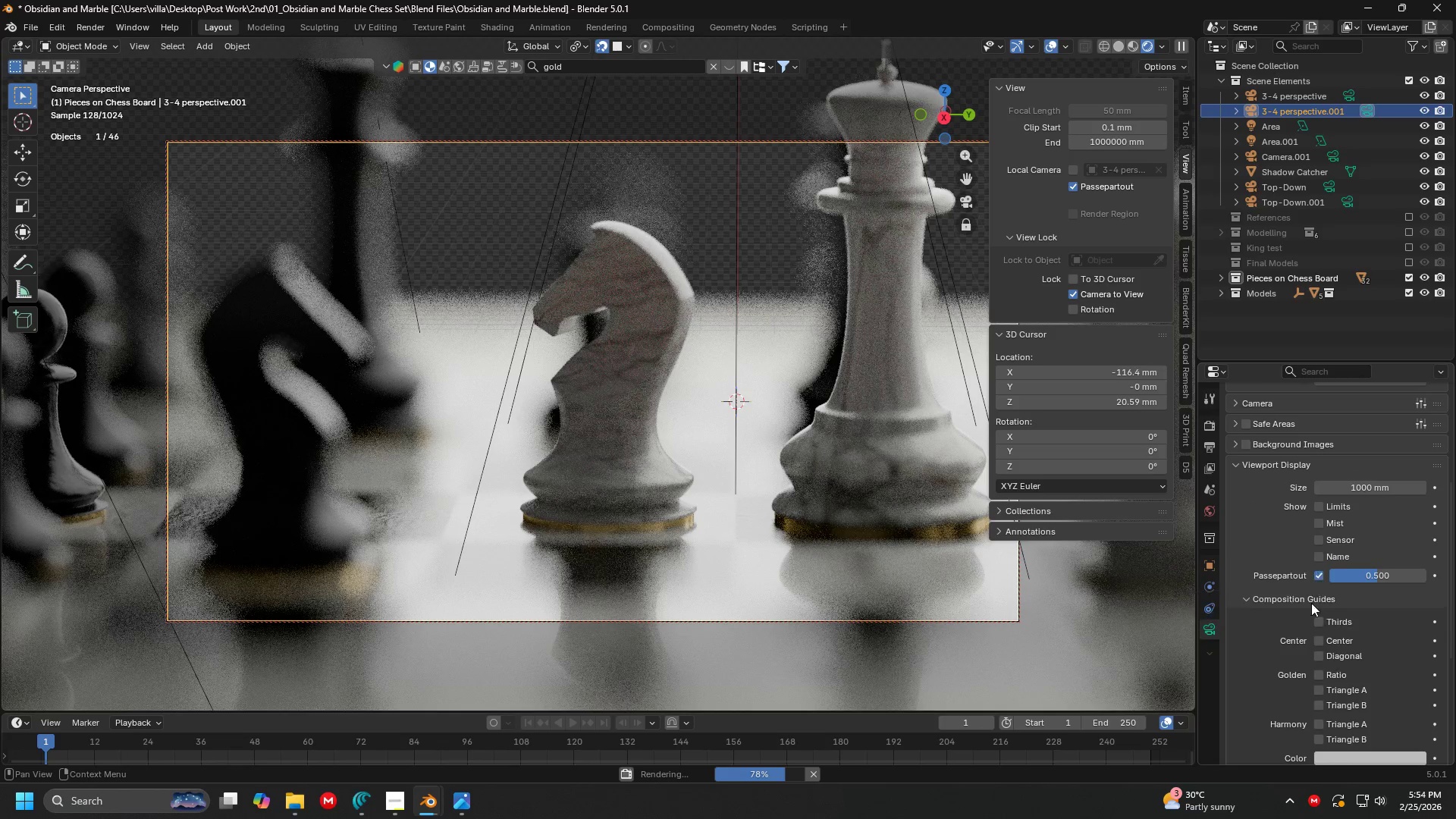 
scroll: coordinate [1288, 642], scroll_direction: down, amount: 7.0
 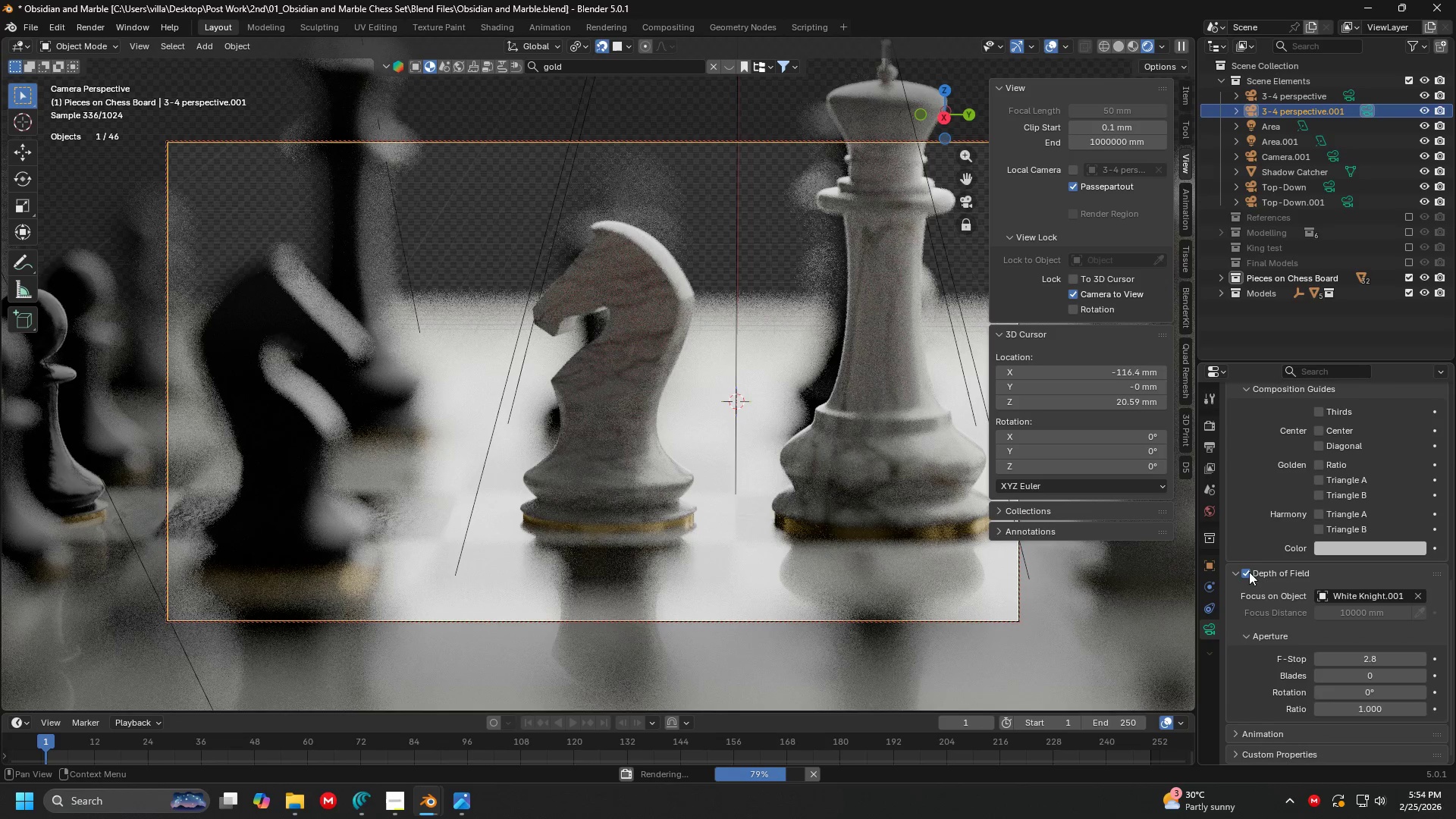 
left_click([1246, 571])
 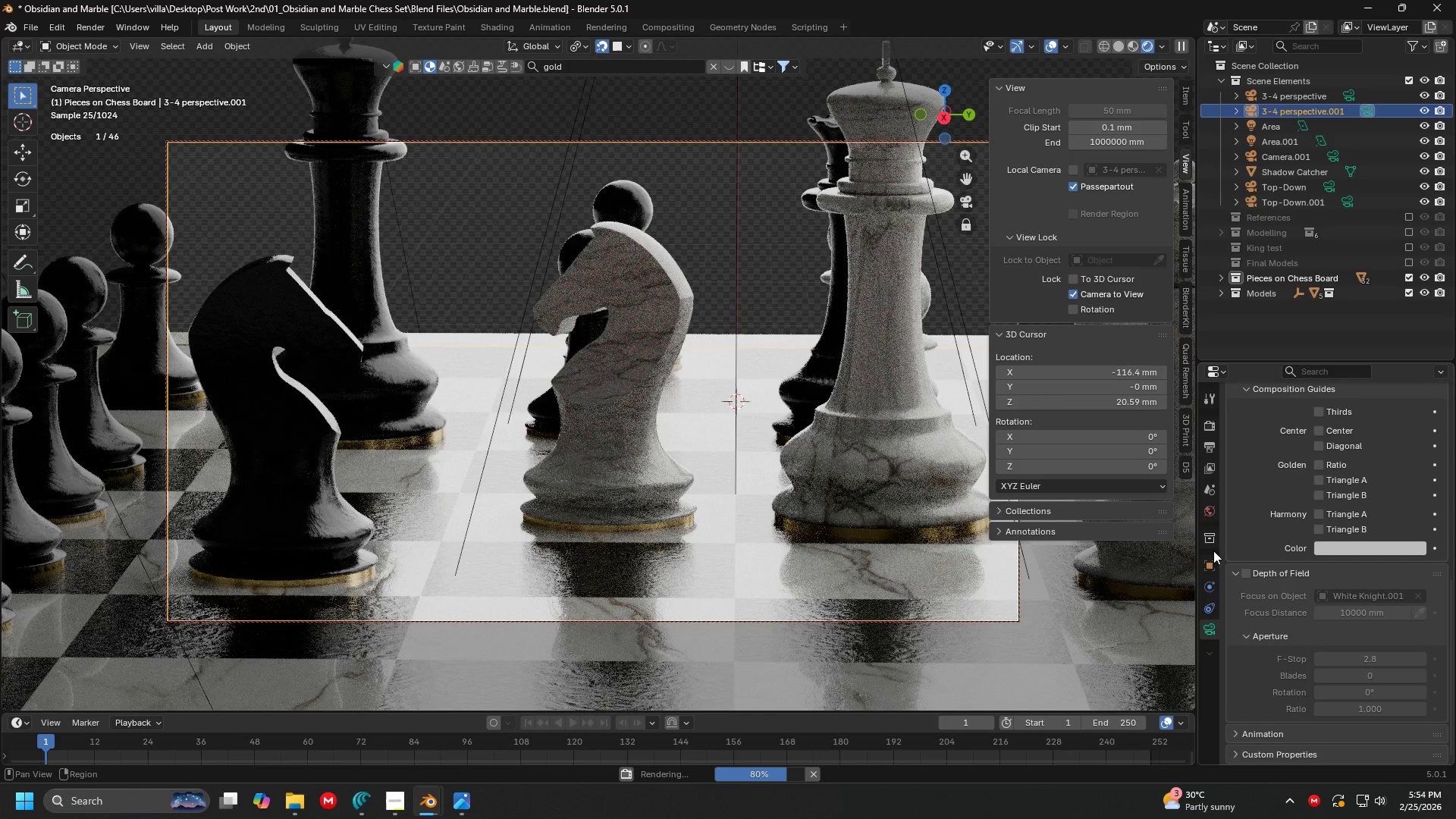 
left_click([1247, 577])
 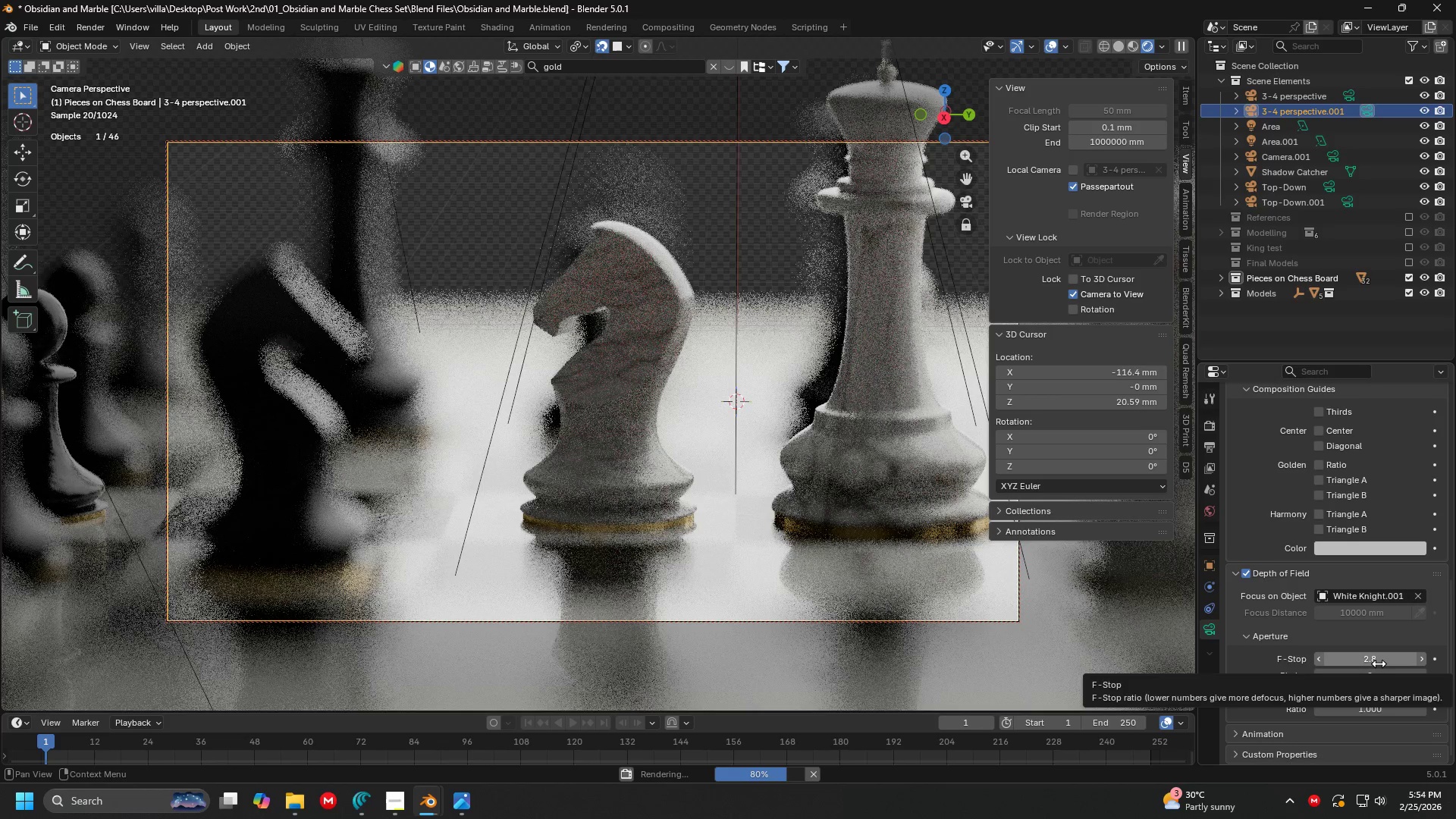 
left_click([1379, 664])
 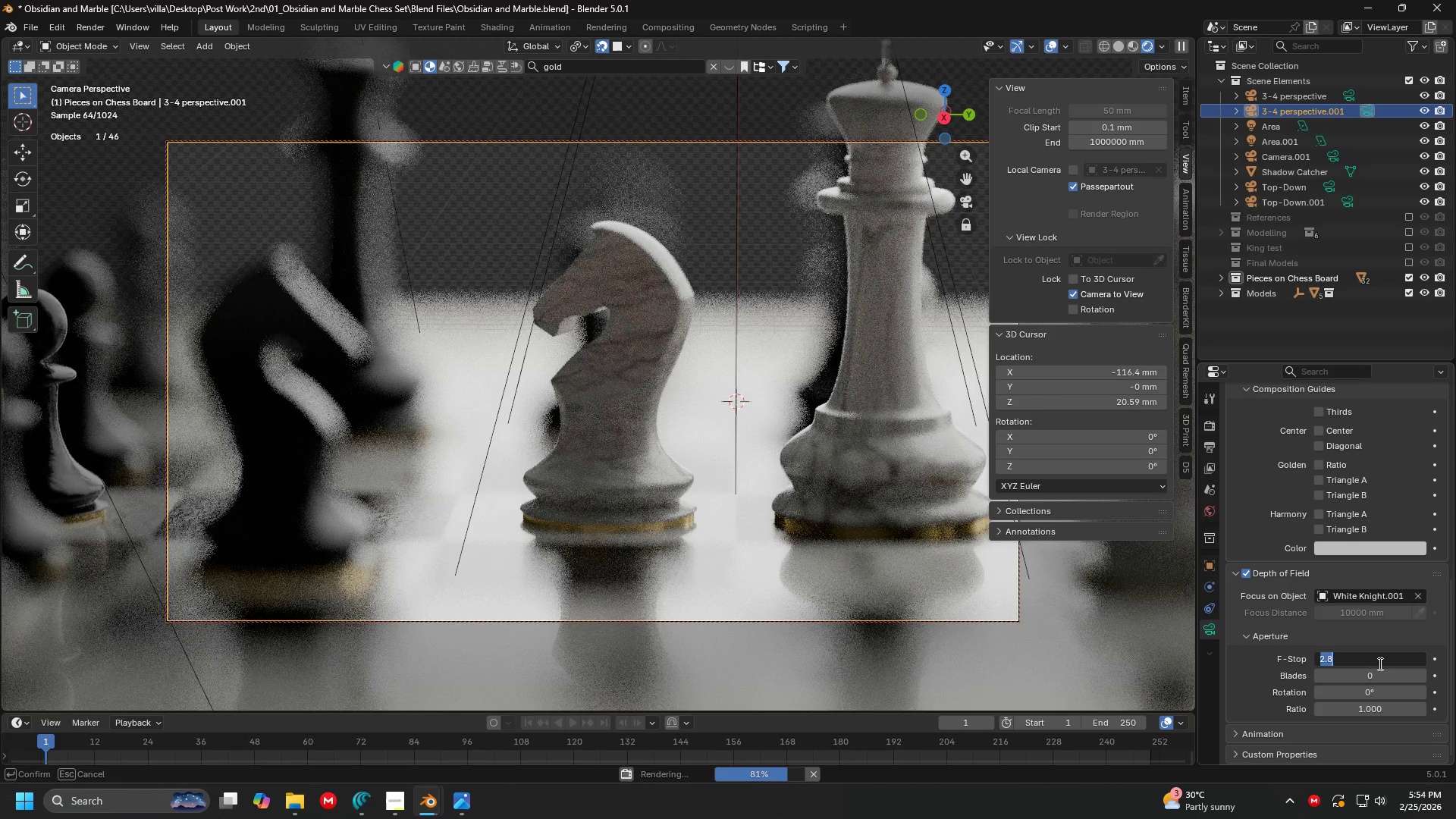 
key(5)
 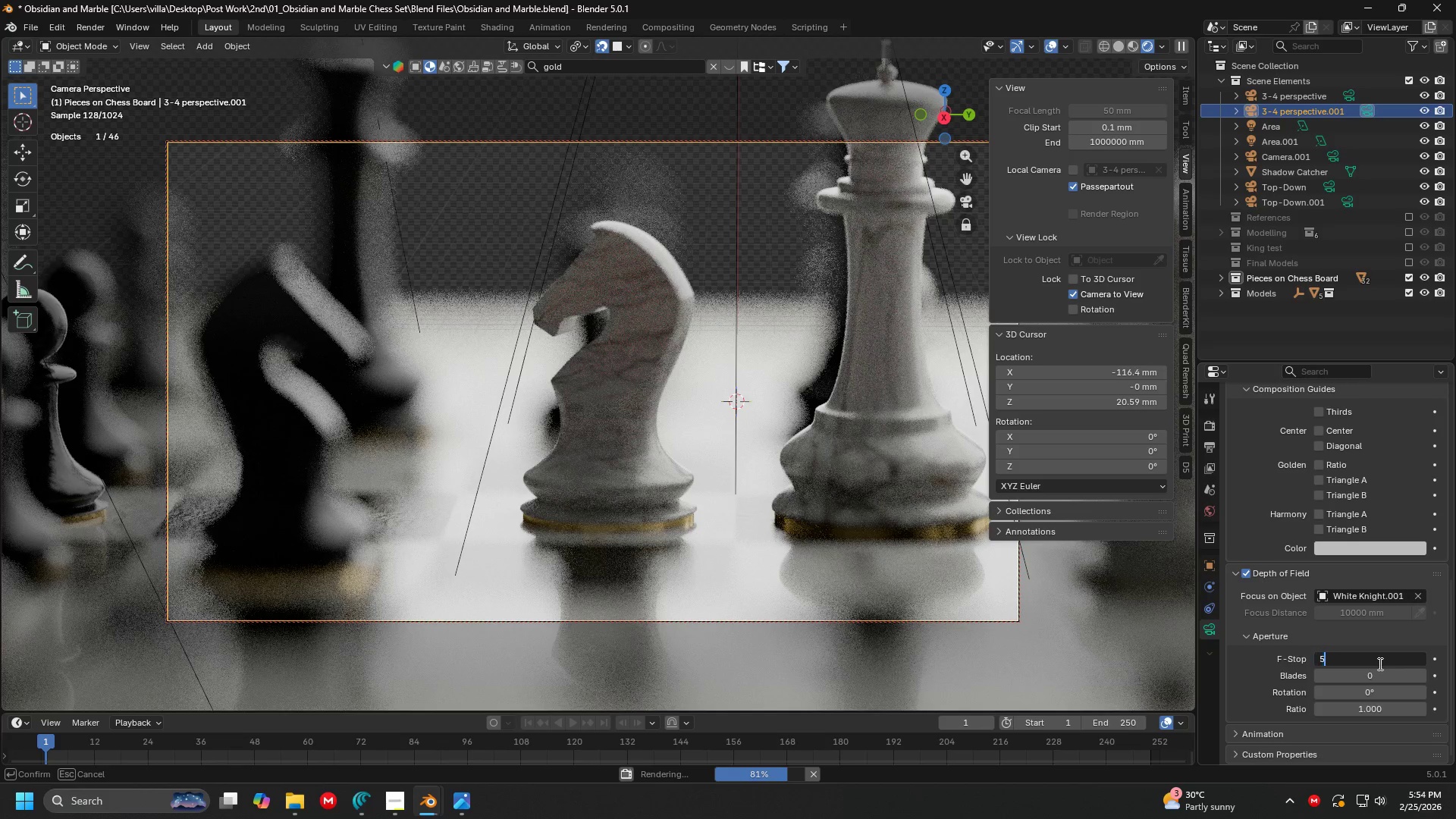 
key(Enter)
 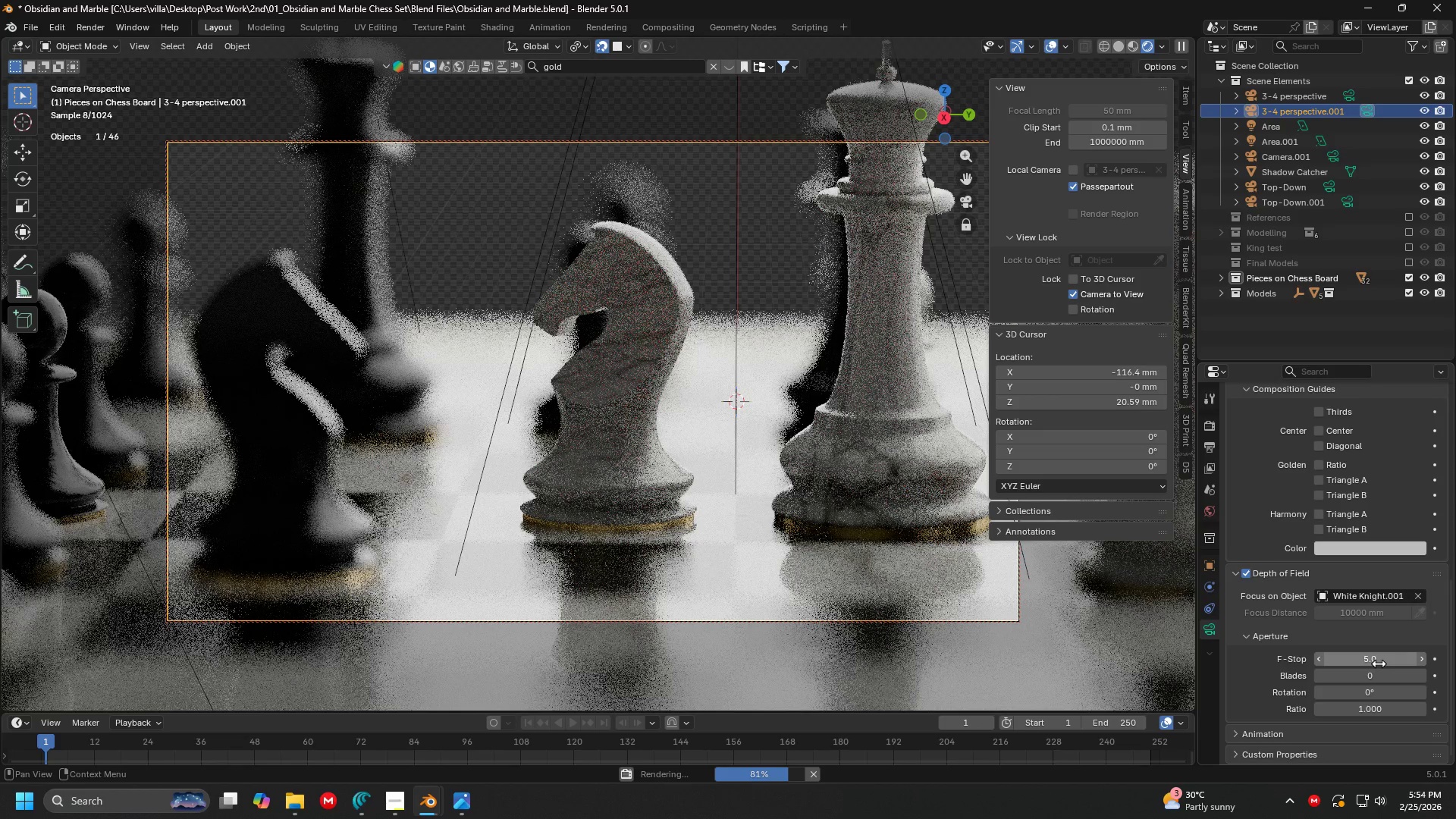 
left_click([1379, 664])
 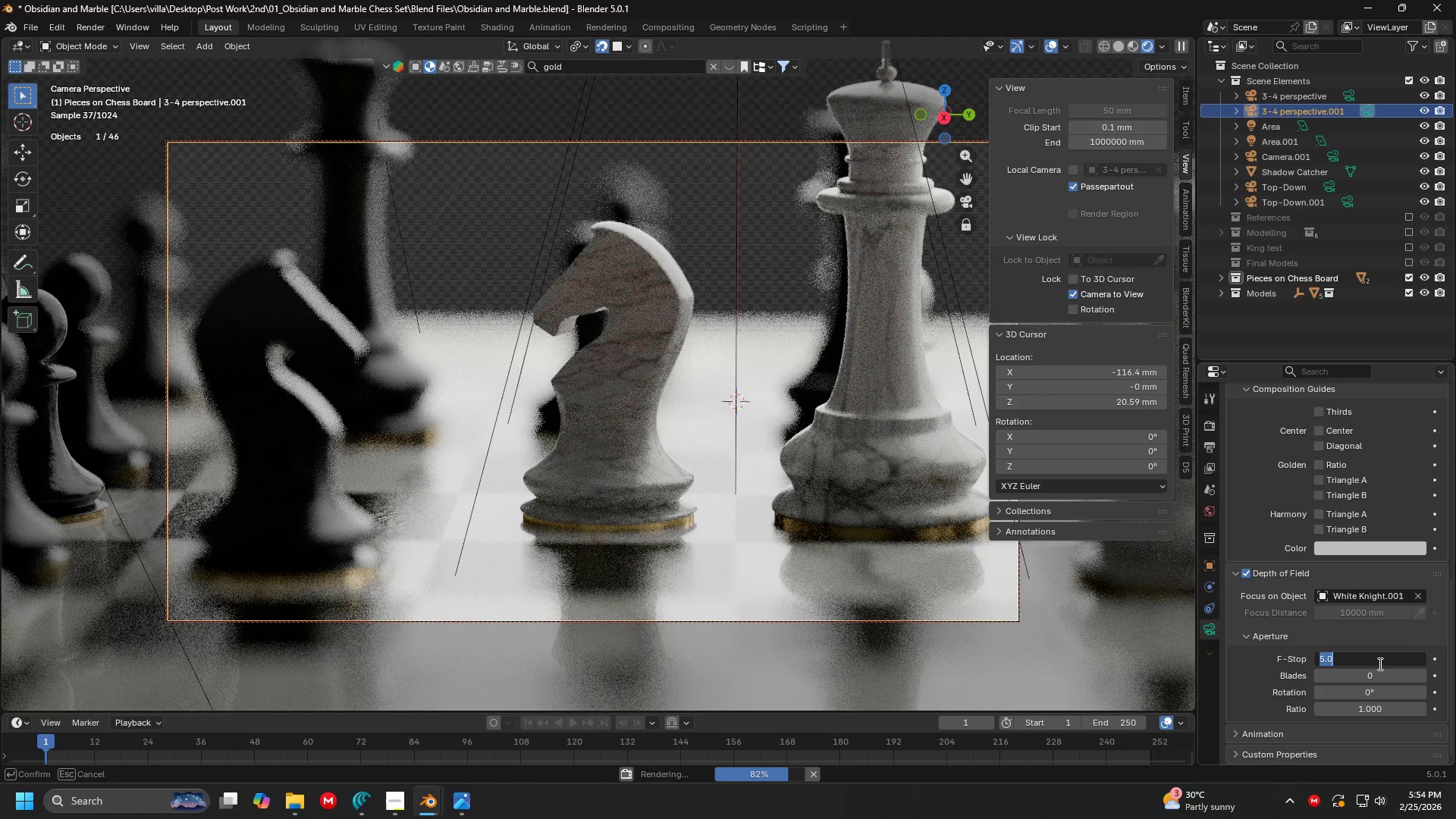 
type(100)
 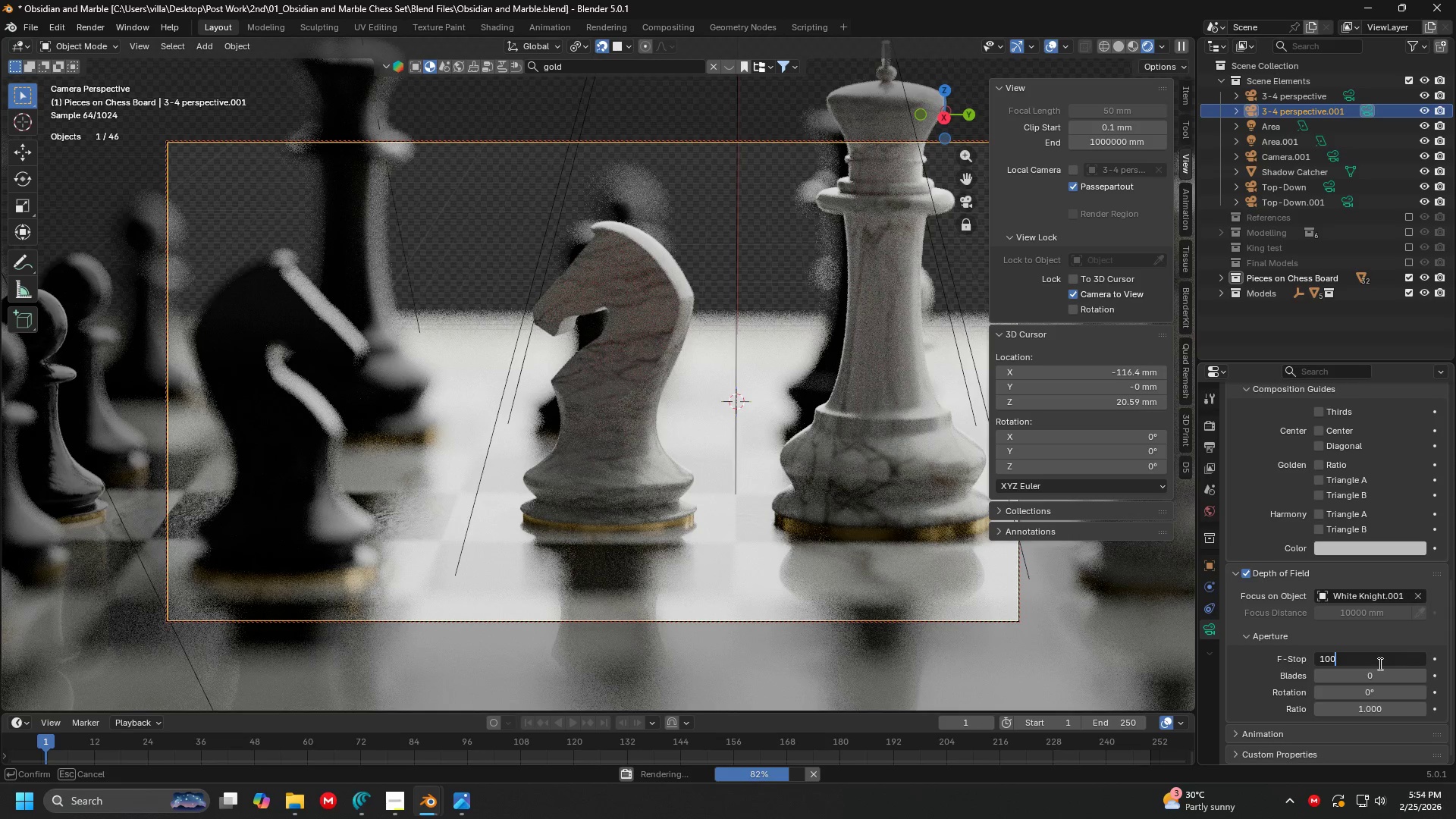 
key(Enter)
 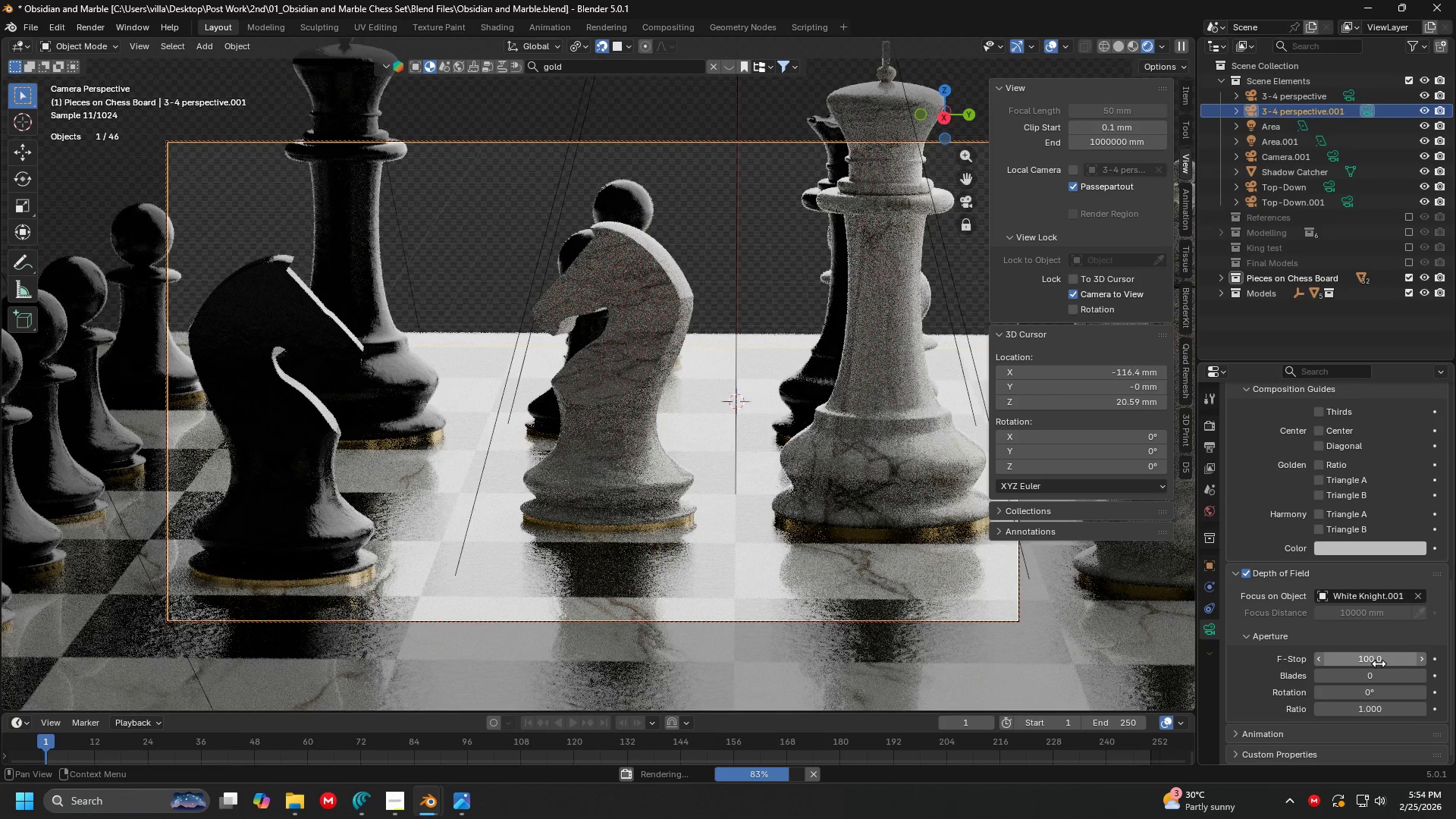 
left_click([1379, 664])
 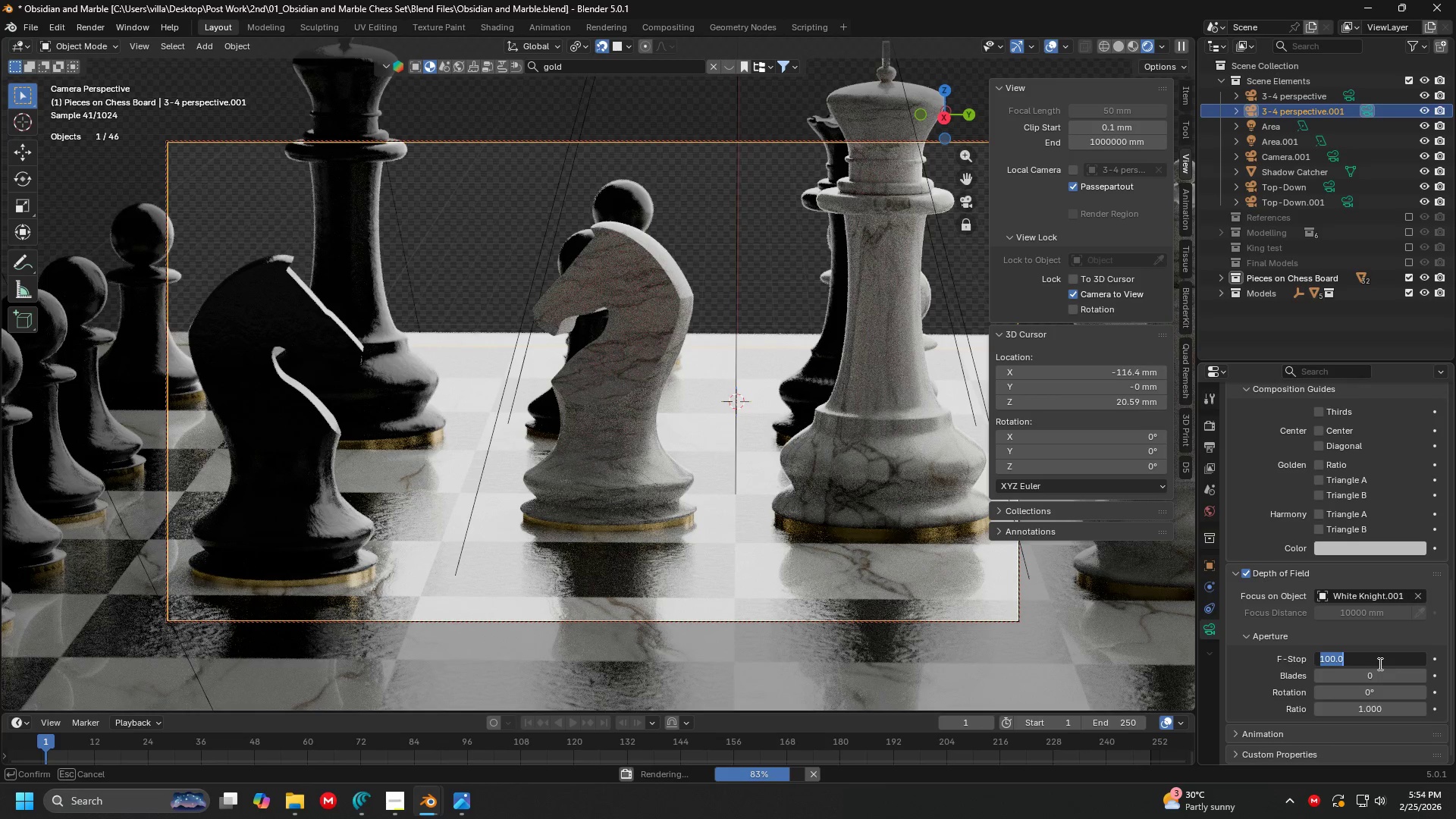 
type(50)
 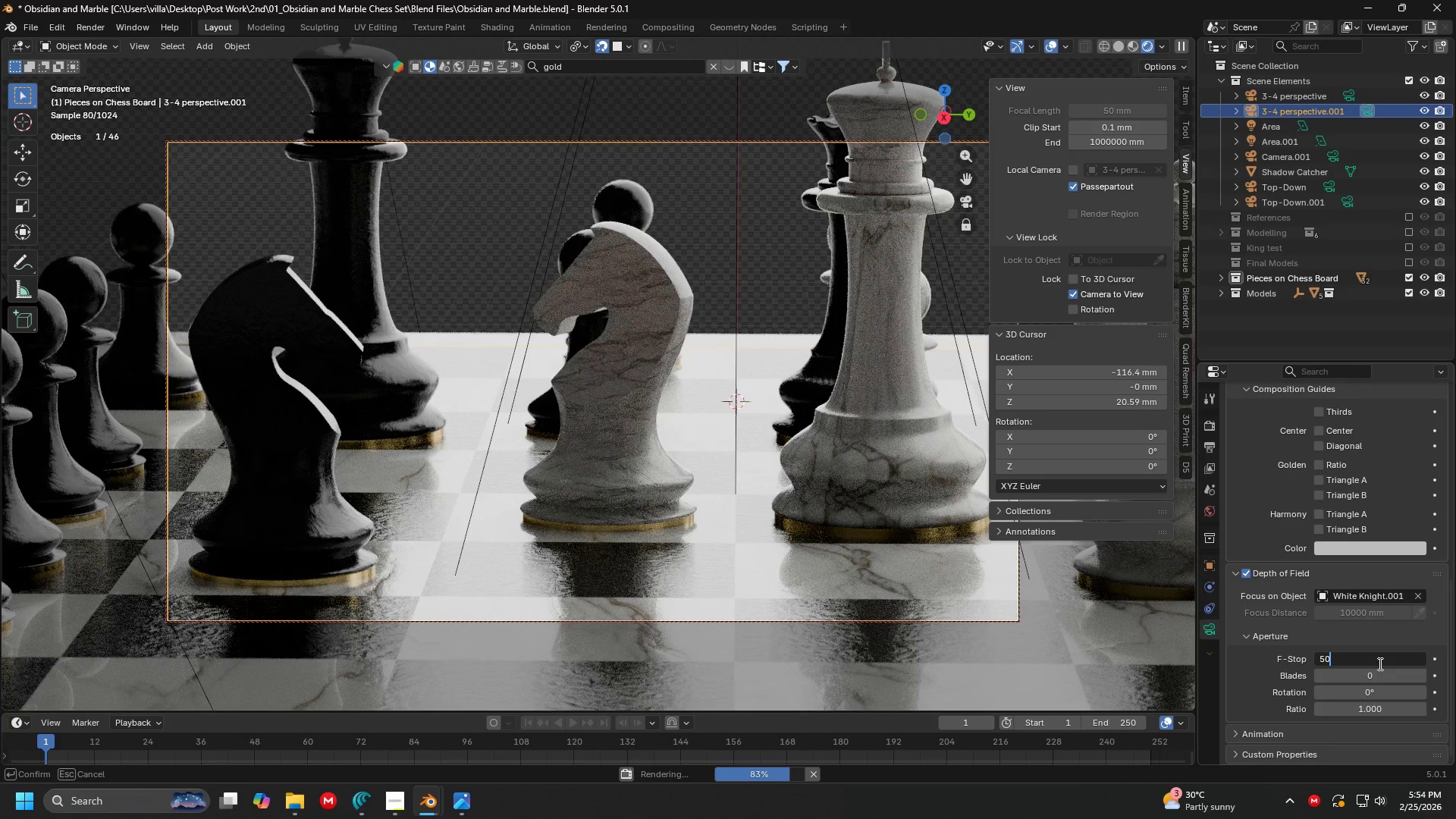 
key(Enter)
 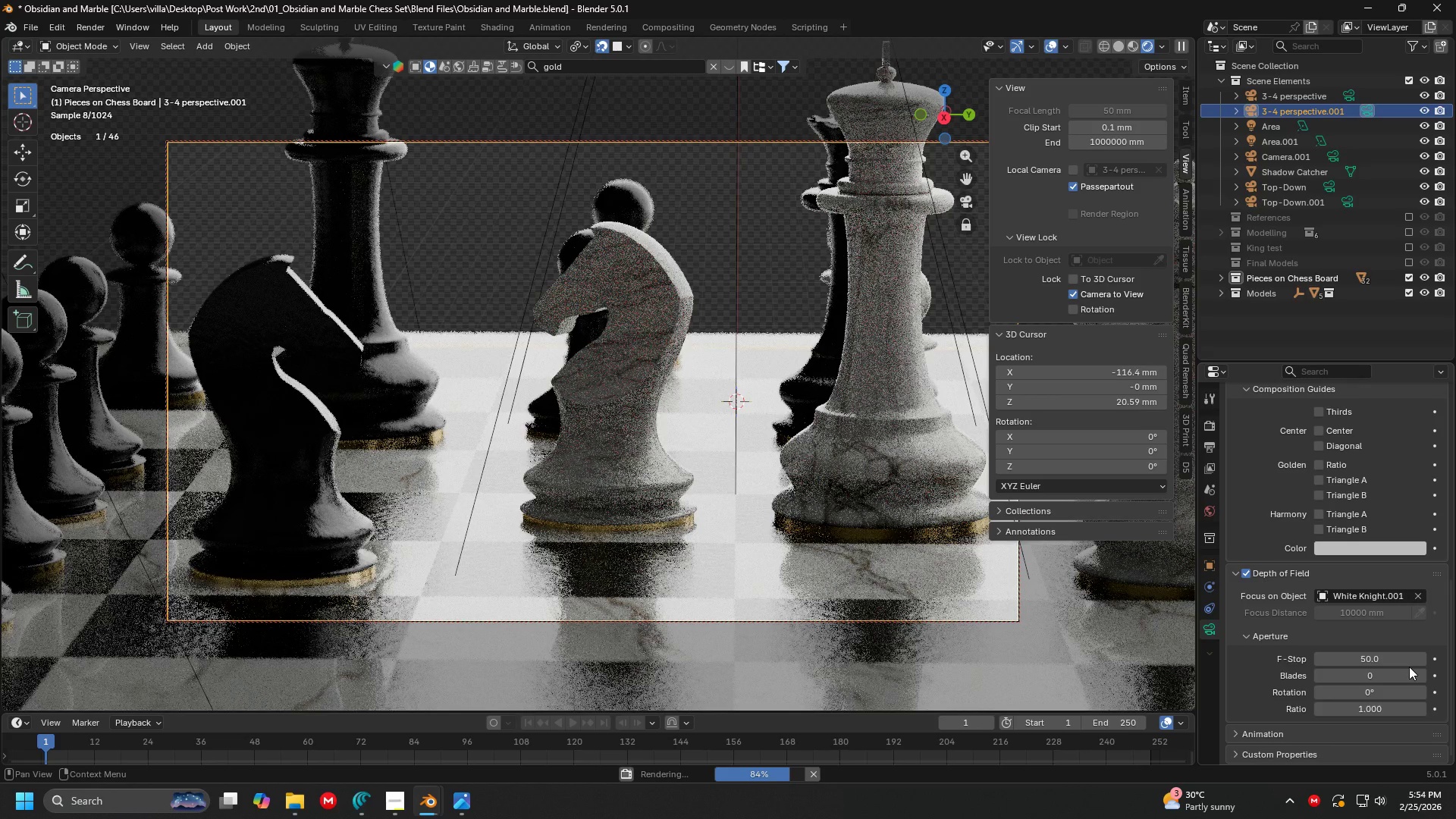 
scroll: coordinate [798, 515], scroll_direction: down, amount: 3.0
 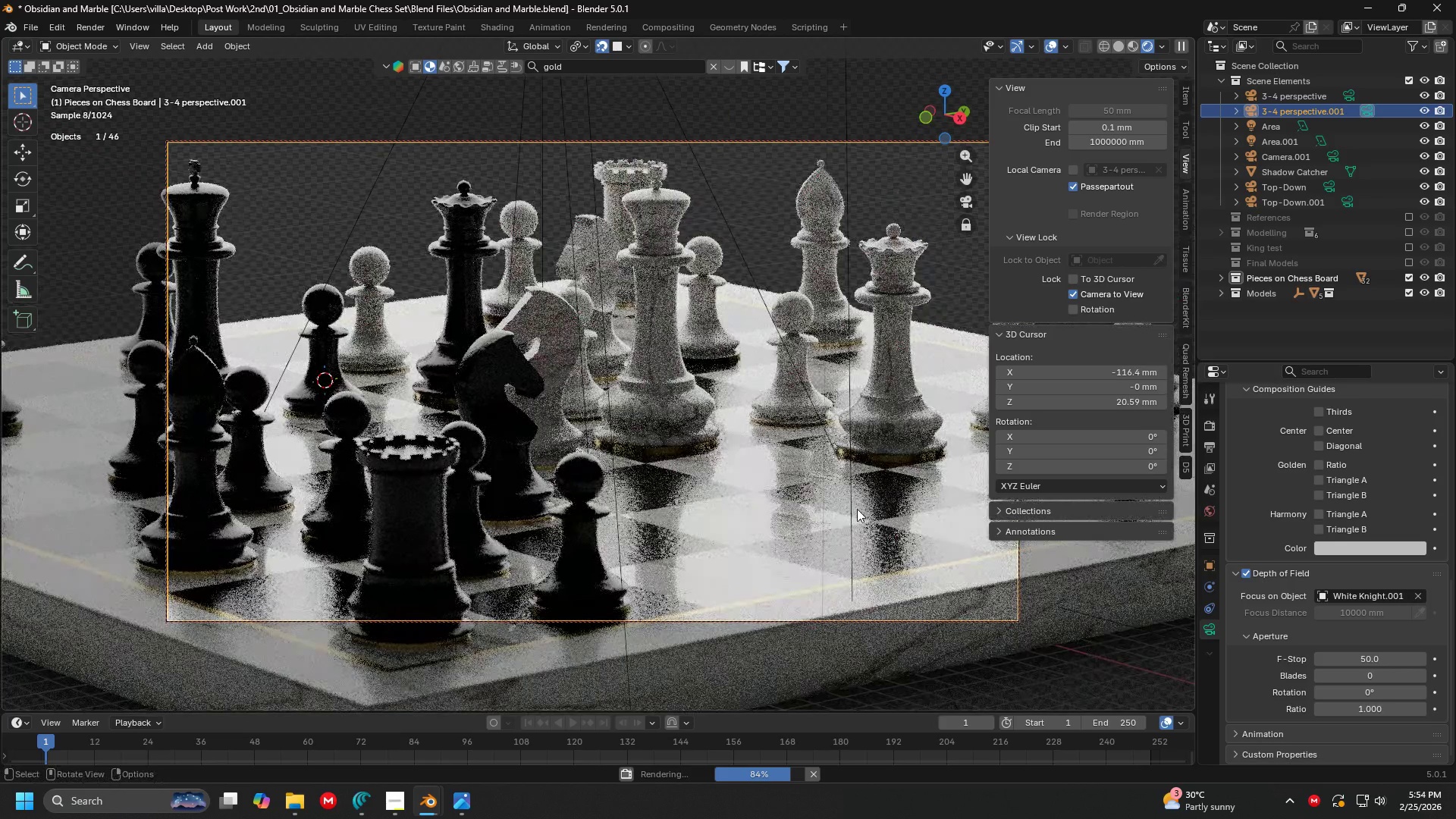 
scroll: coordinate [845, 501], scroll_direction: up, amount: 1.0
 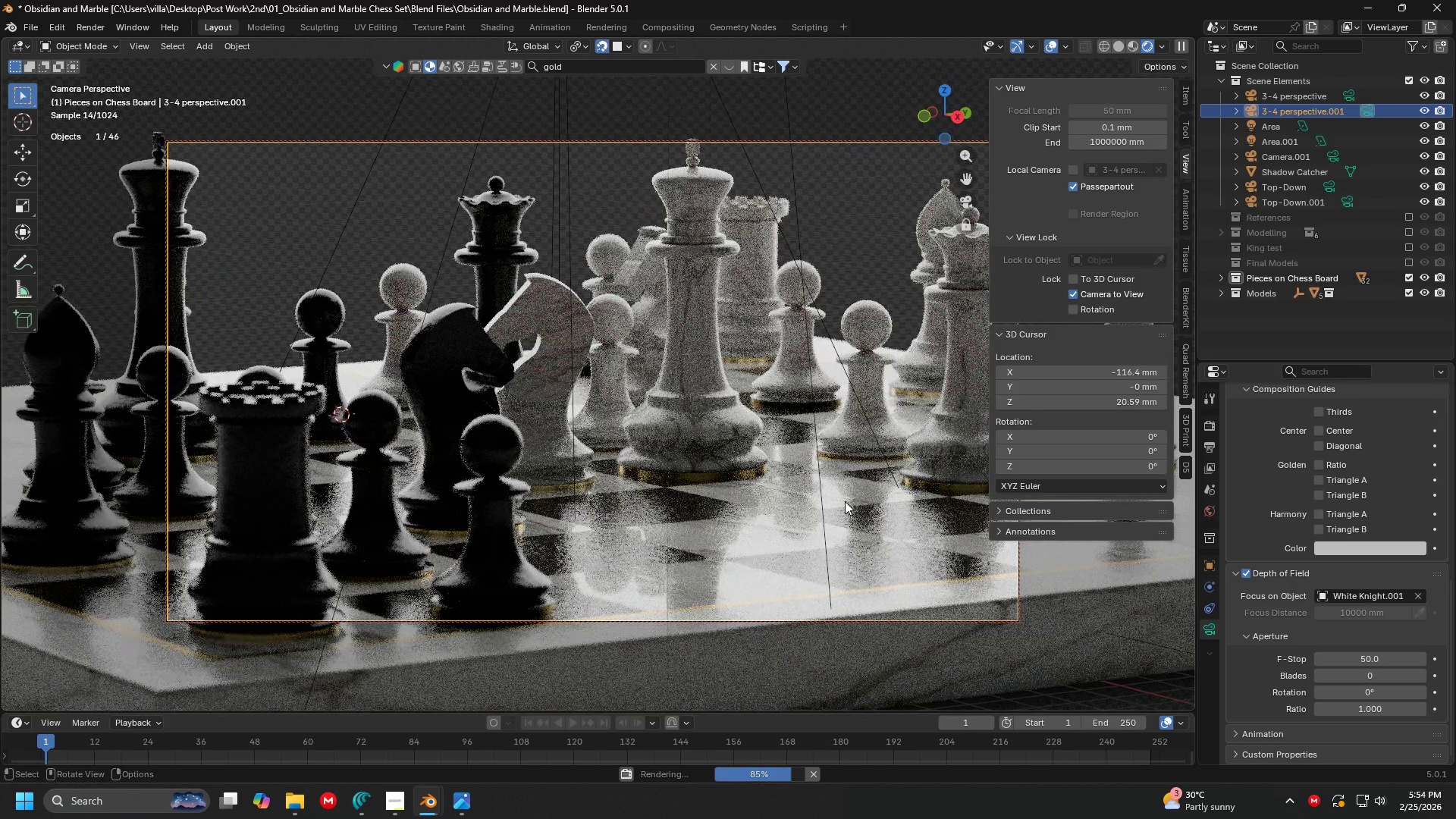 
hold_key(key=ShiftLeft, duration=0.41)
 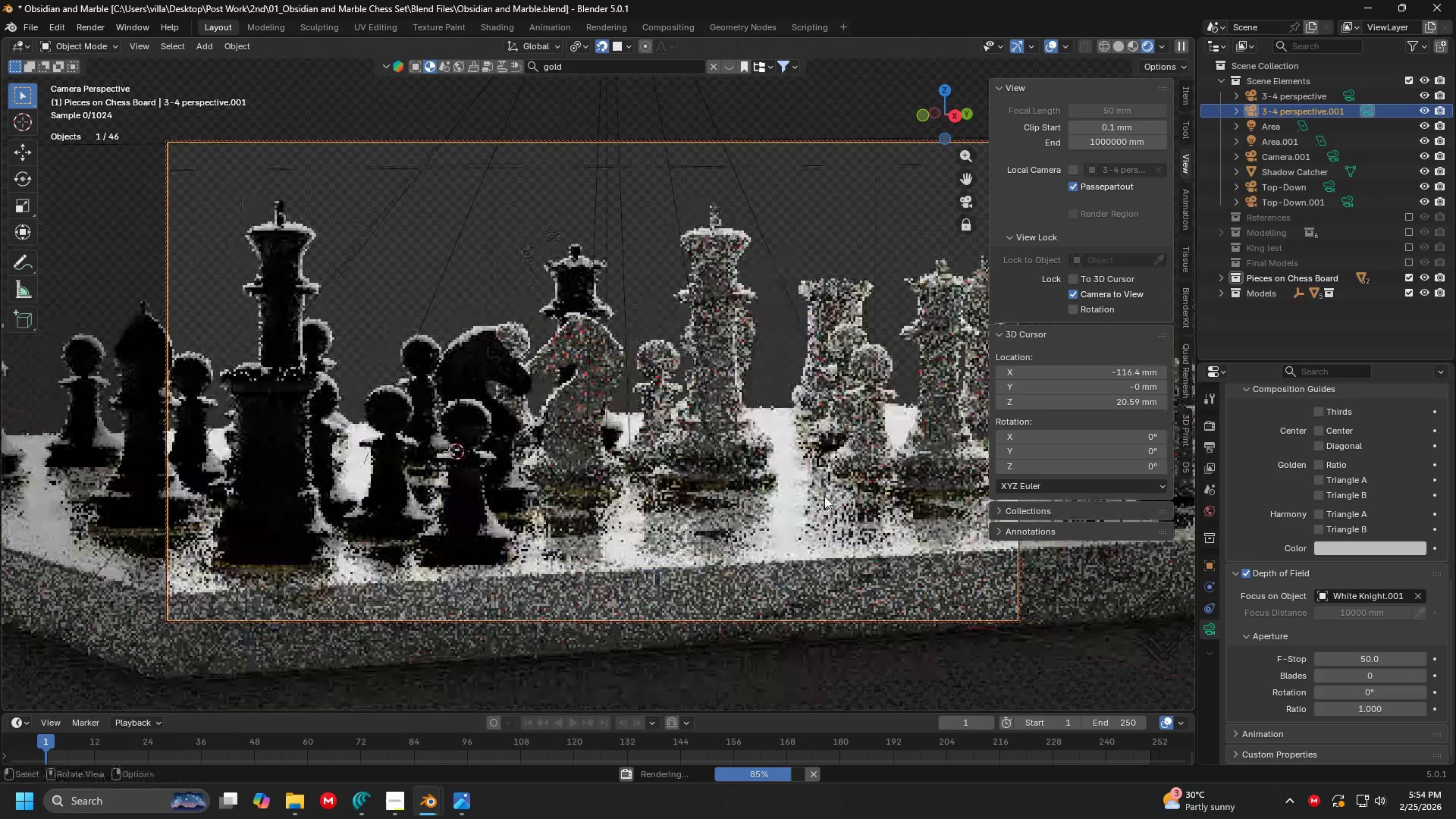 
scroll: coordinate [824, 486], scroll_direction: down, amount: 1.0
 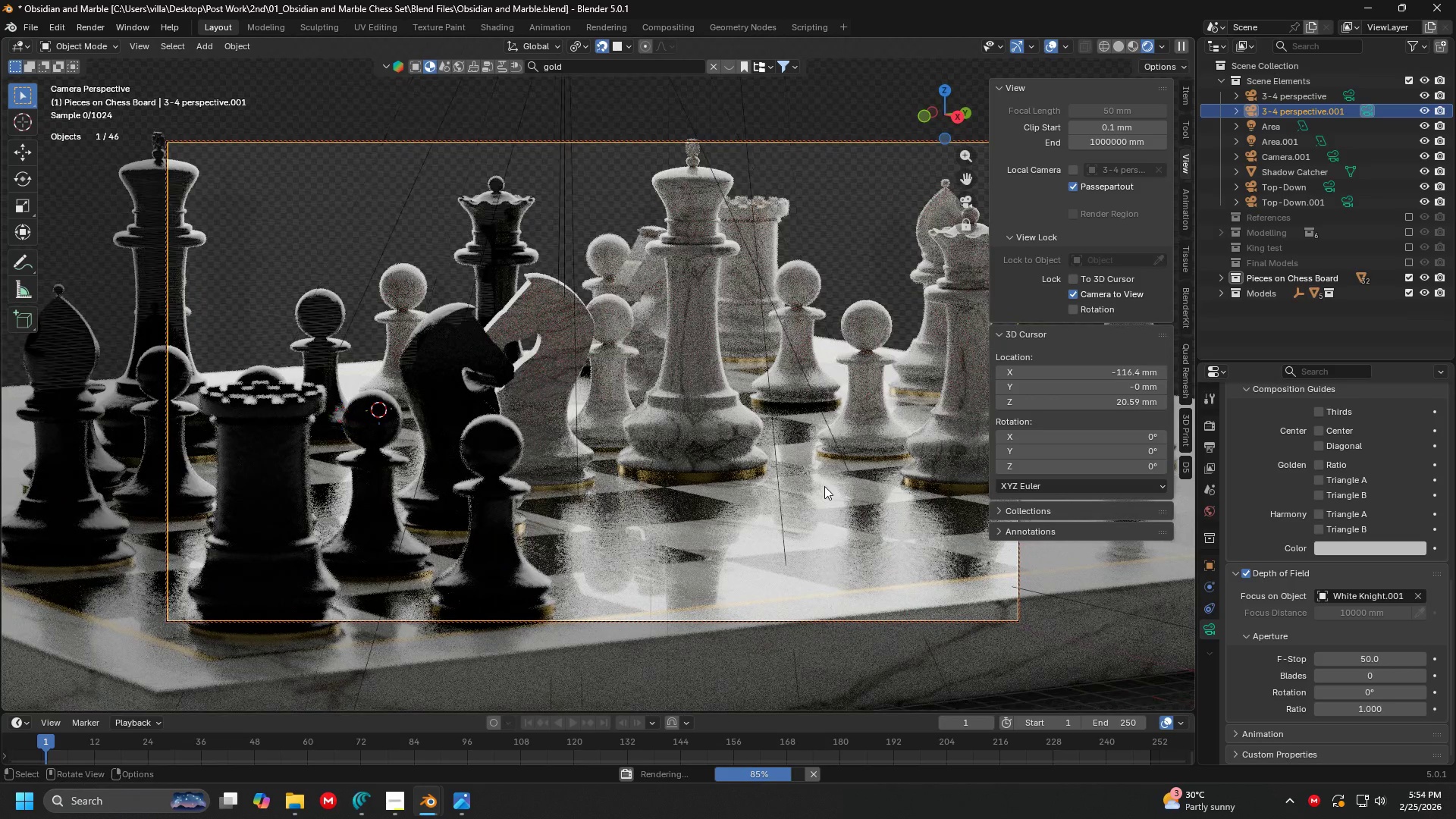 
scroll: coordinate [821, 488], scroll_direction: up, amount: 1.0
 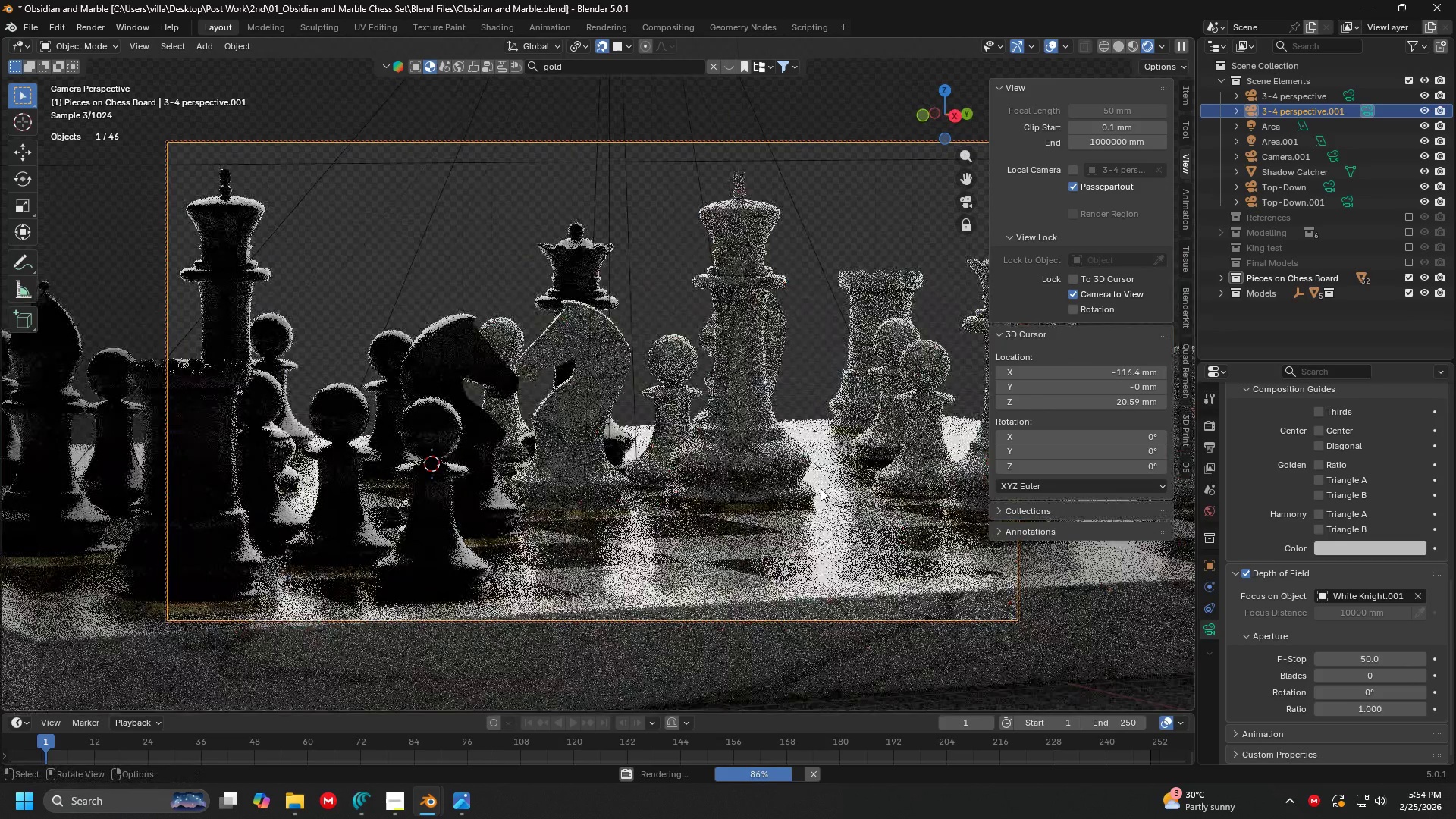 
key(Shift+ShiftLeft)
 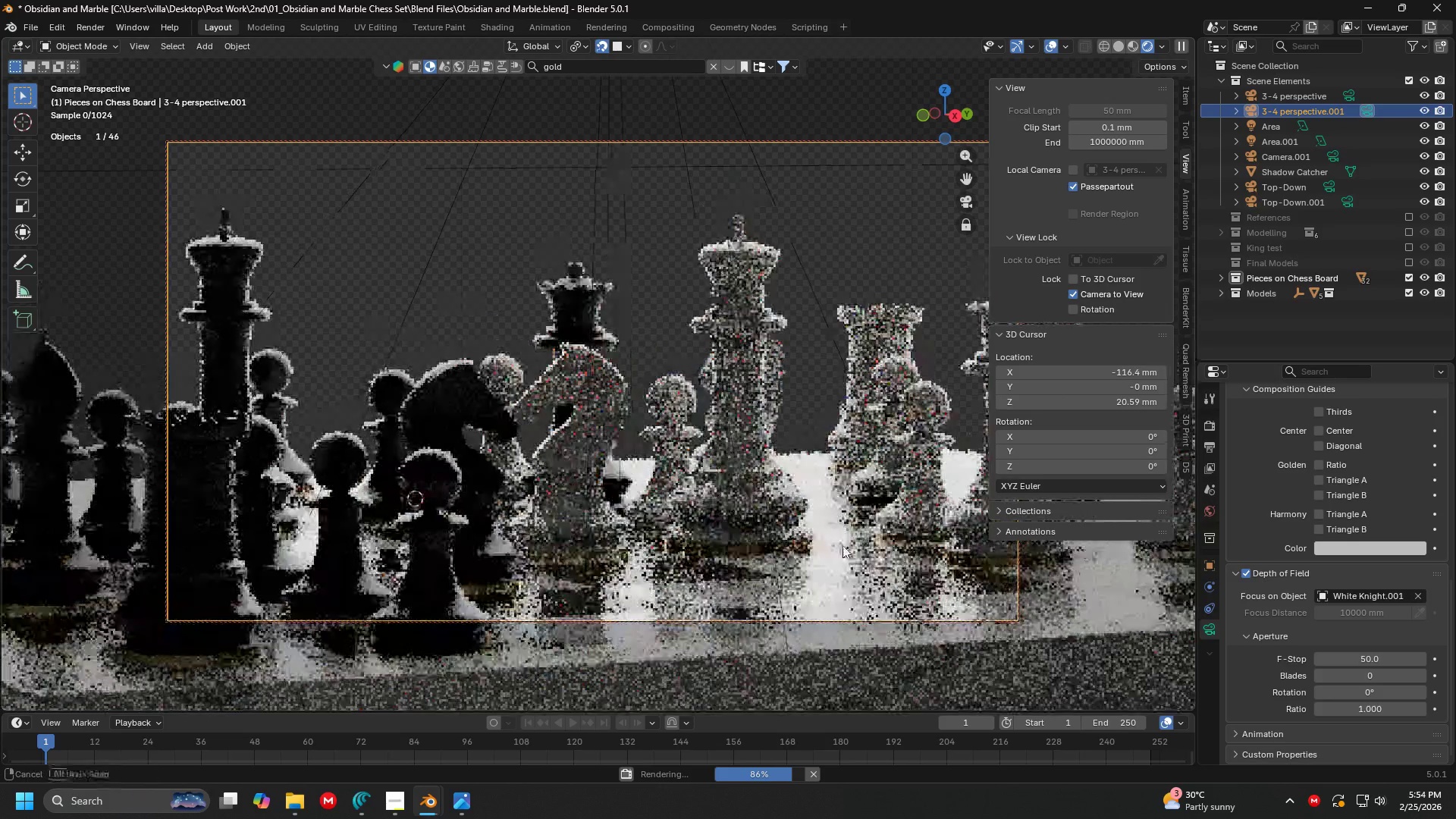 
scroll: coordinate [893, 554], scroll_direction: up, amount: 3.0
 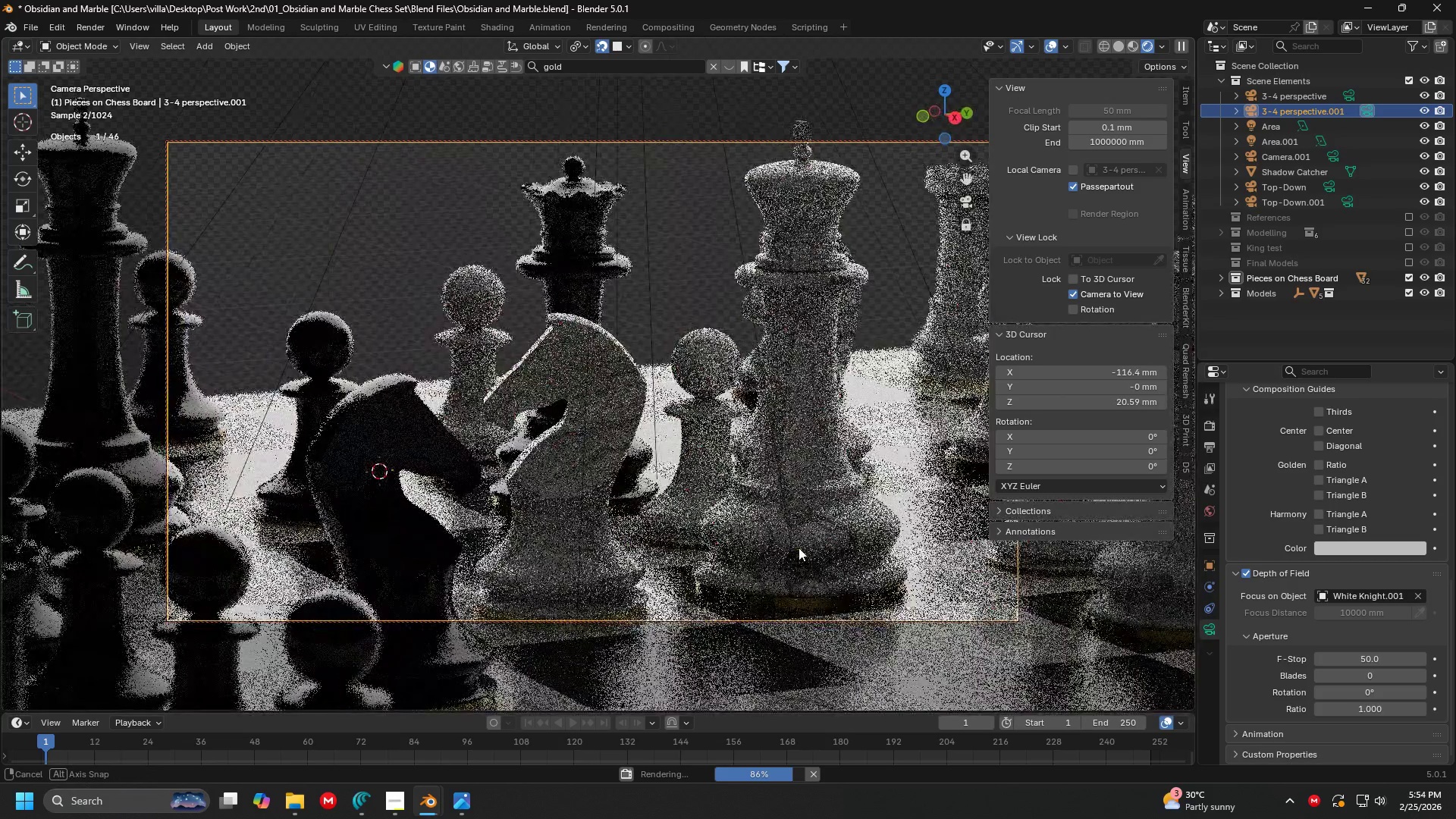 
hold_key(key=ControlLeft, duration=1.06)
 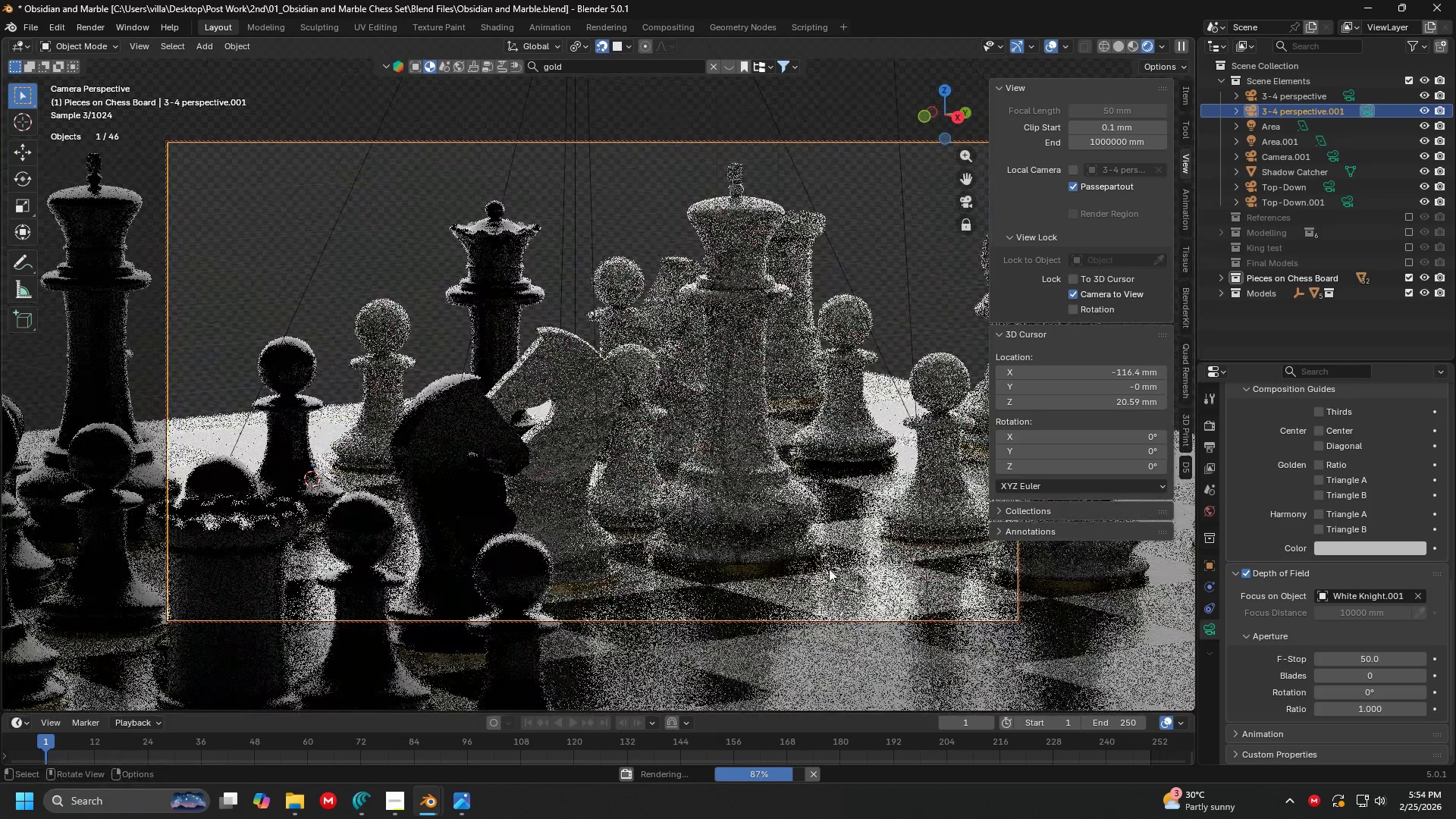 
hold_key(key=ShiftLeft, duration=1.05)
 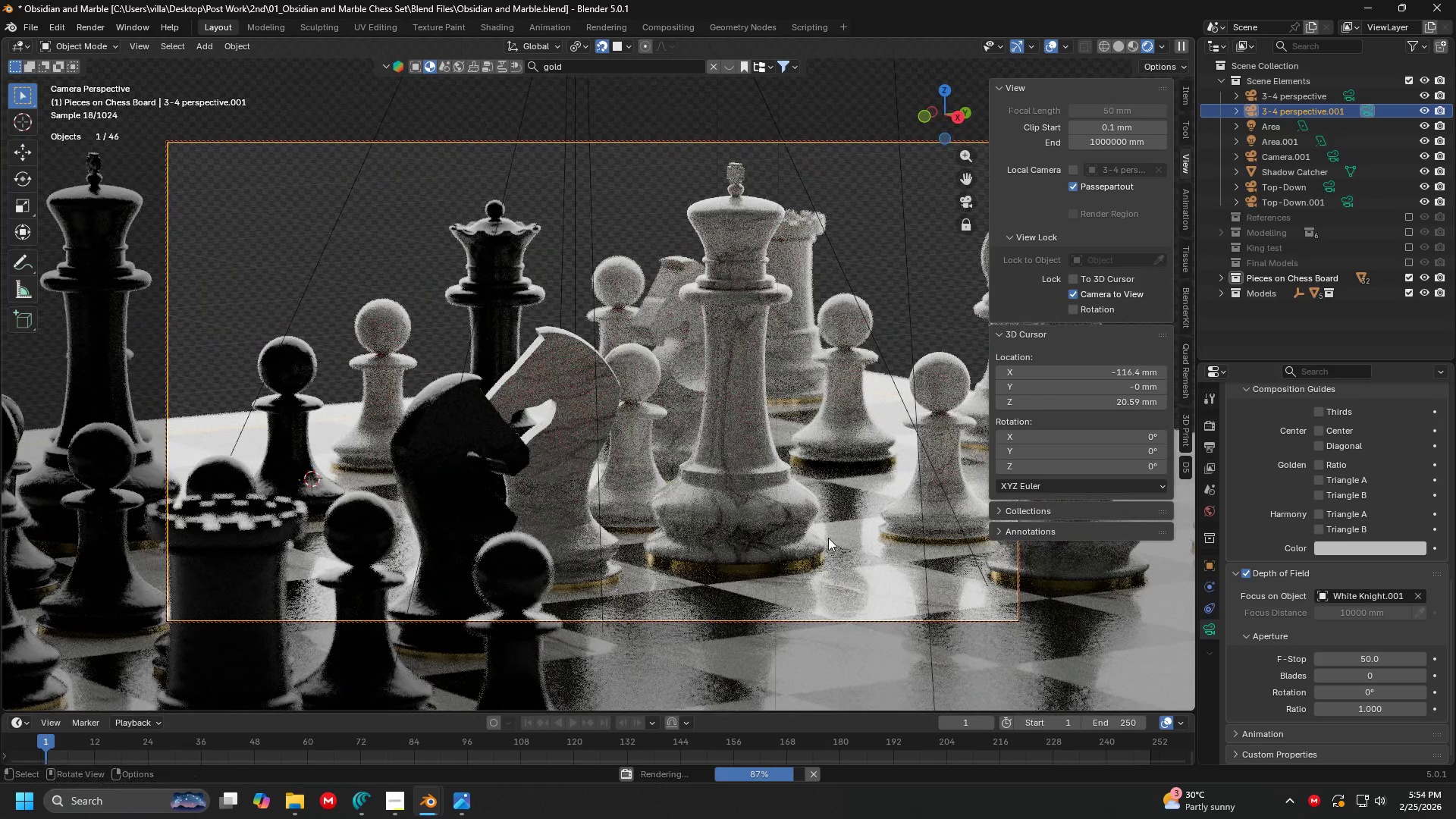 
hold_key(key=ControlLeft, duration=1.3)
 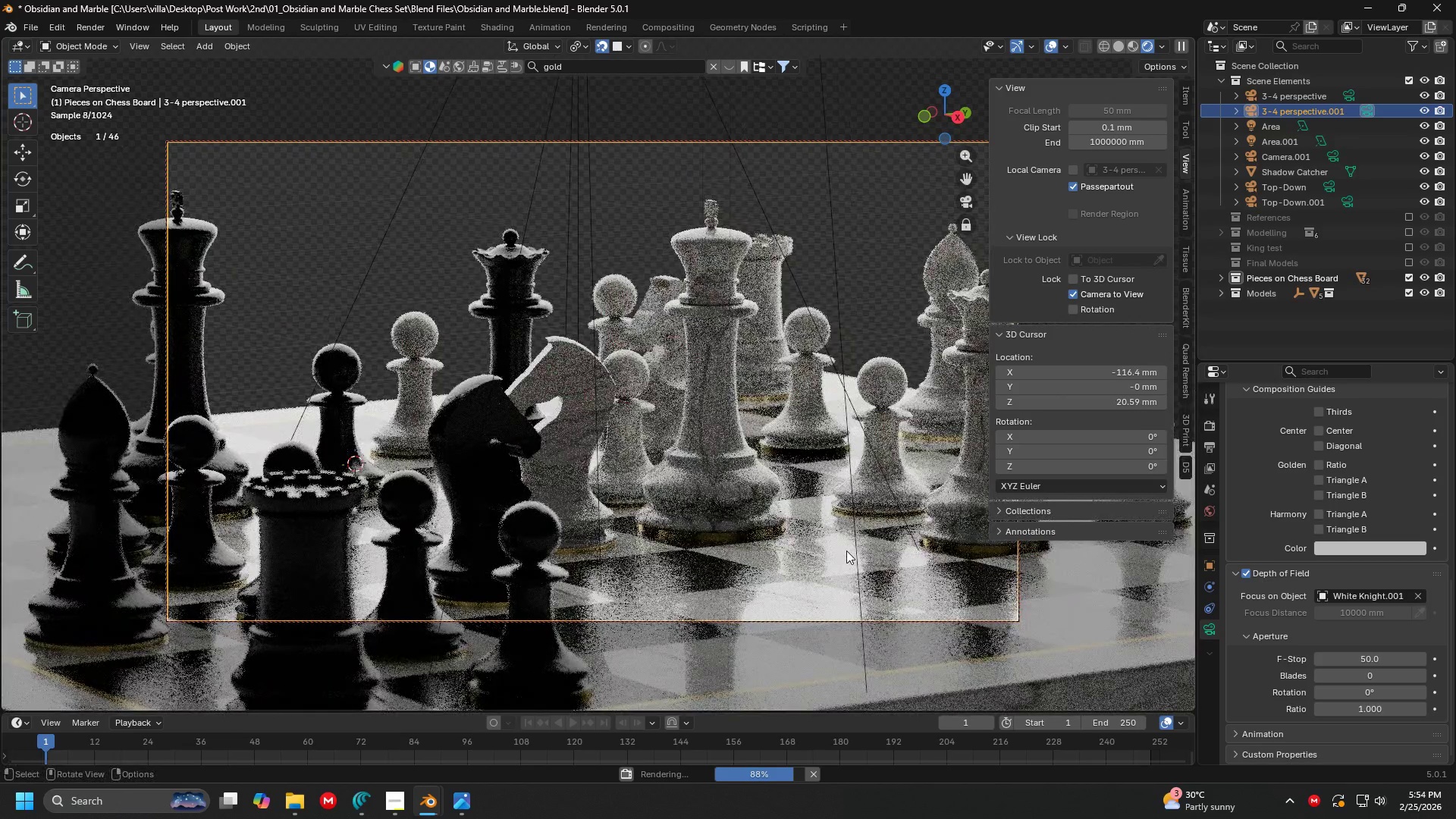 
key(N)
 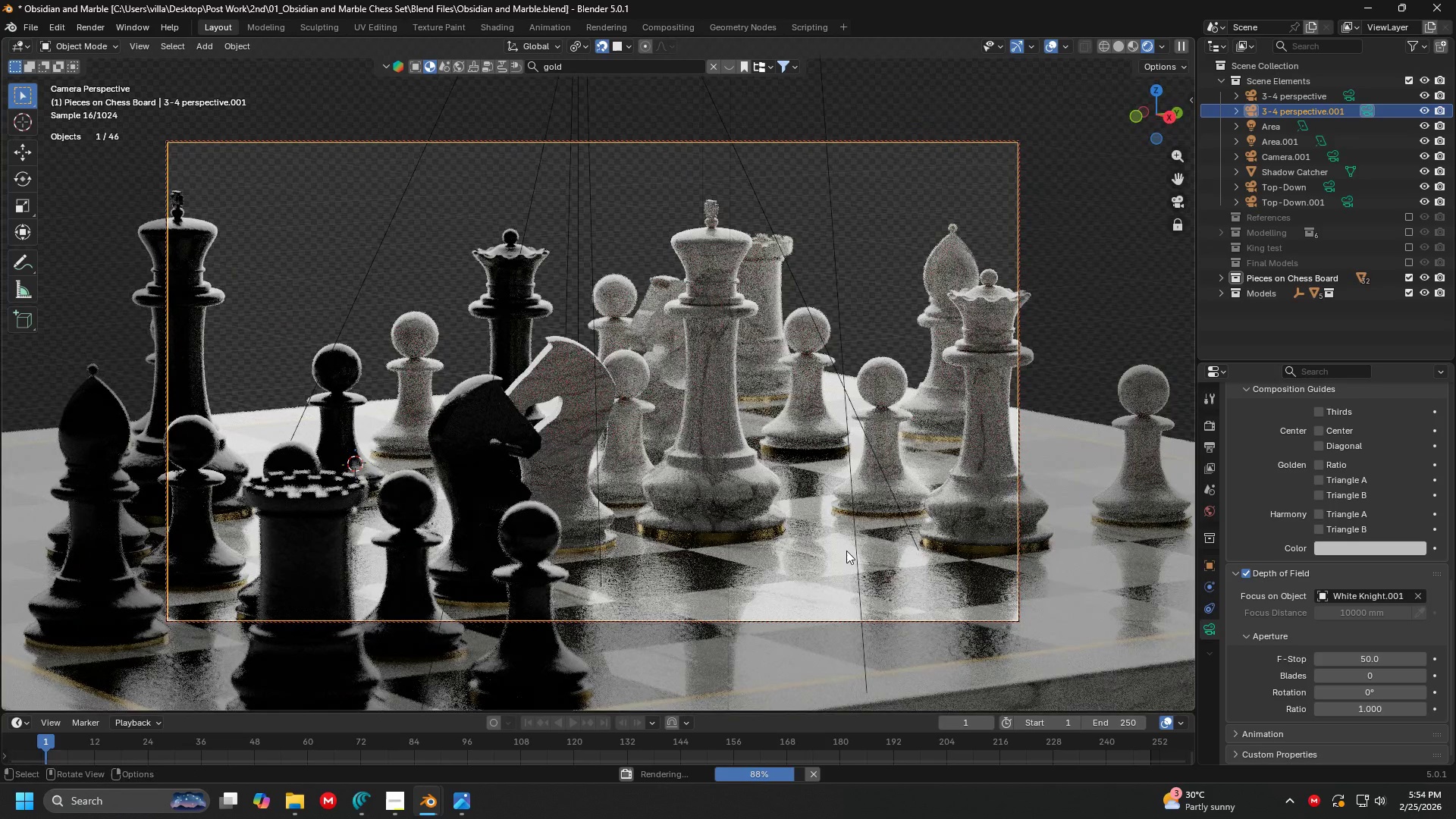 
hold_key(key=ShiftLeft, duration=0.69)
 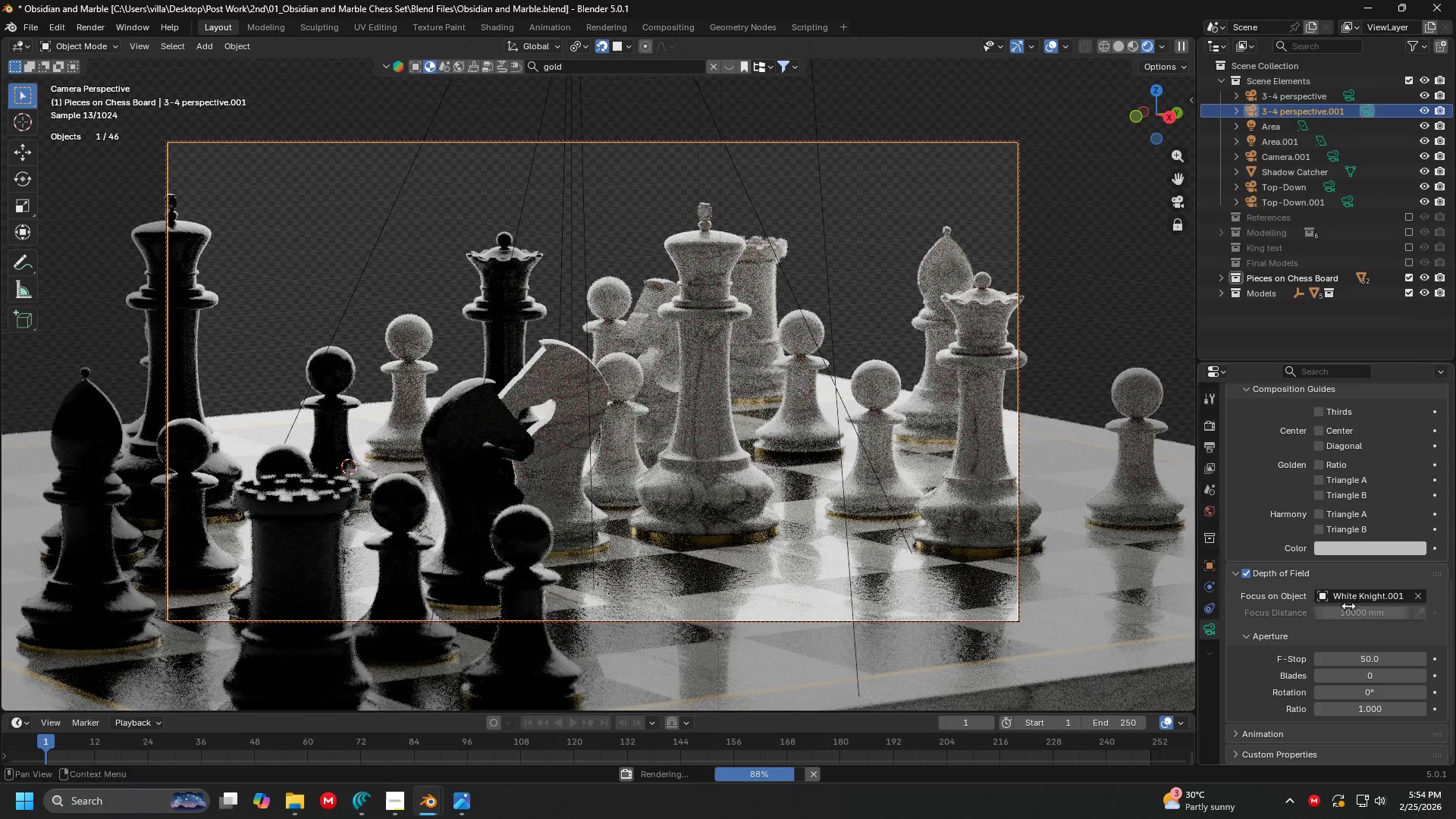 
left_click([1371, 659])
 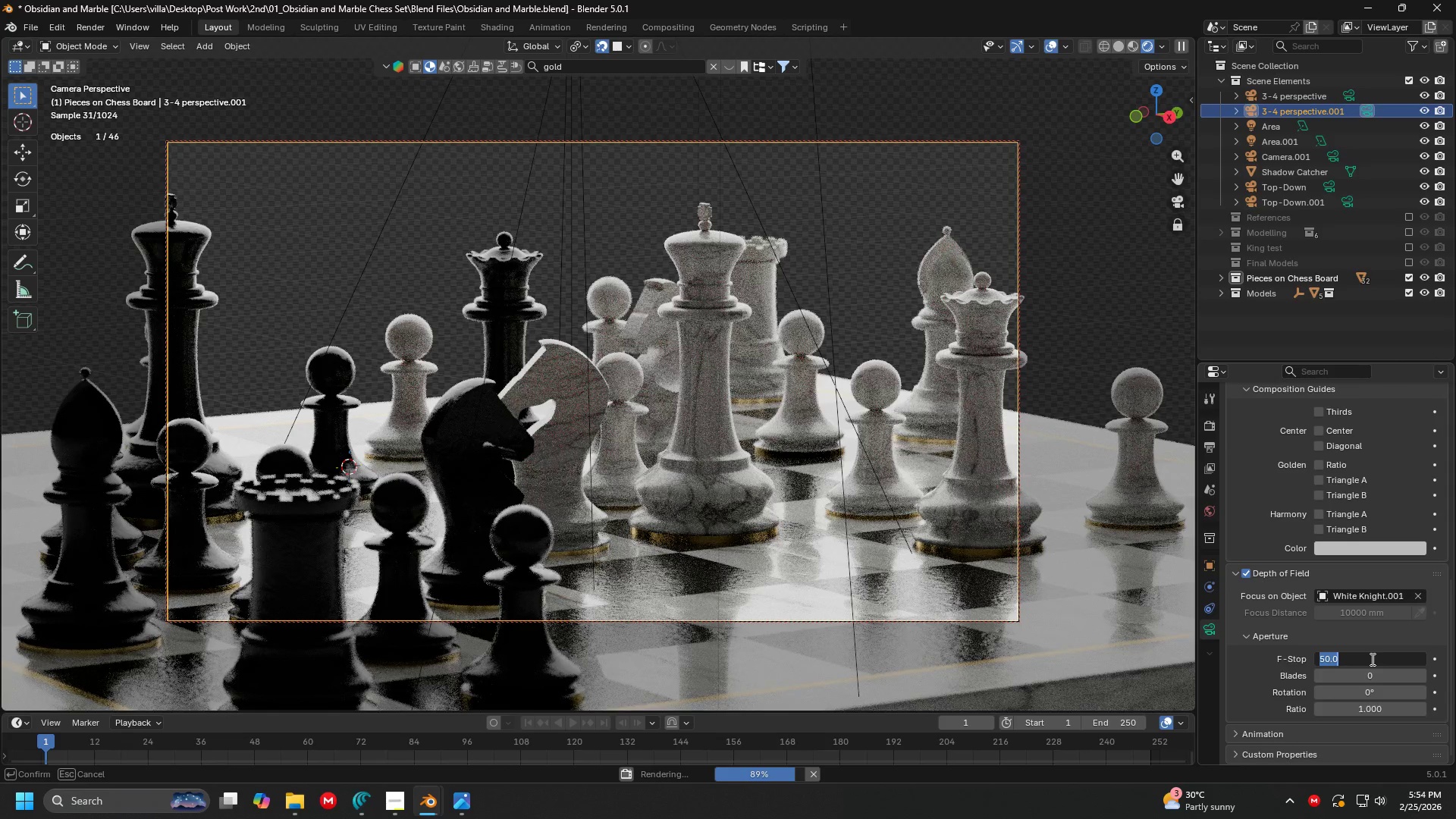 
type(75)
 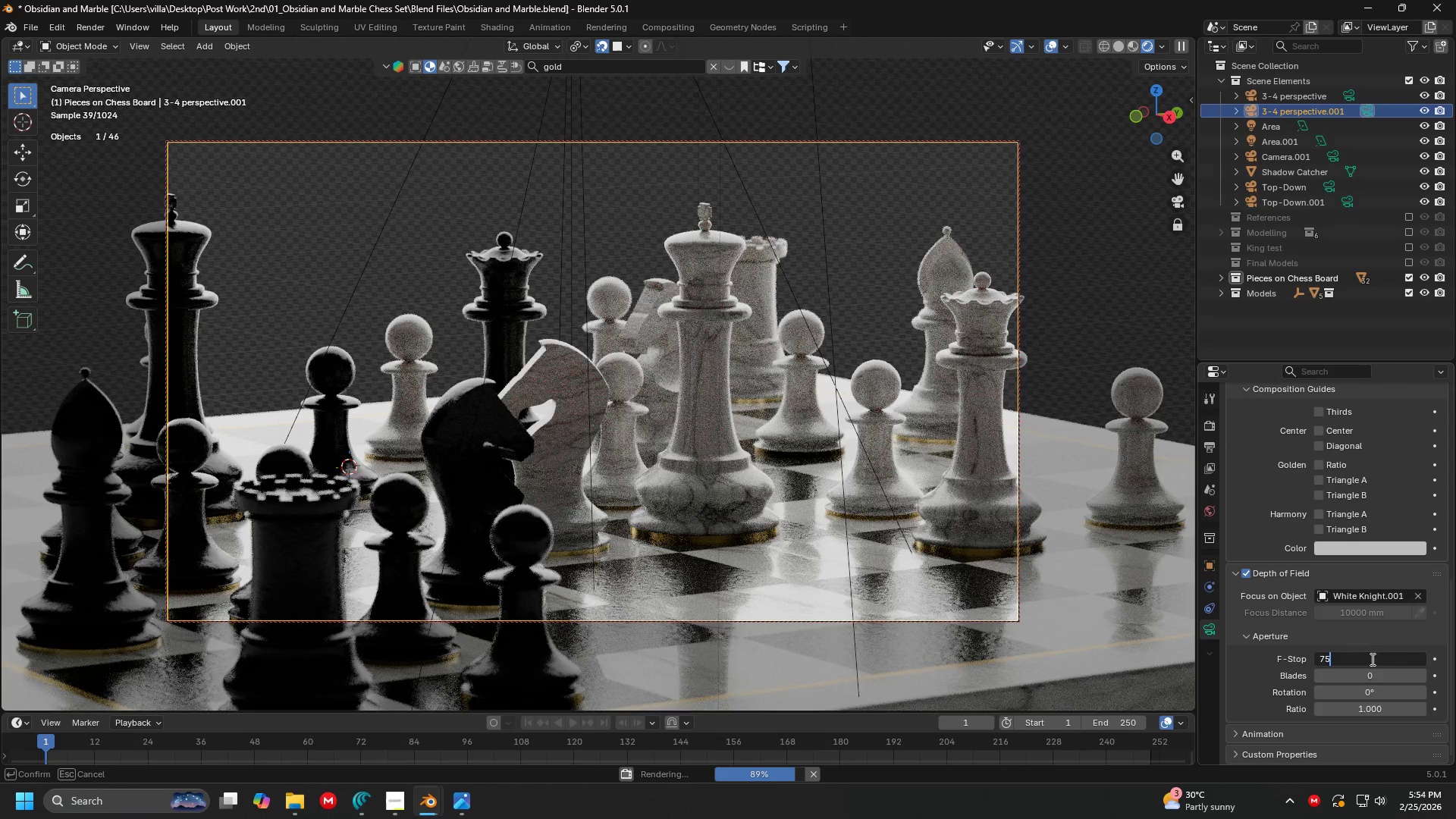 
key(Enter)
 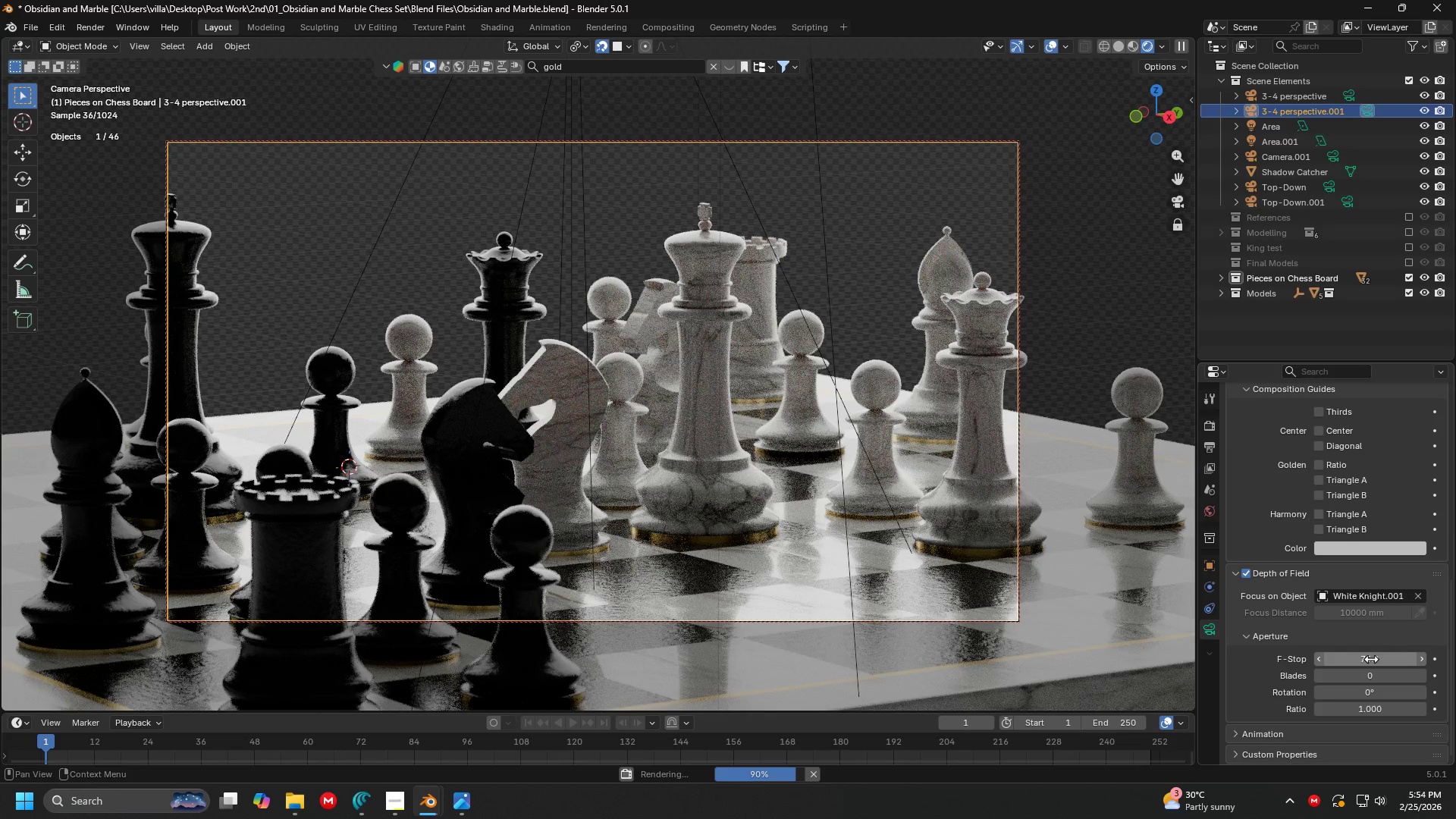 
left_click([1371, 659])
 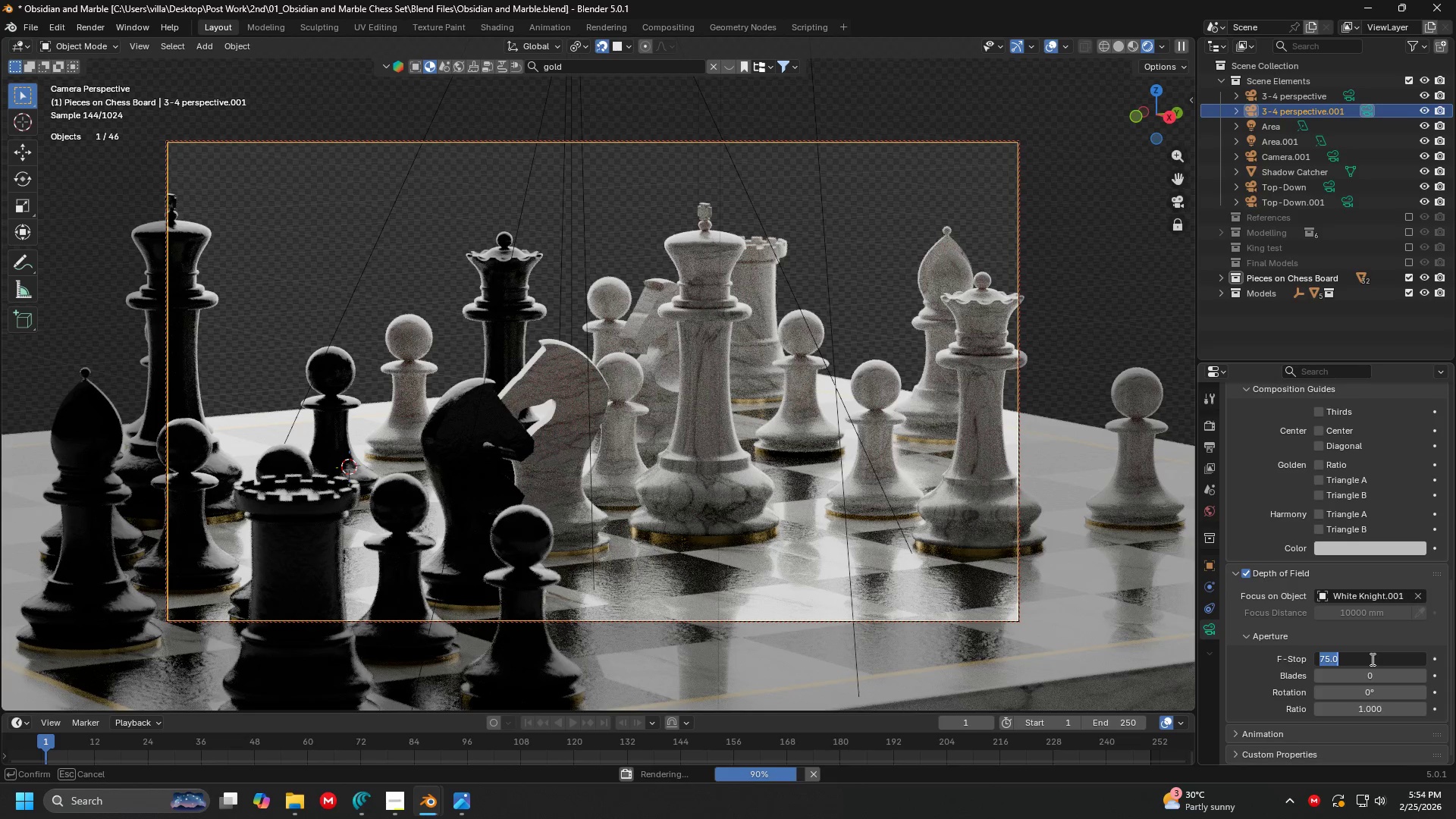 
type(100)
 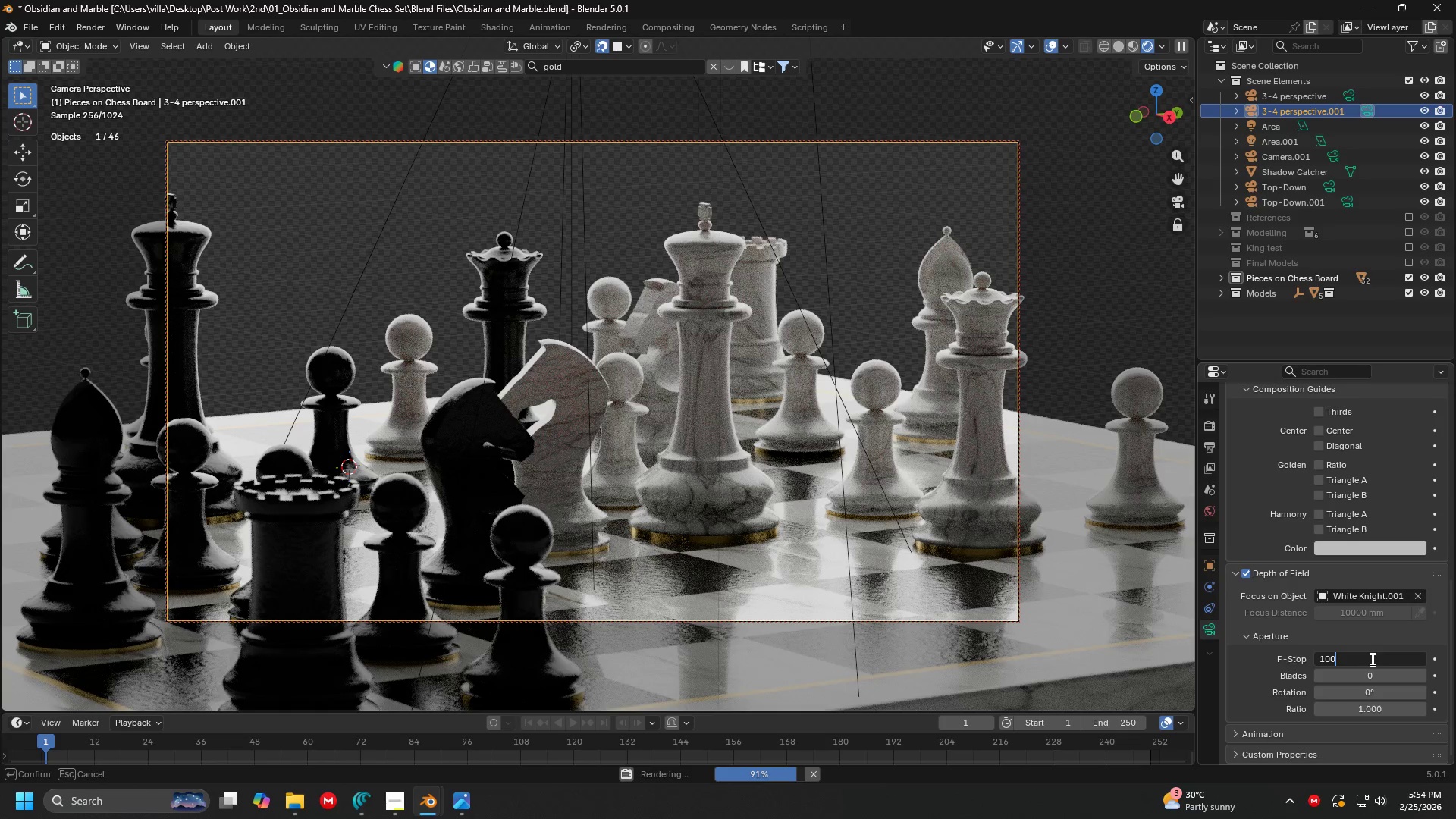 
key(Enter)
 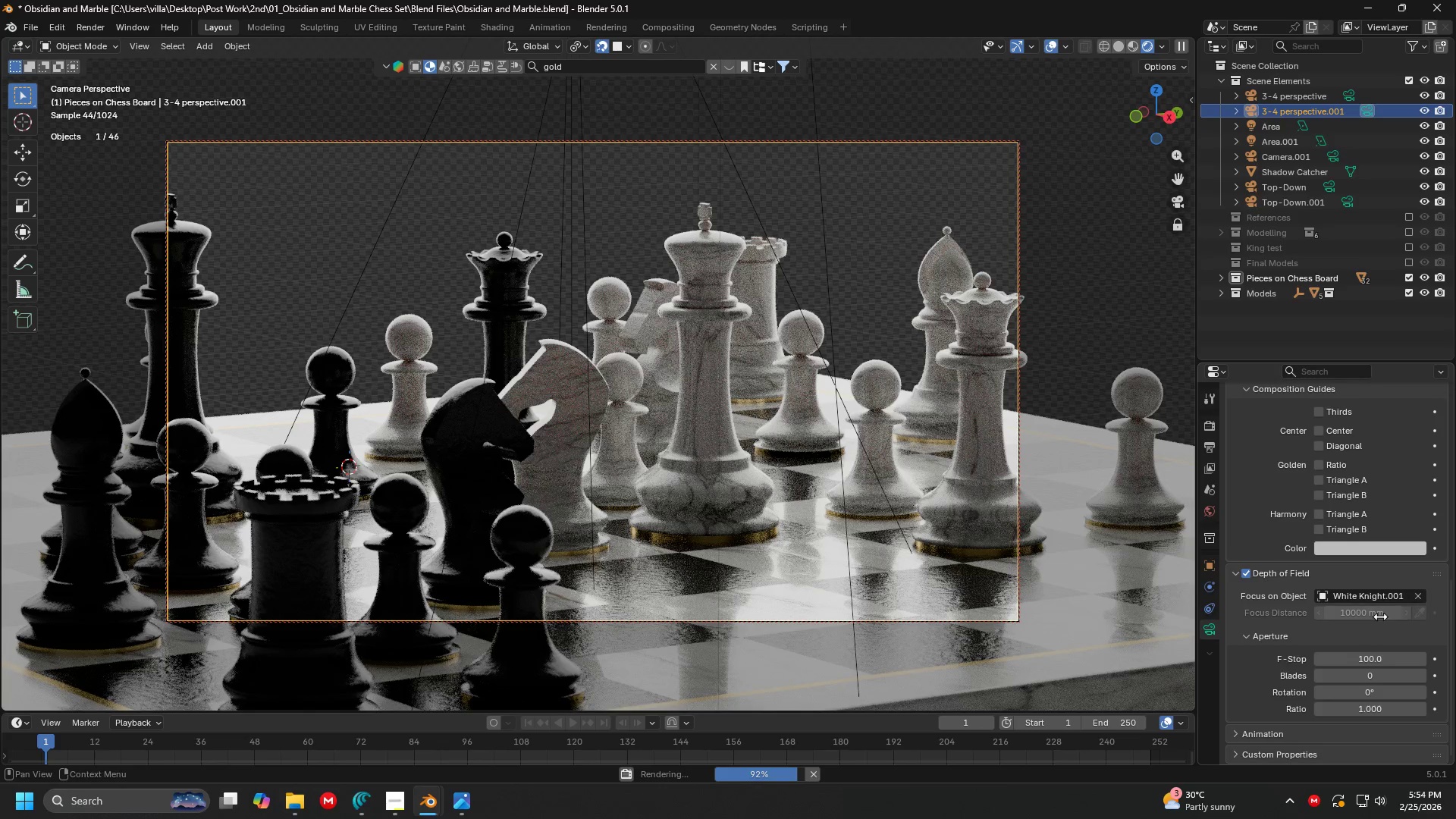 
mouse_move([1310, 605])
 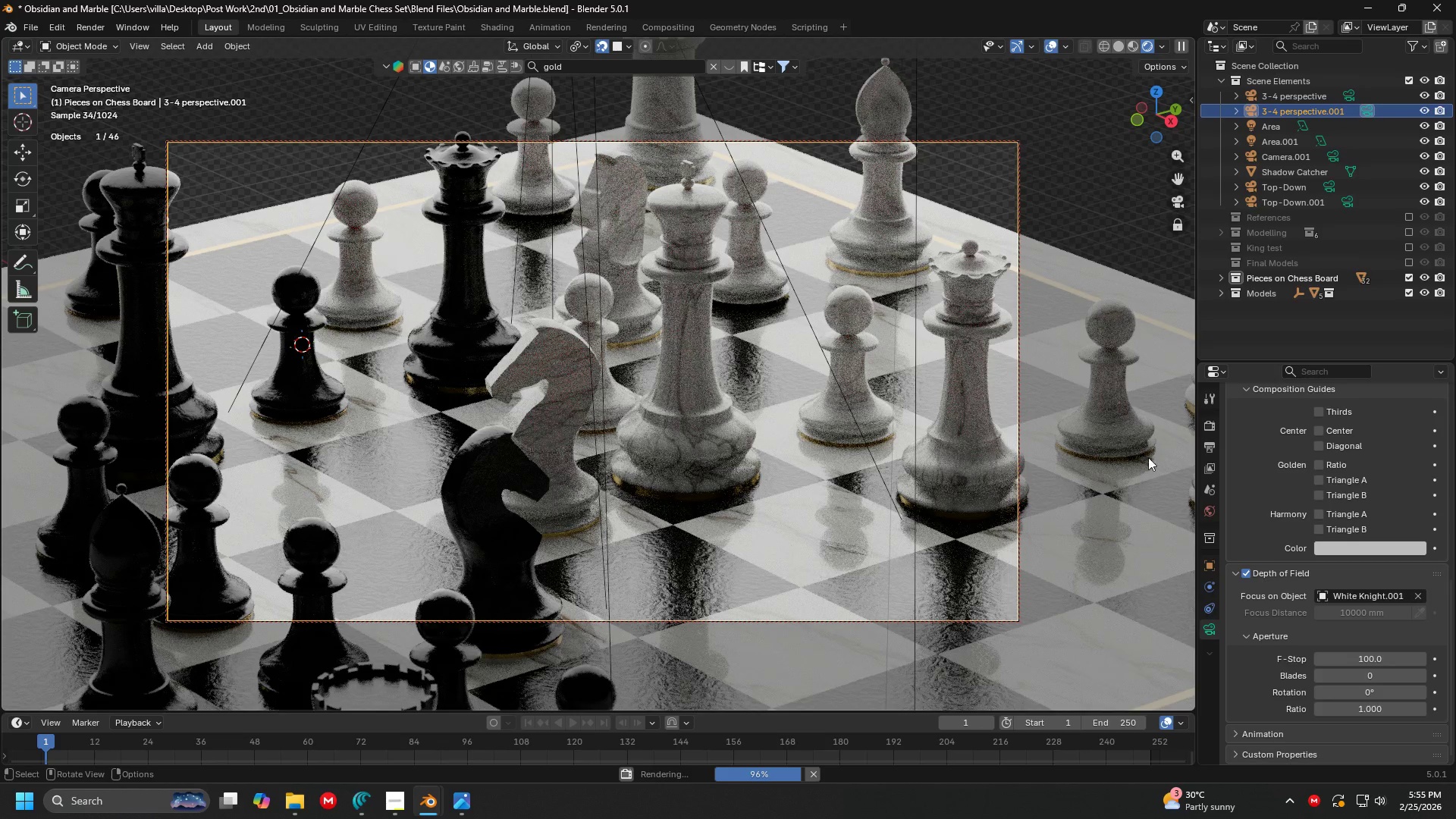 
wait(21.97)
 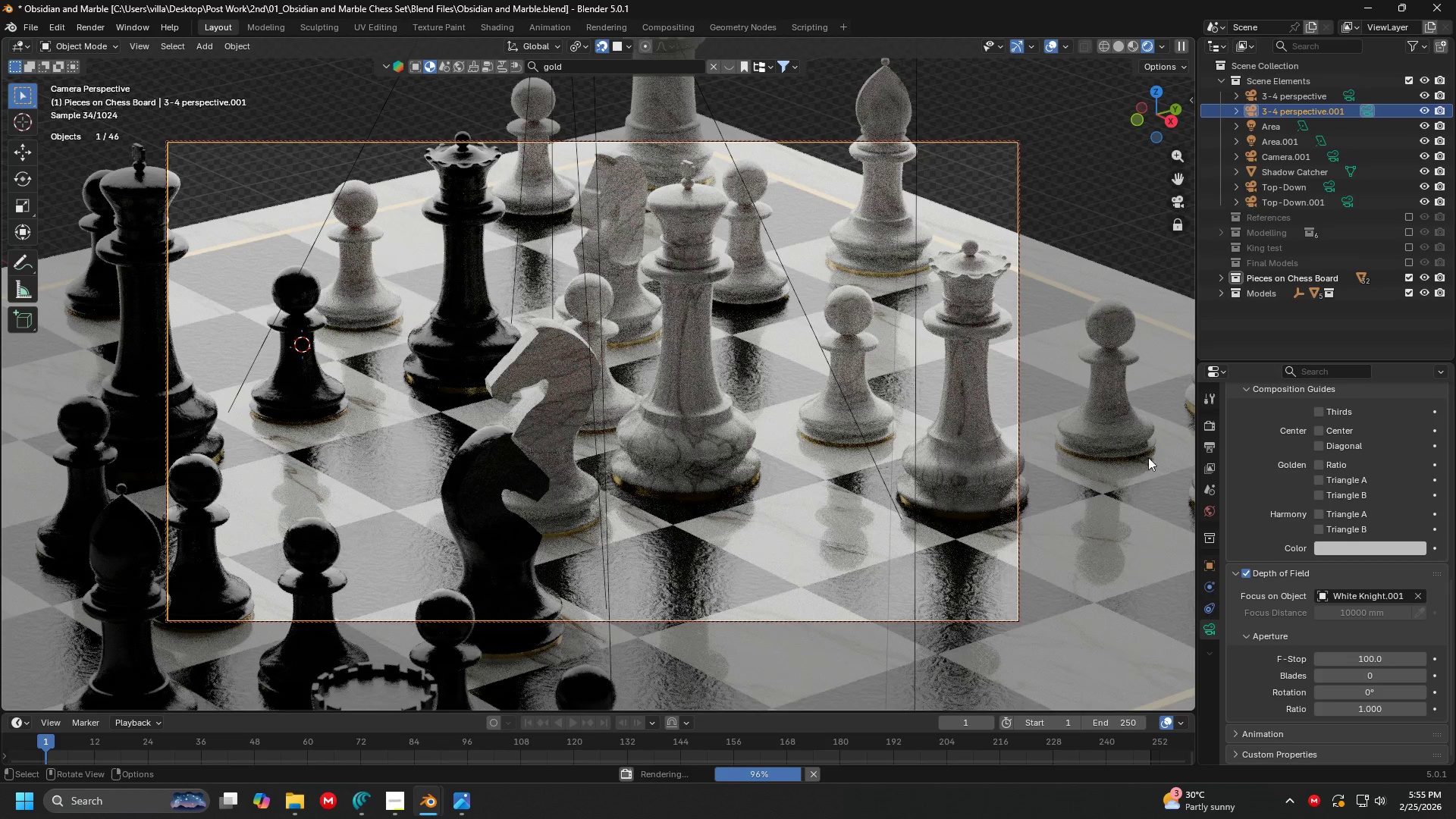 
left_click([486, 531])
 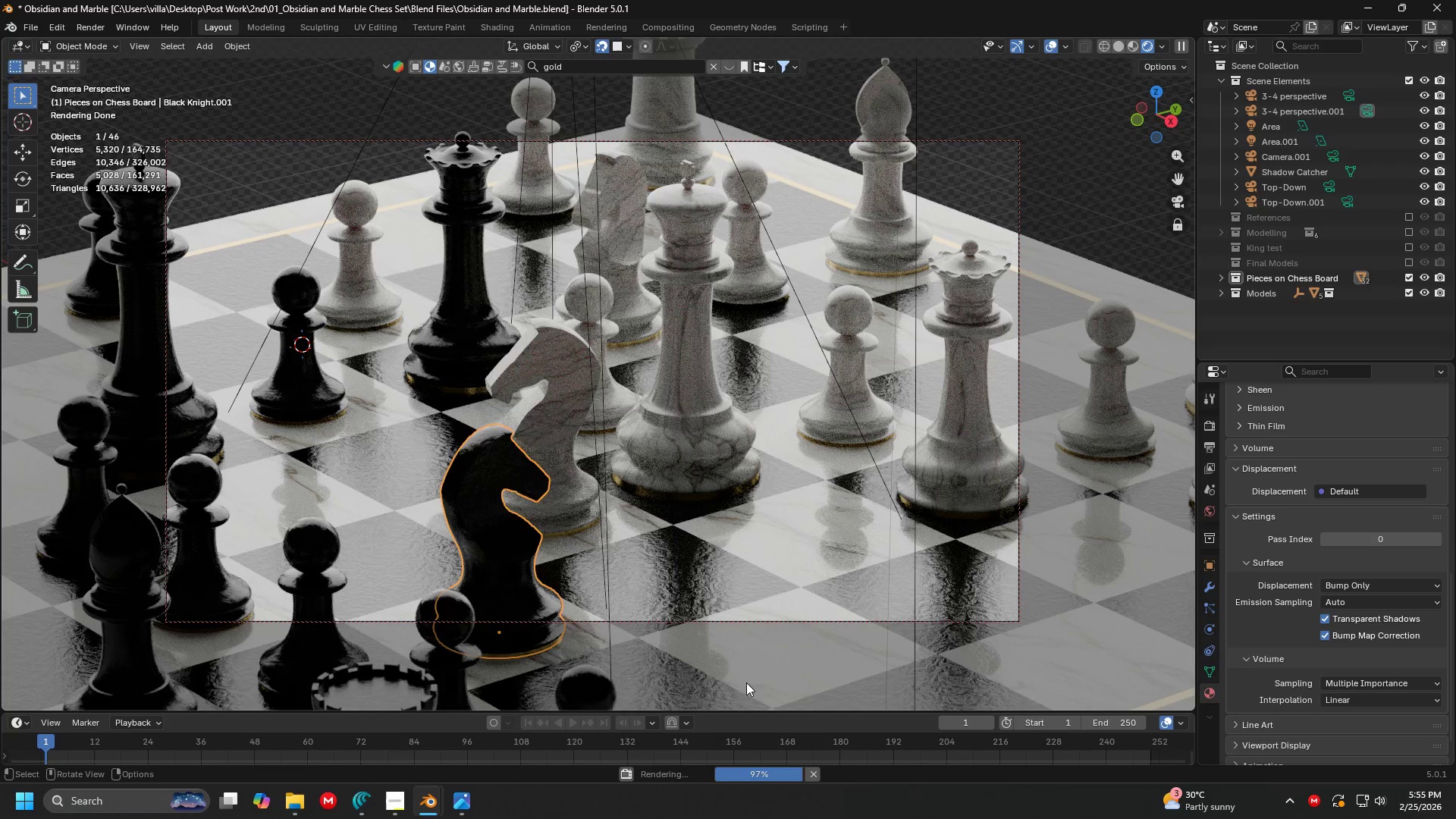 
key(G)
 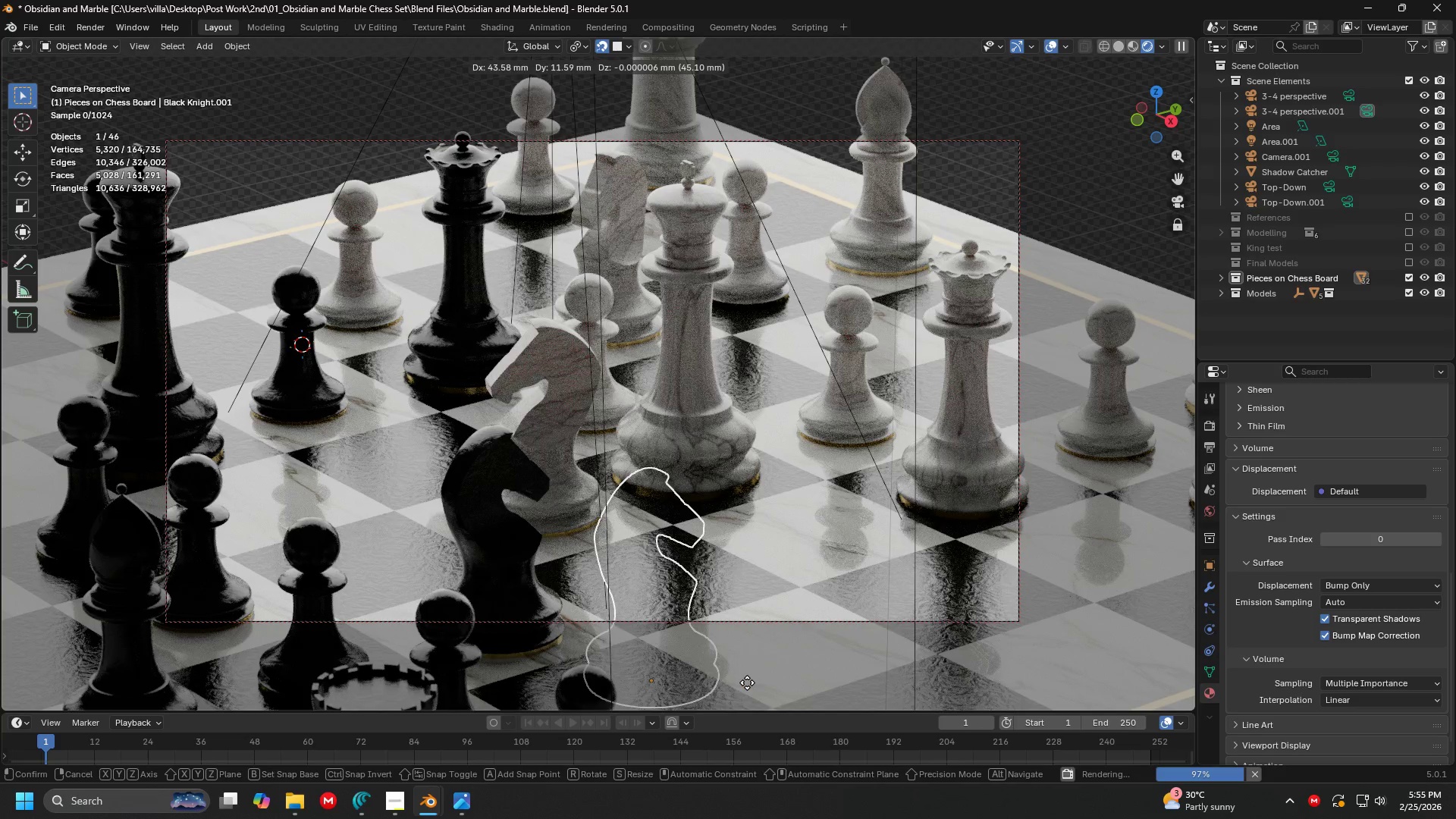 
hold_key(key=ShiftLeft, duration=0.41)
 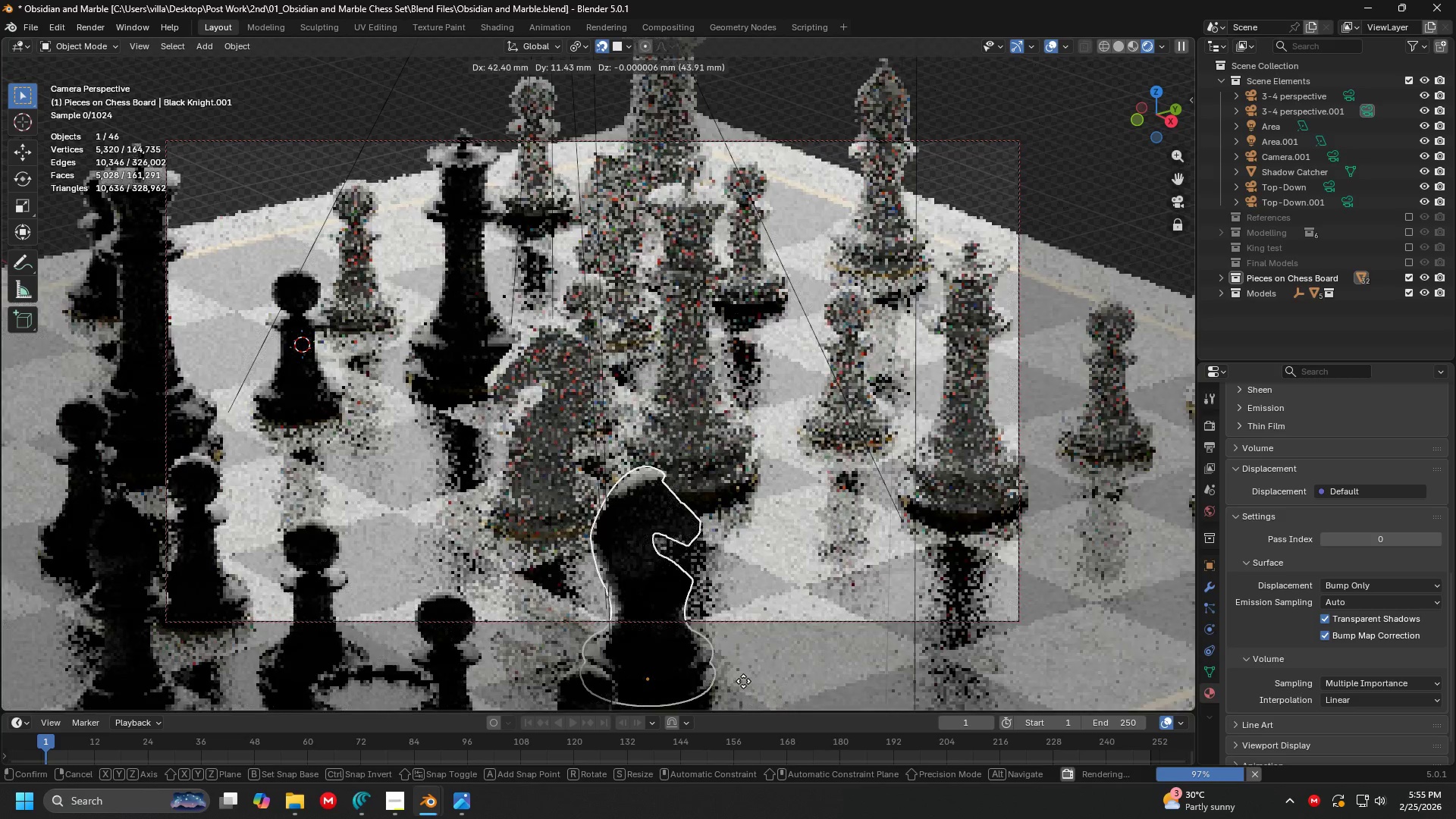 
key(Escape)
 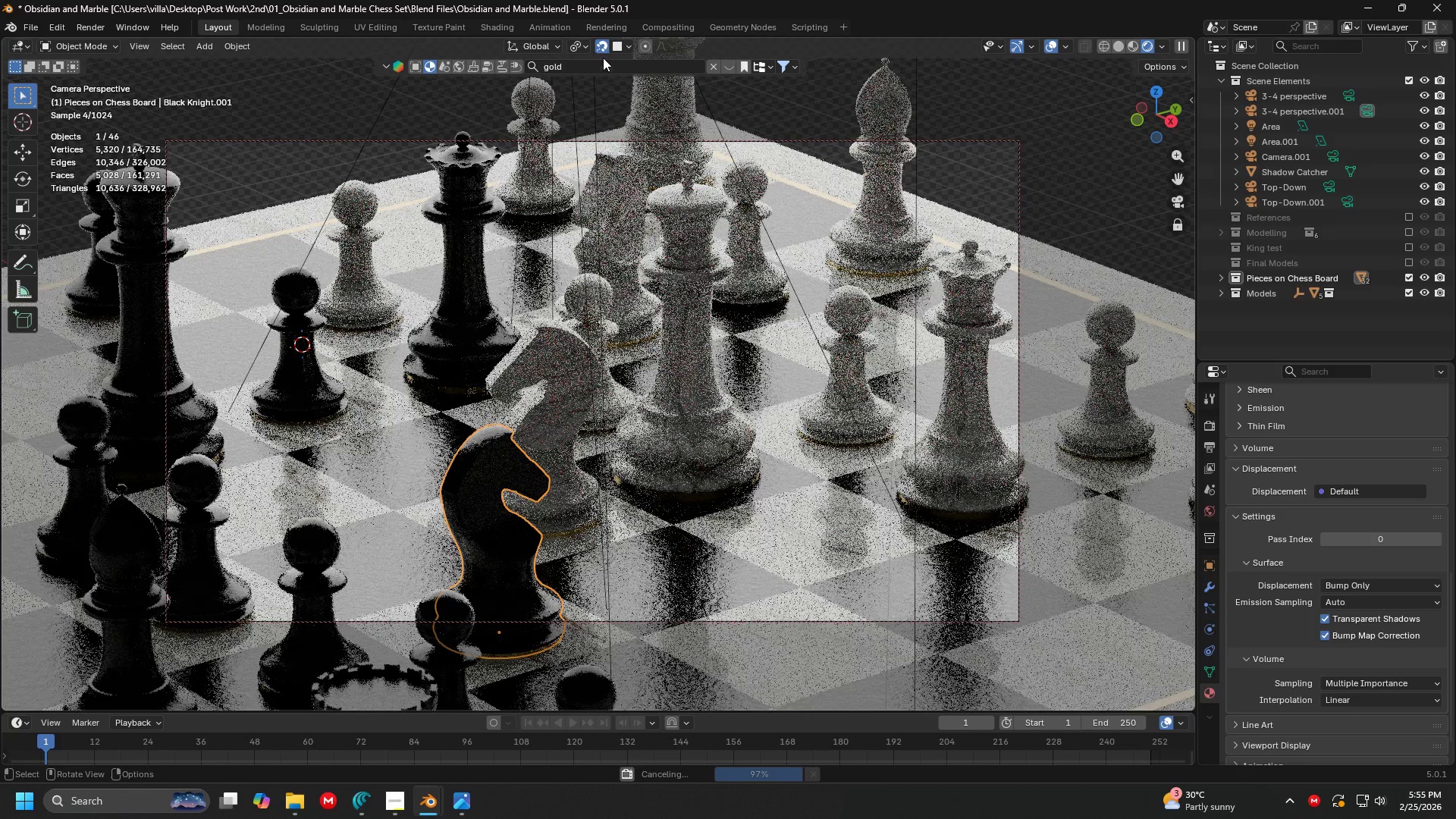 
left_click([603, 49])
 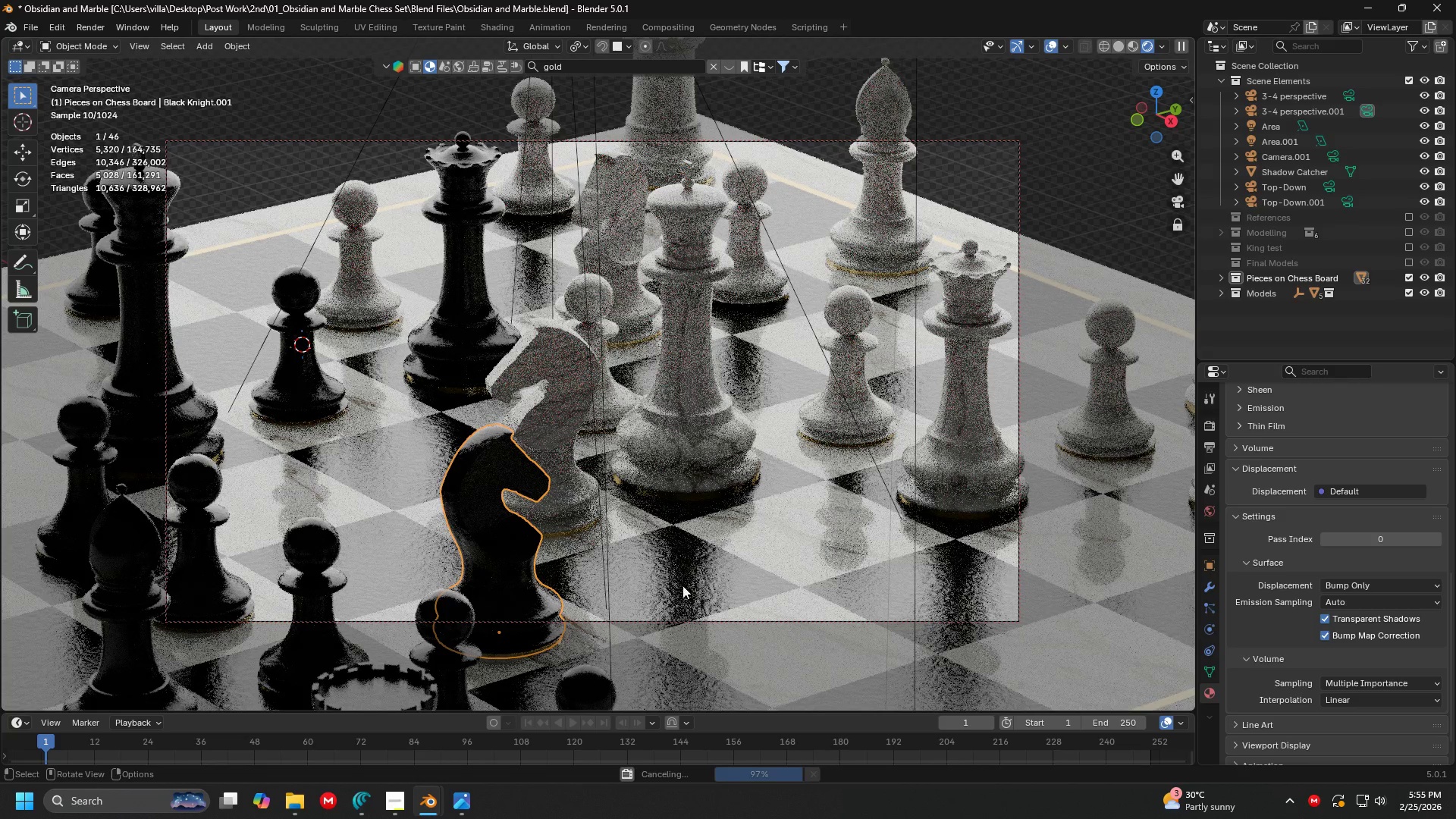 
key(G)
 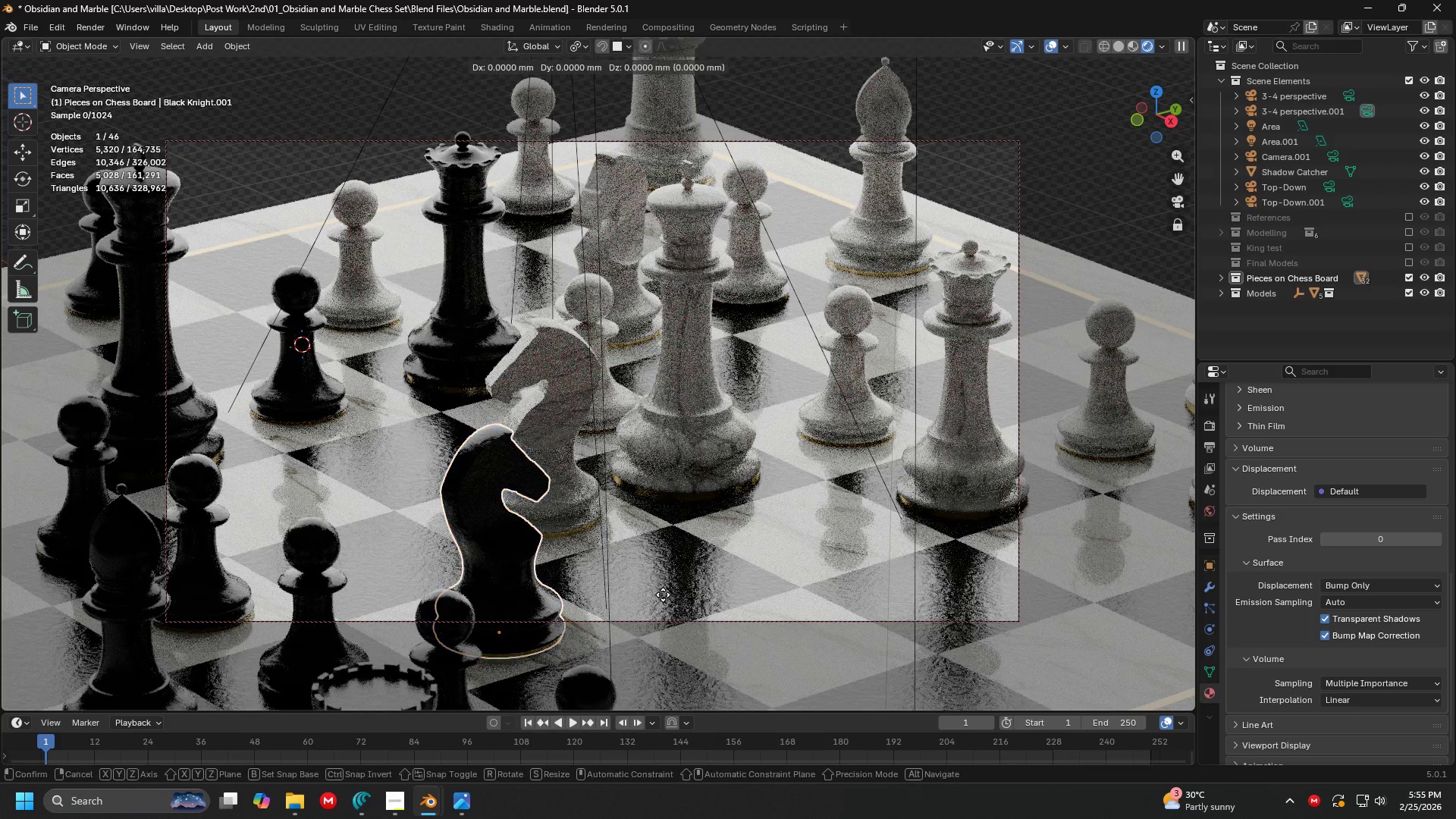 
key(Shift+ShiftLeft)
 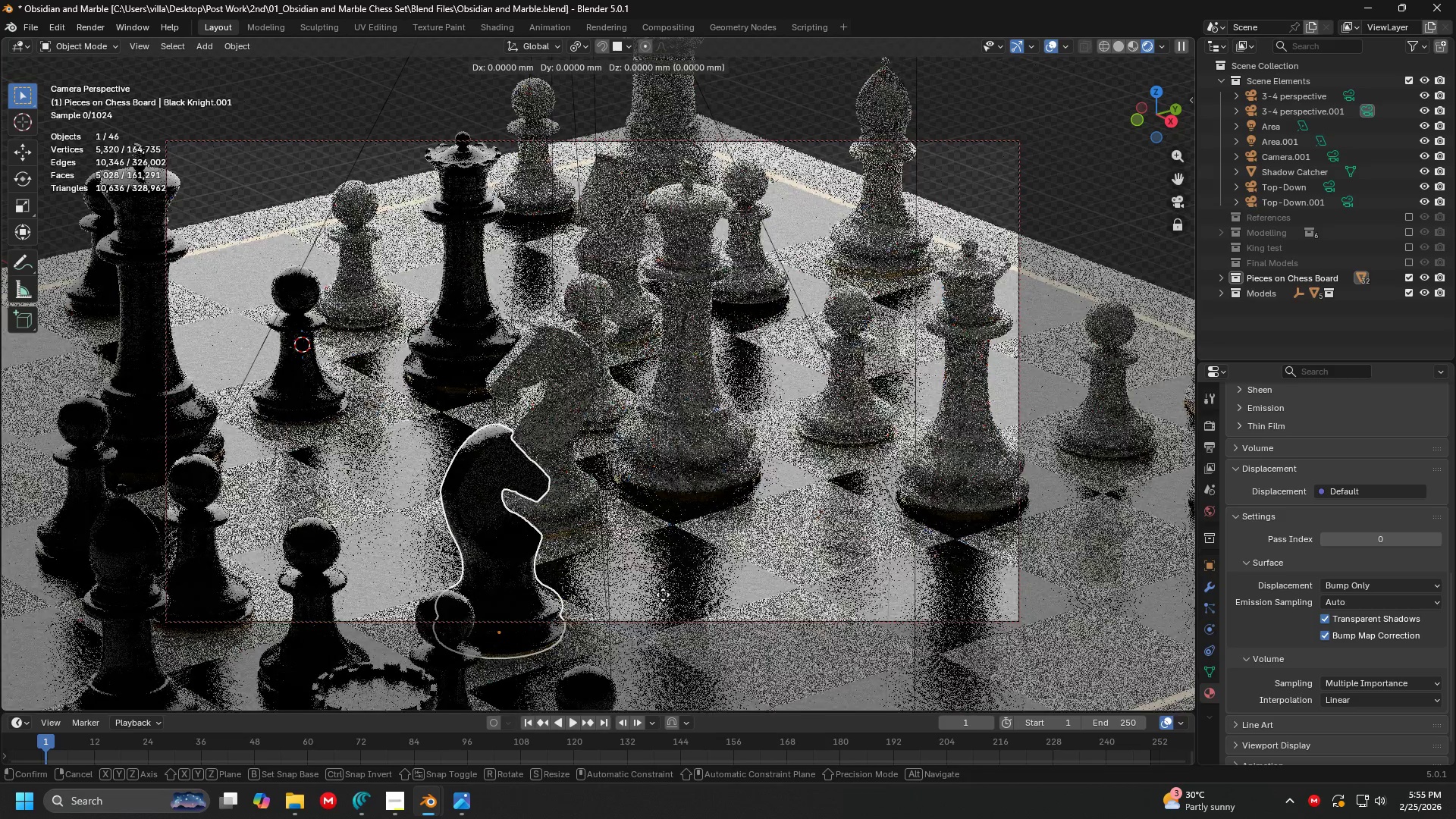 
key(Shift+Z)
 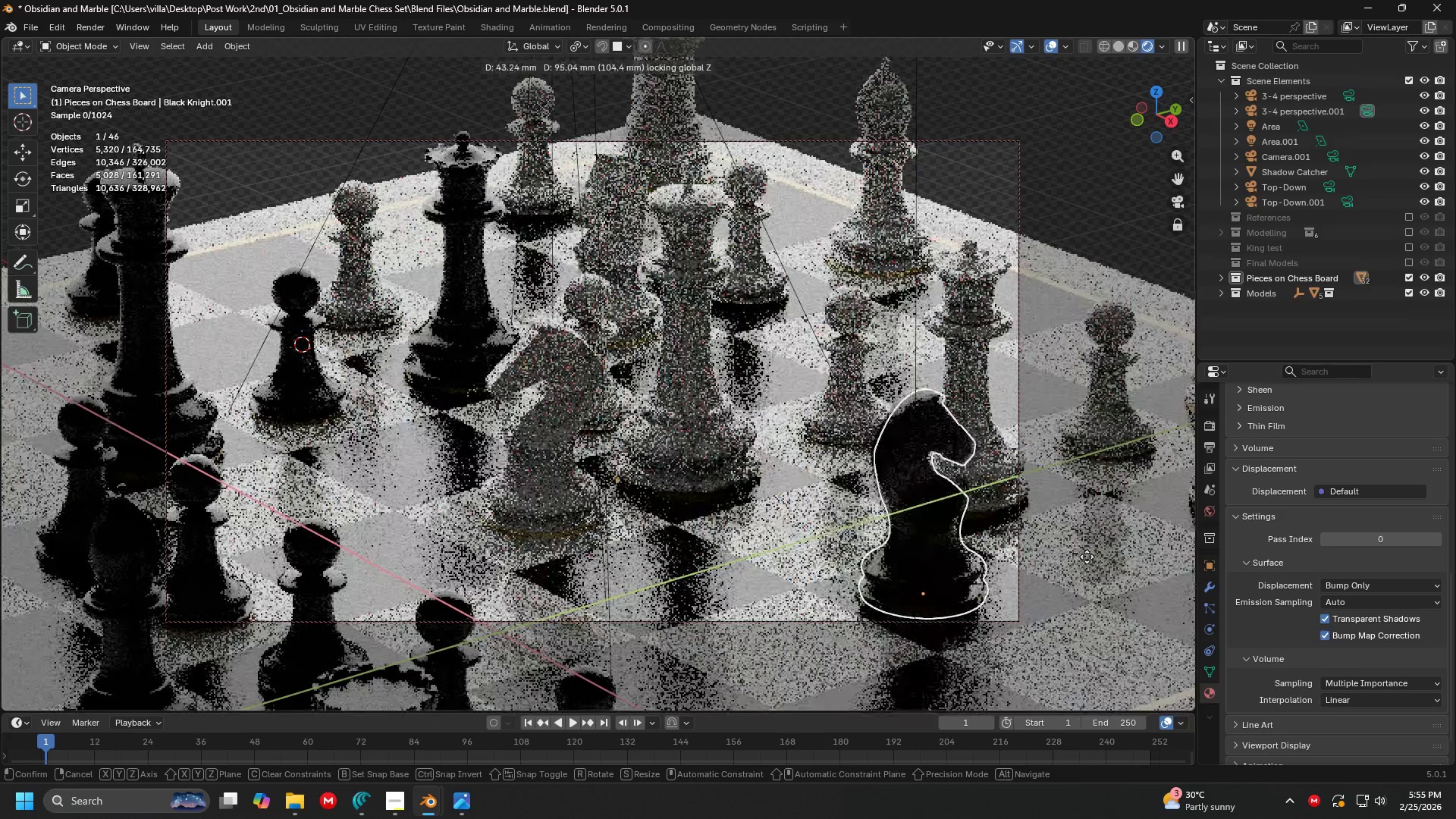 
wait(7.03)
 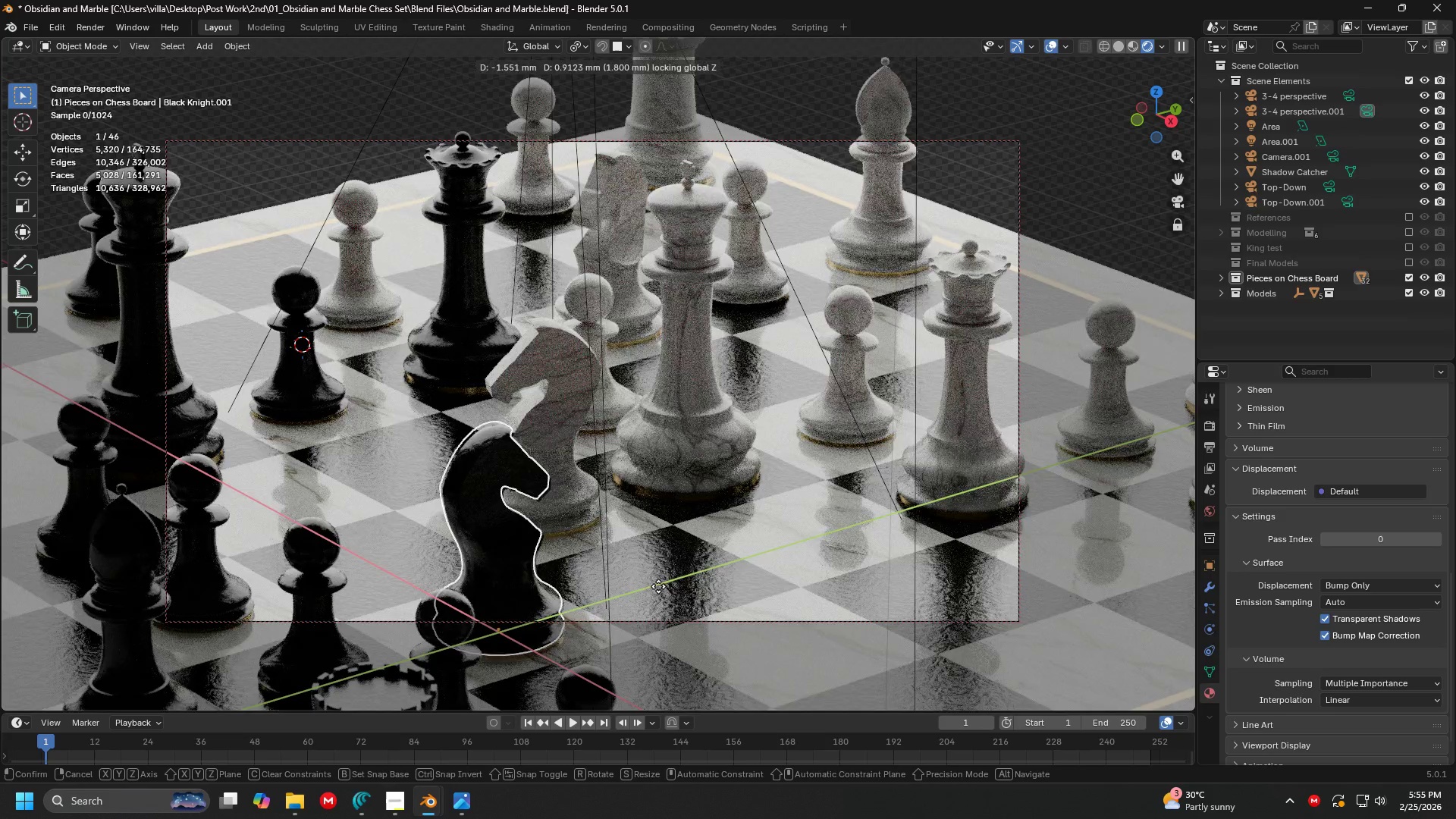 
left_click([1109, 557])
 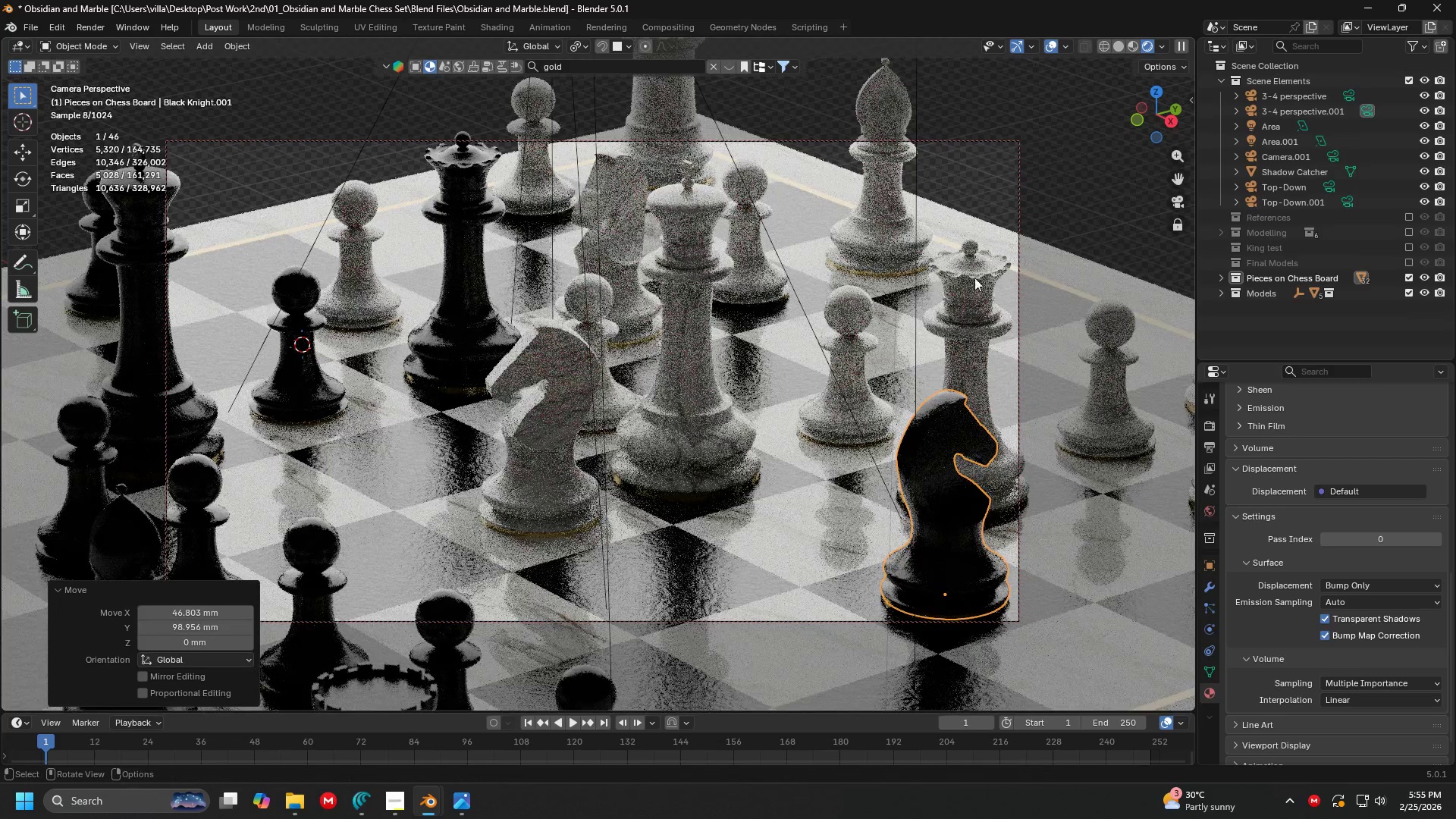 
left_click([1097, 190])
 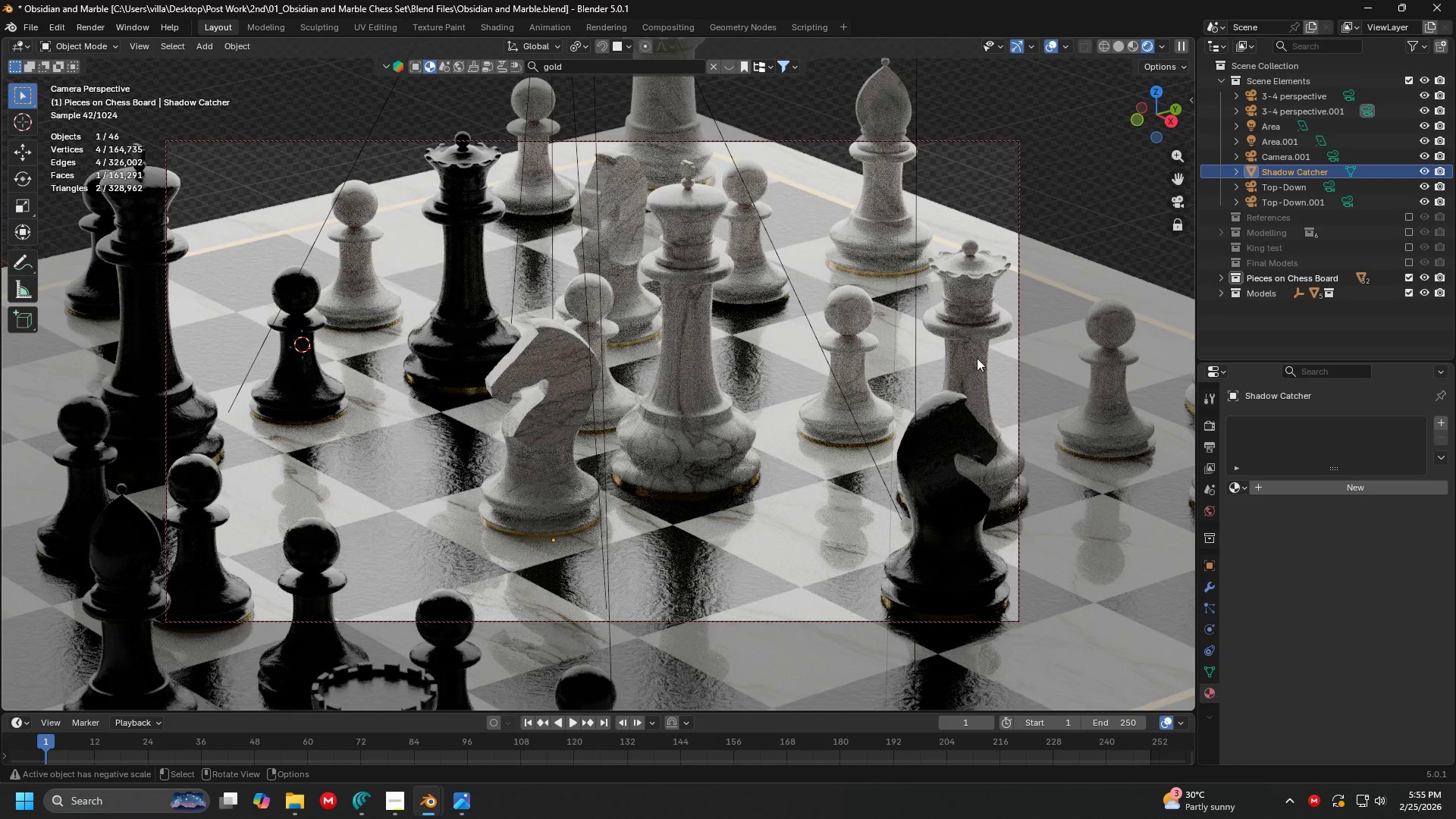 
left_click([1020, 326])
 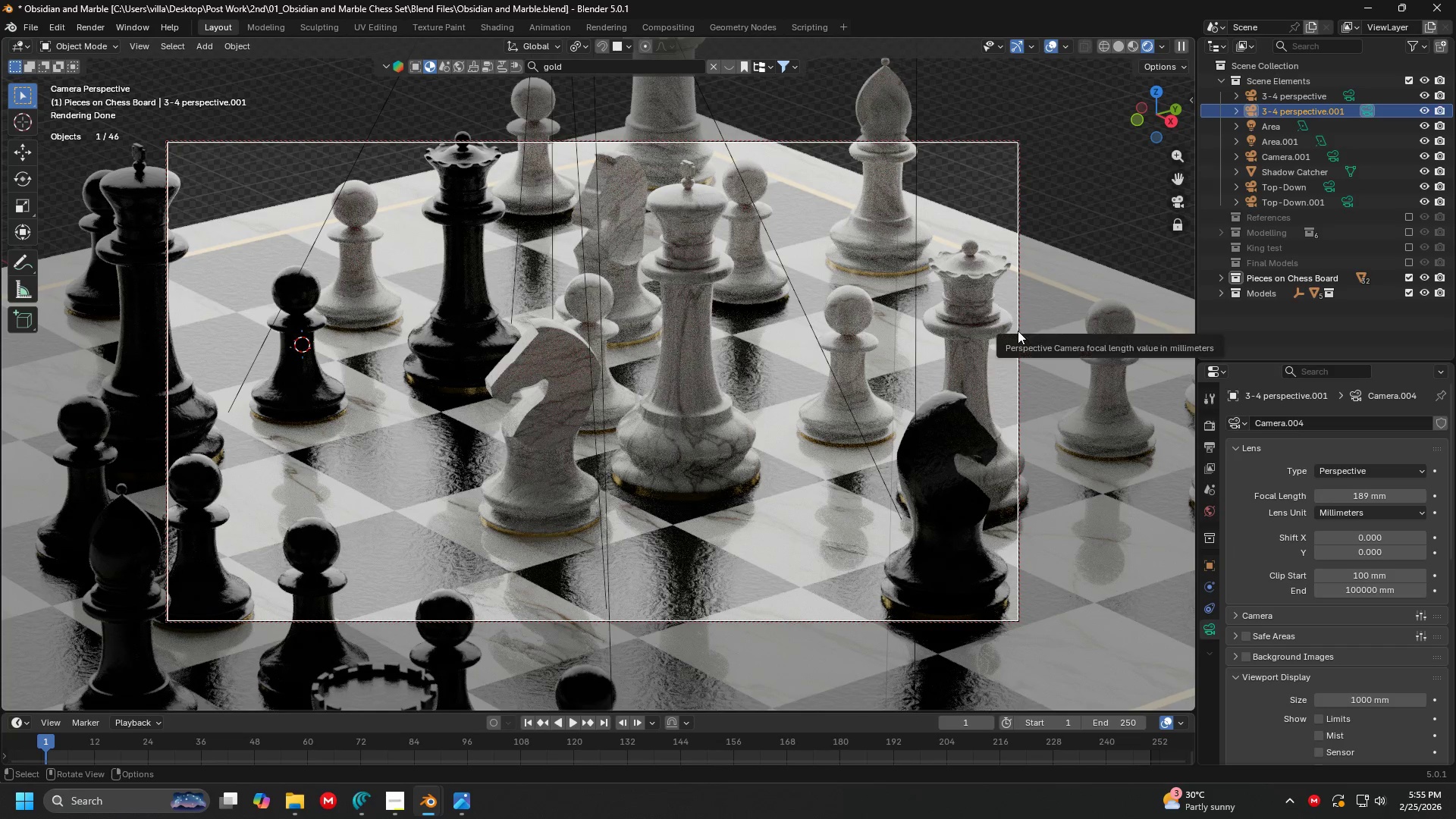 
key(N)
 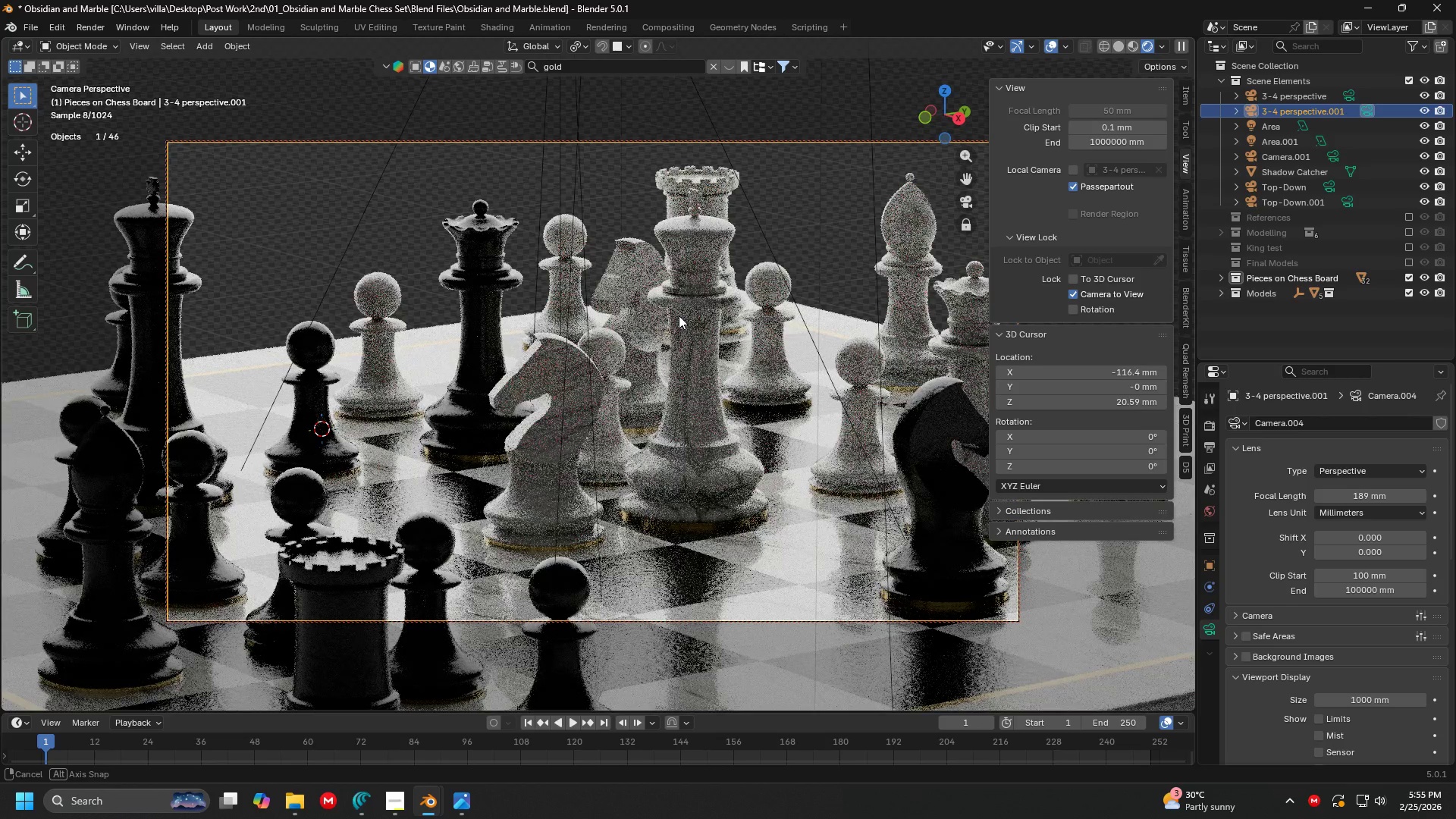 
hold_key(key=ShiftLeft, duration=0.39)
 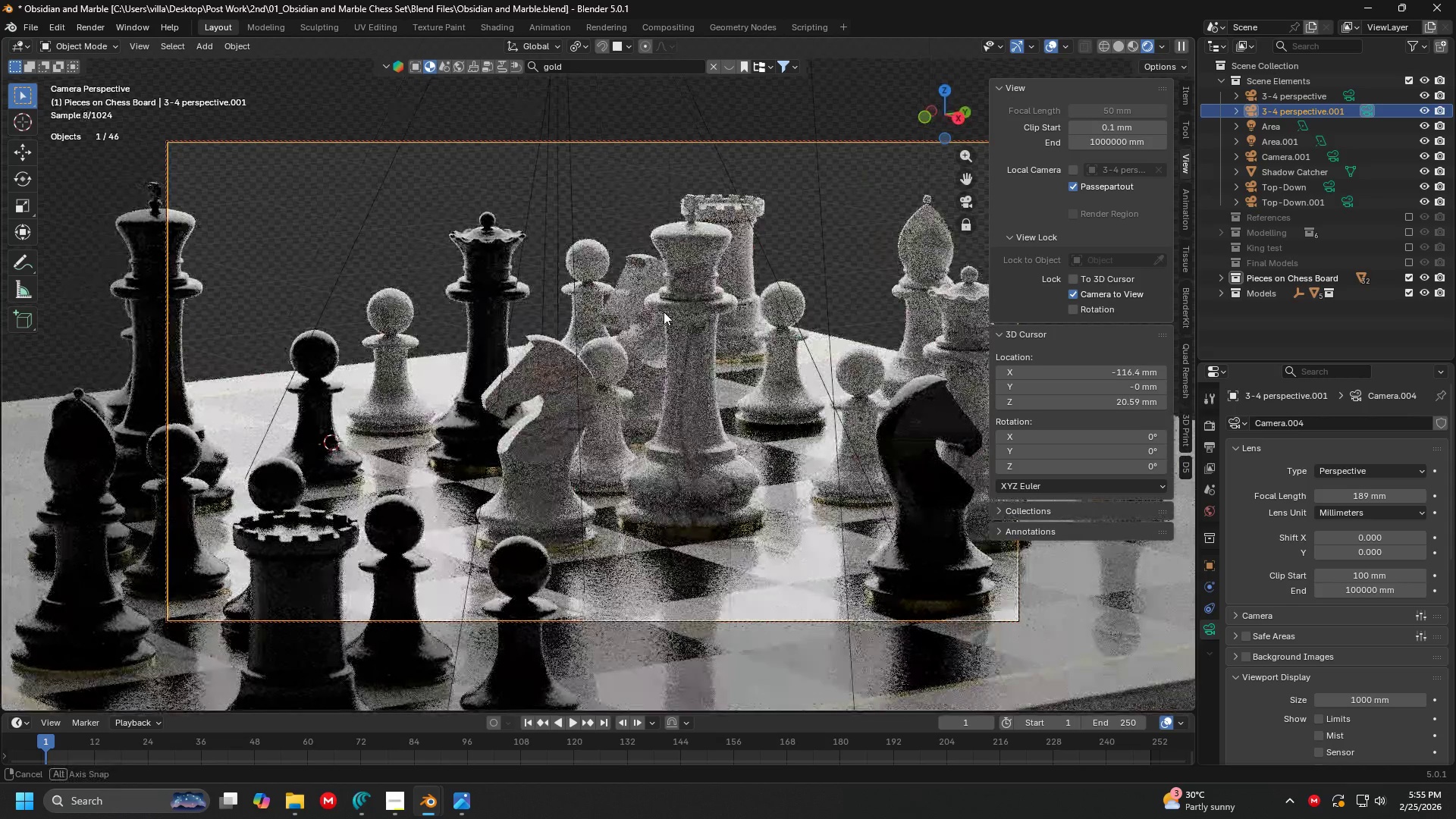 
hold_key(key=ShiftLeft, duration=0.92)
 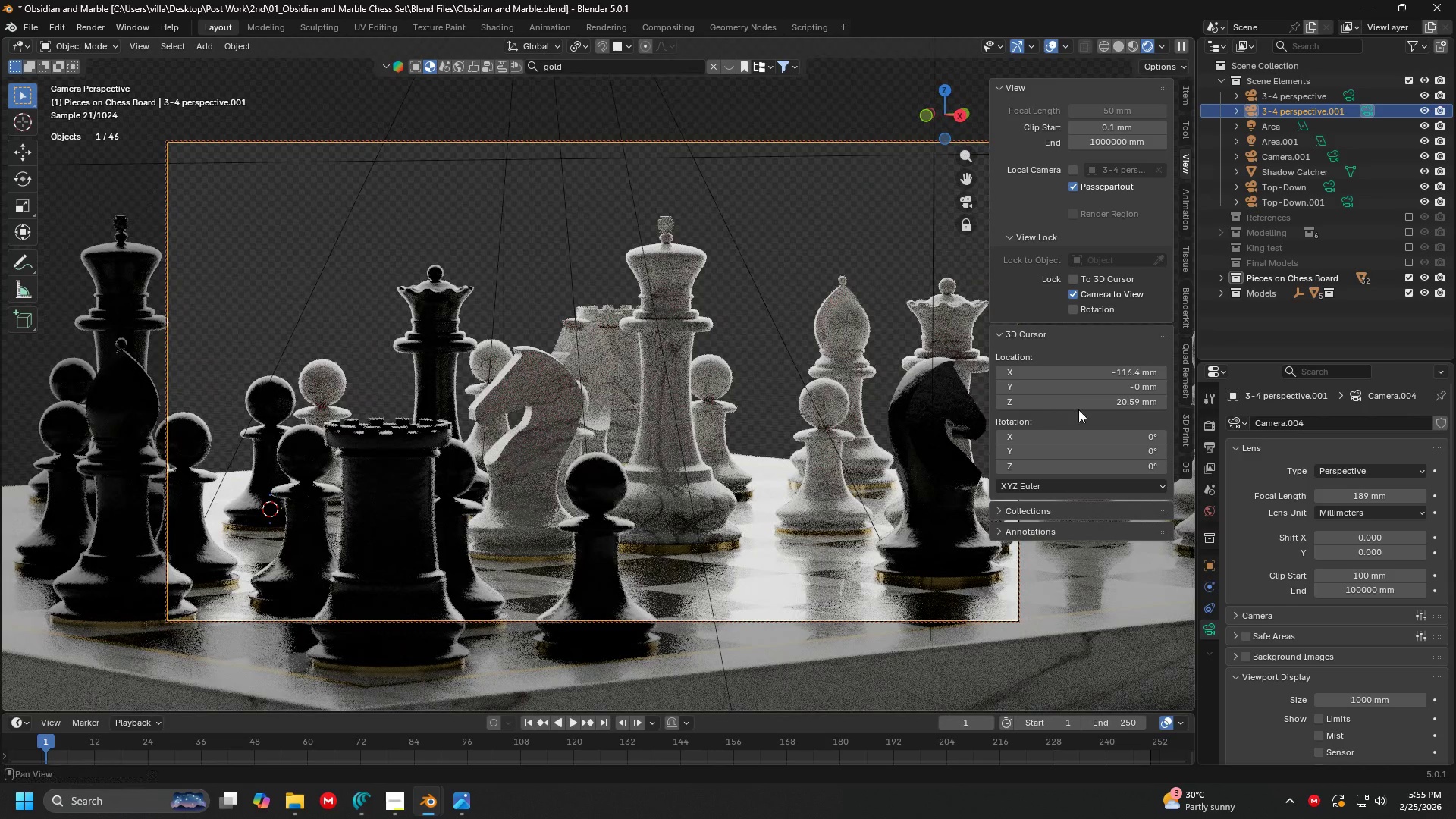 
wait(5.92)
 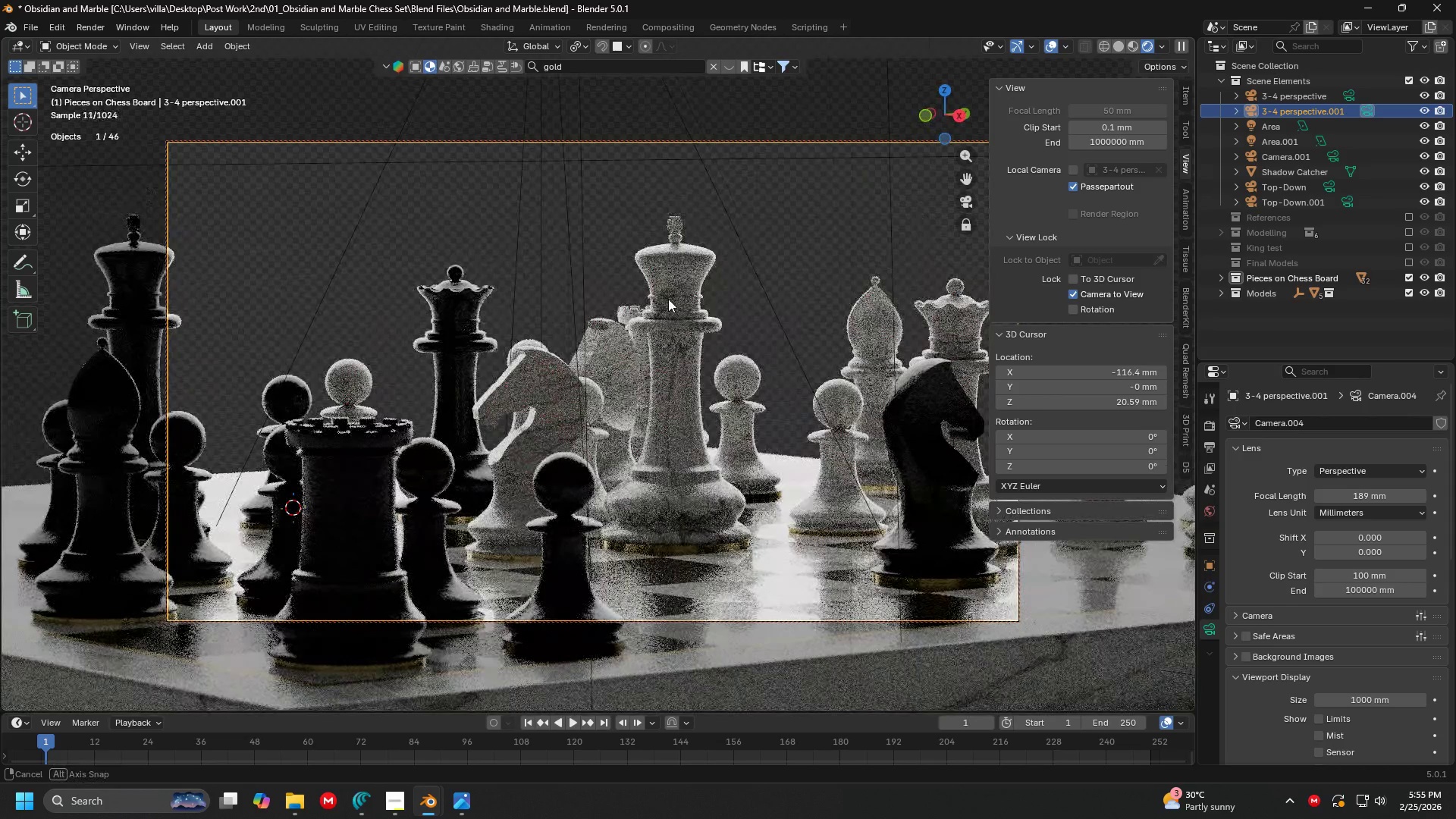 
scroll: coordinate [1301, 658], scroll_direction: down, amount: 16.0
 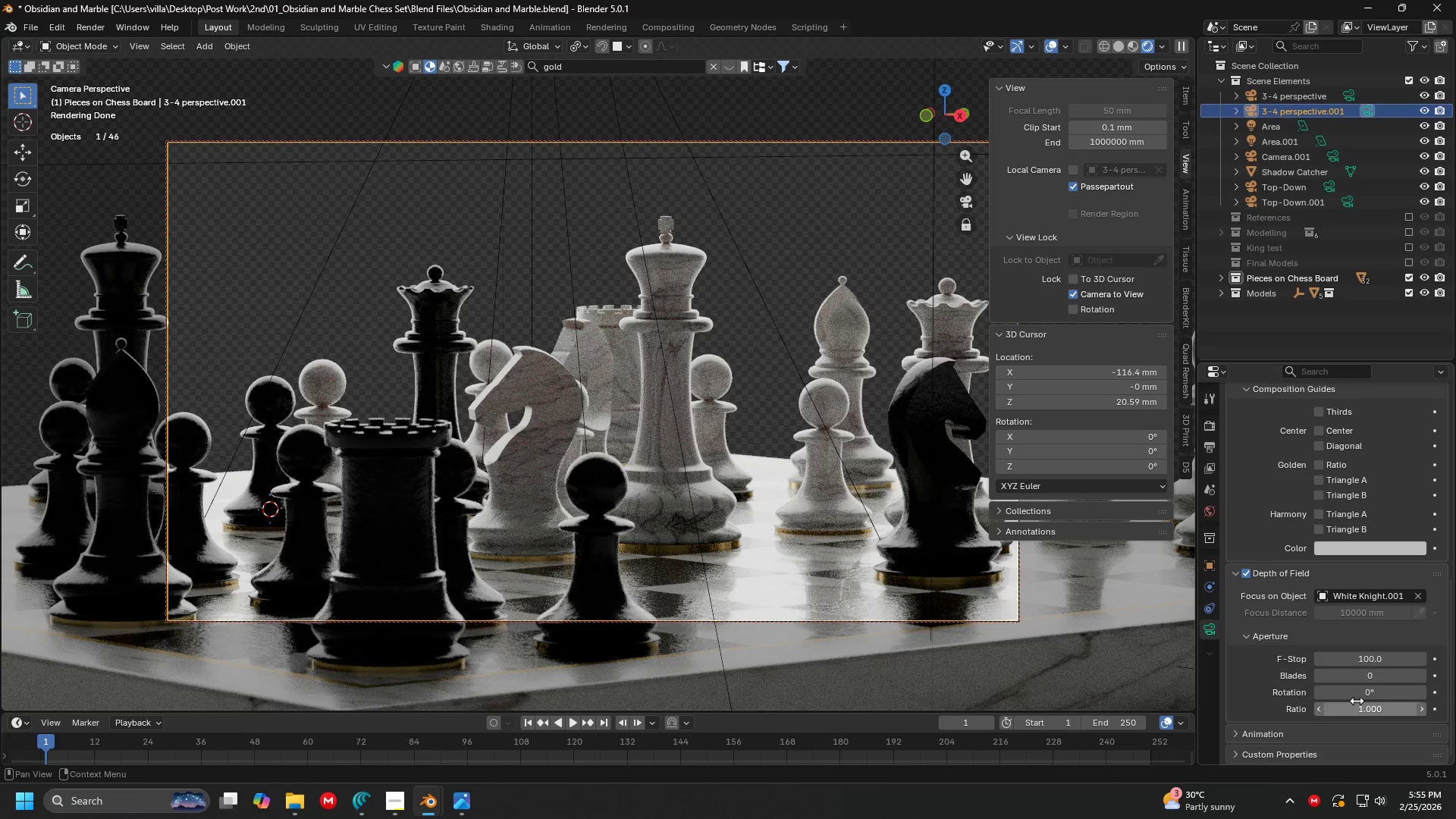 
left_click([1354, 661])
 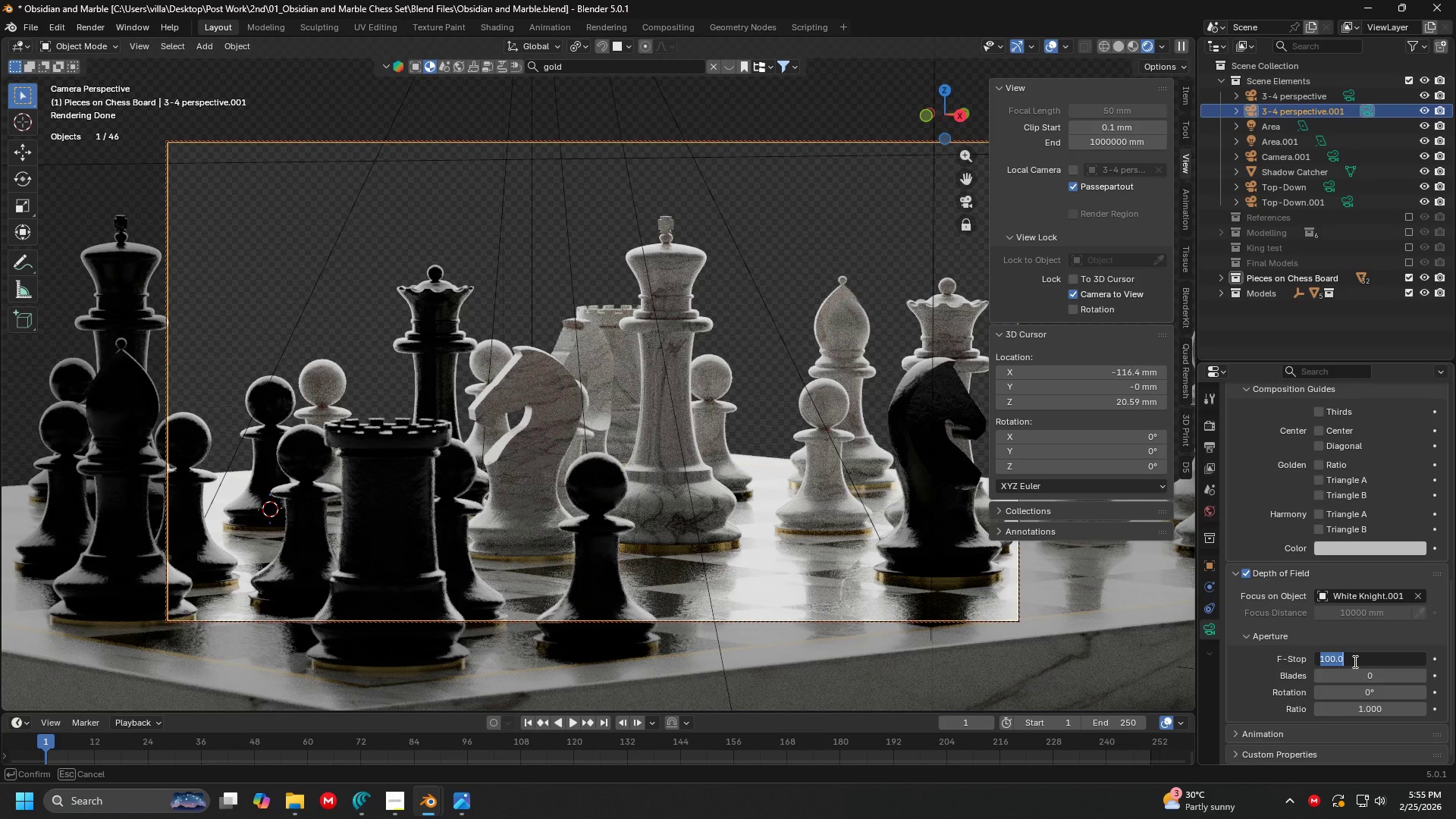 
key(5)
 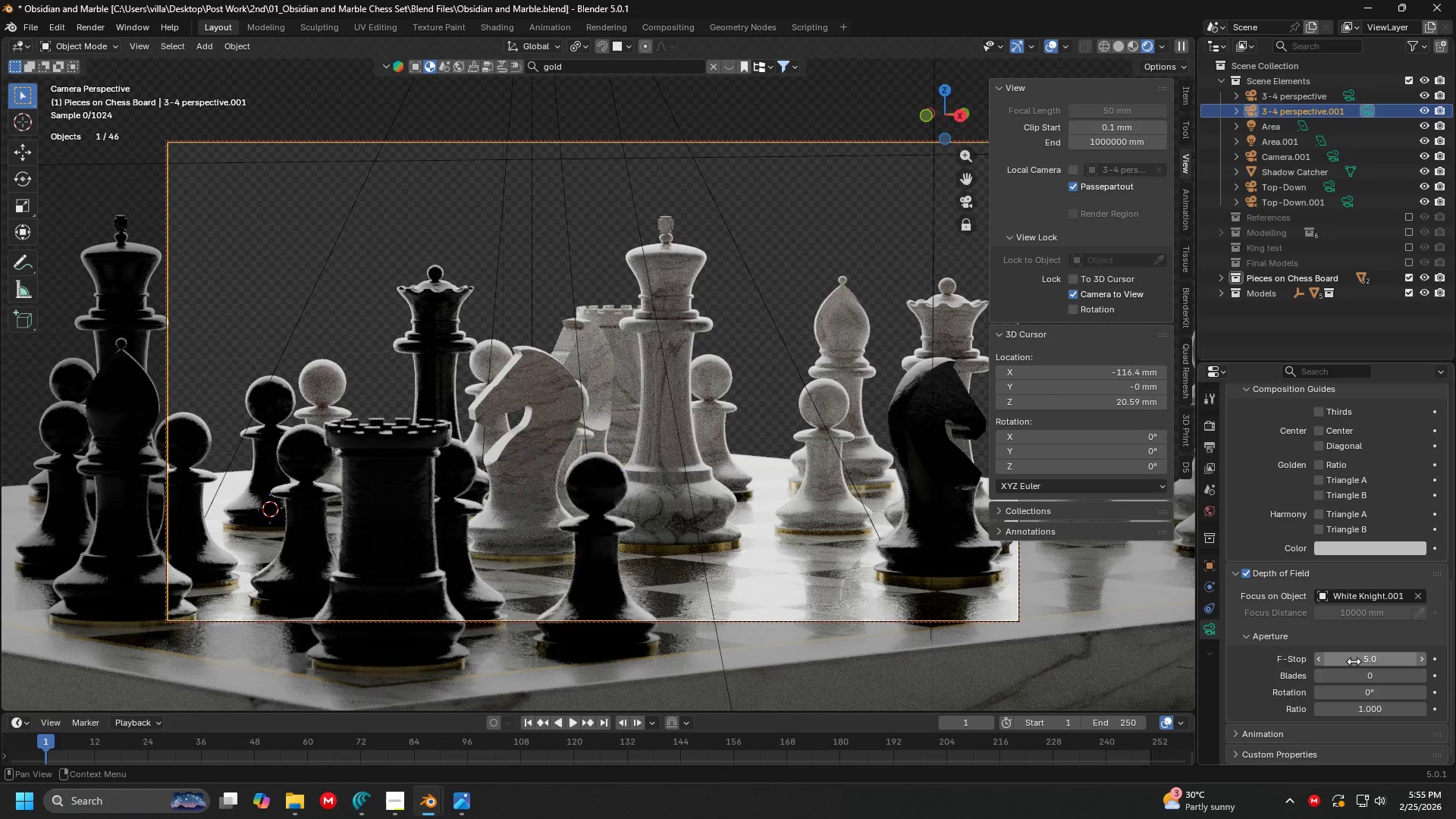 
key(Enter)
 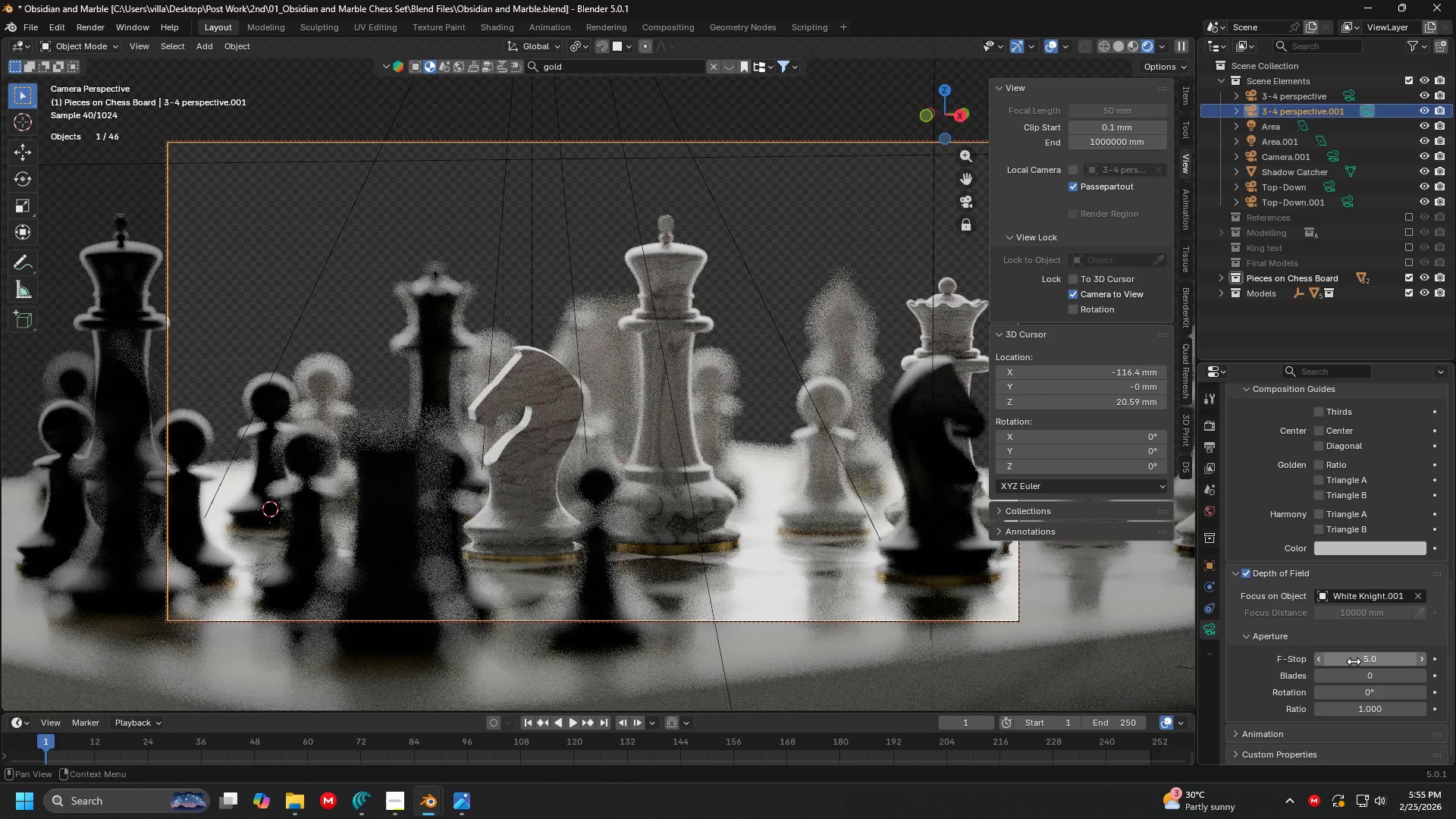 
left_click([1354, 661])
 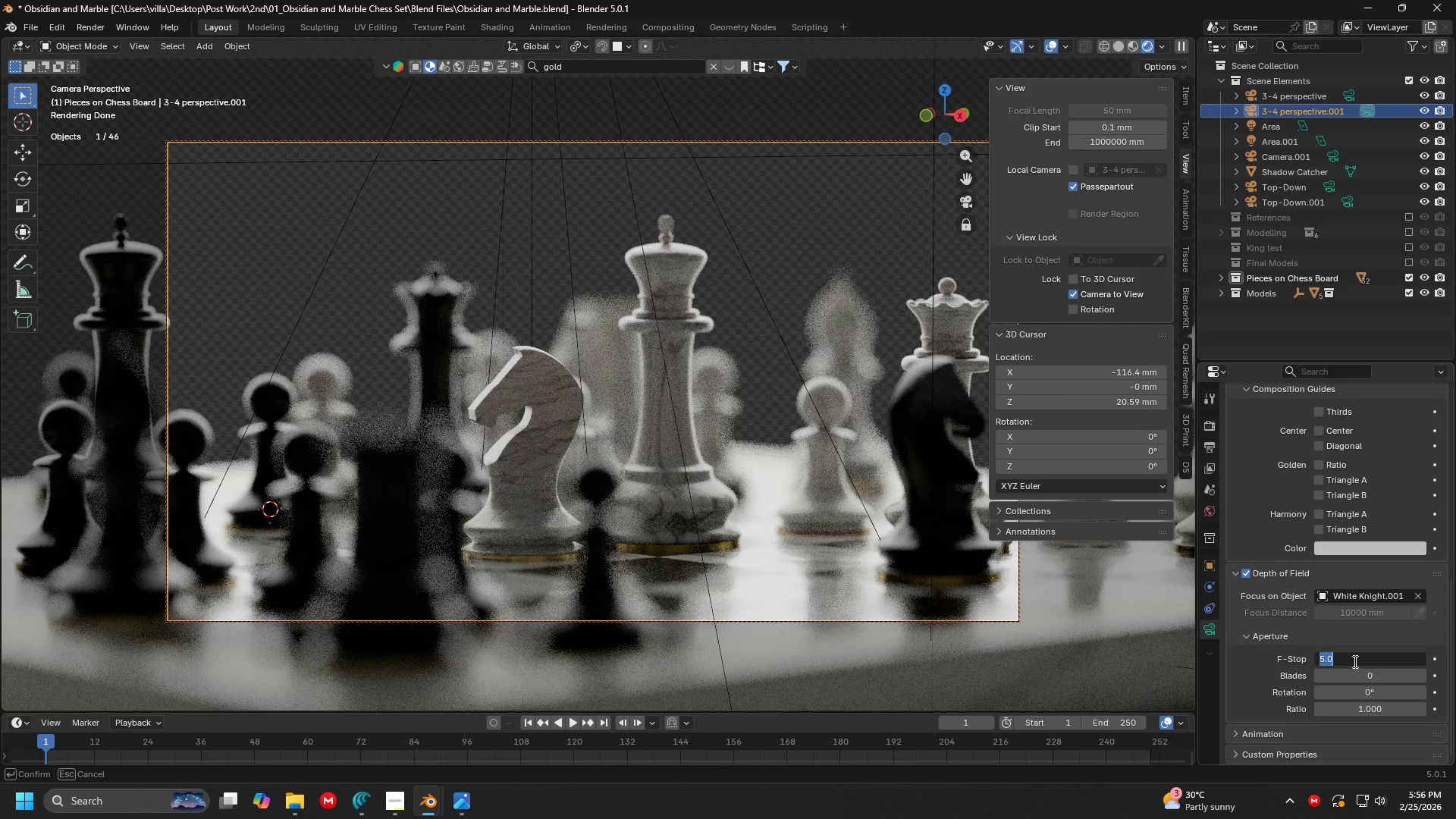 
type(25)
 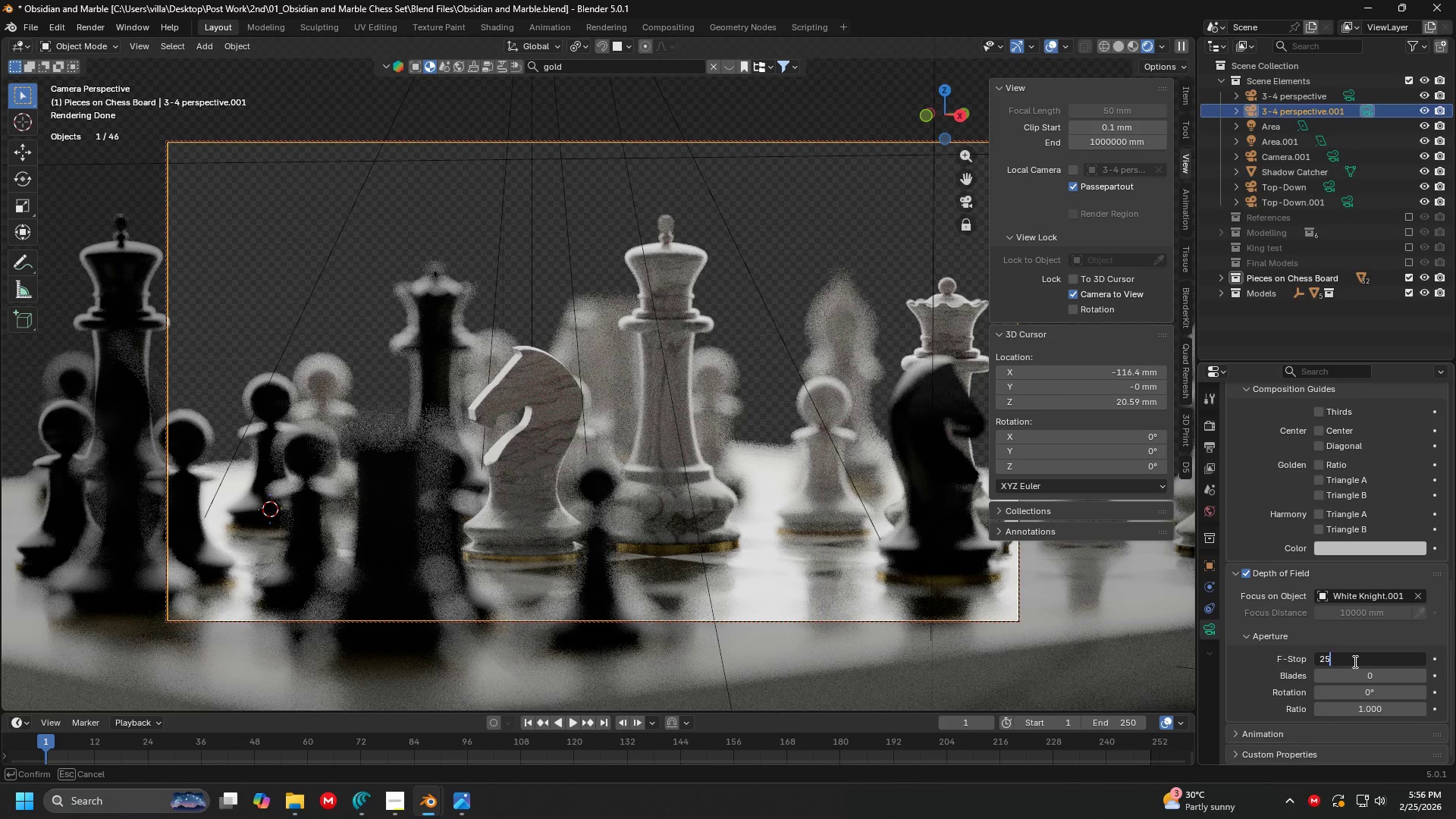 
key(Enter)
 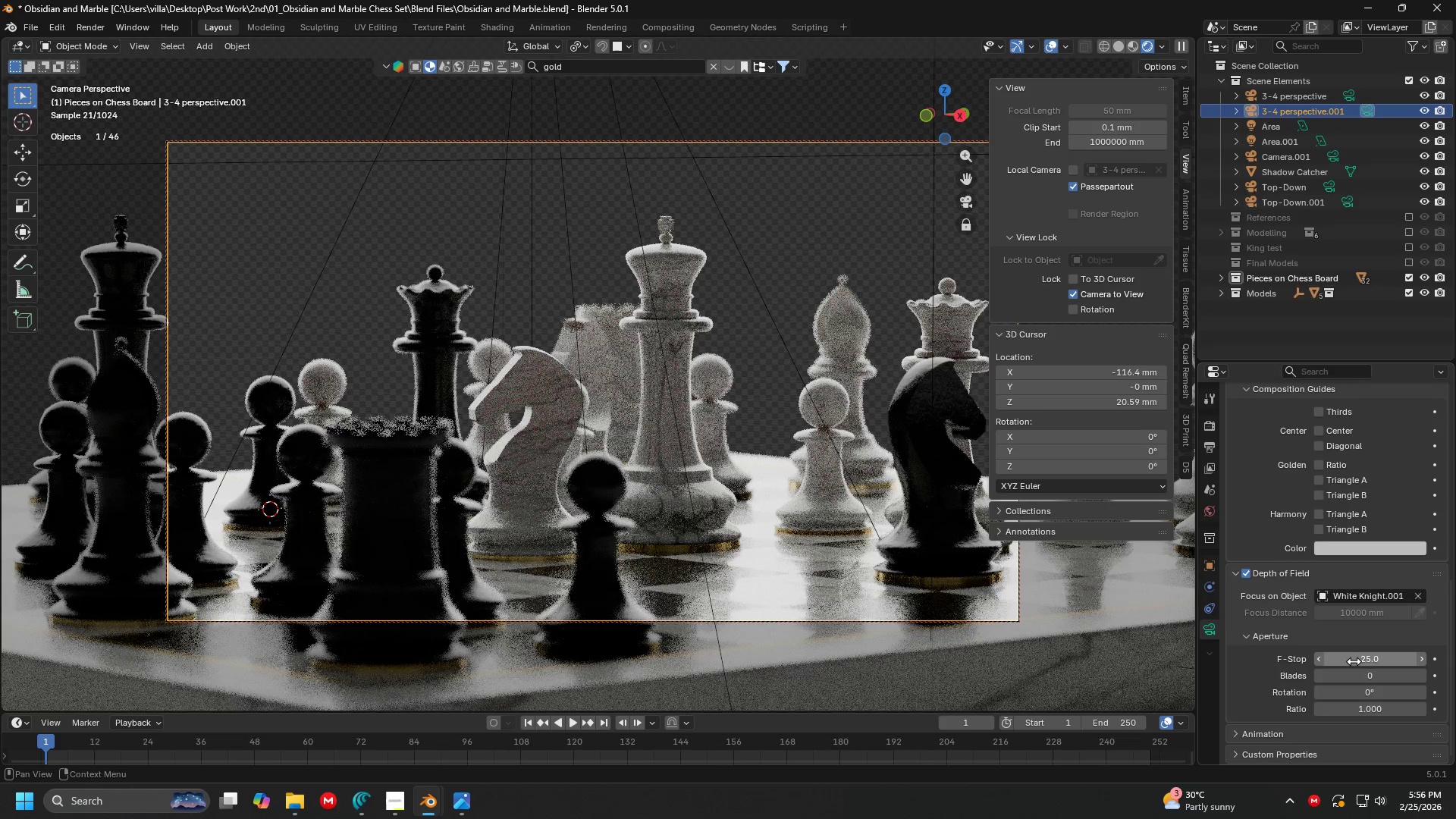 
left_click([1354, 661])
 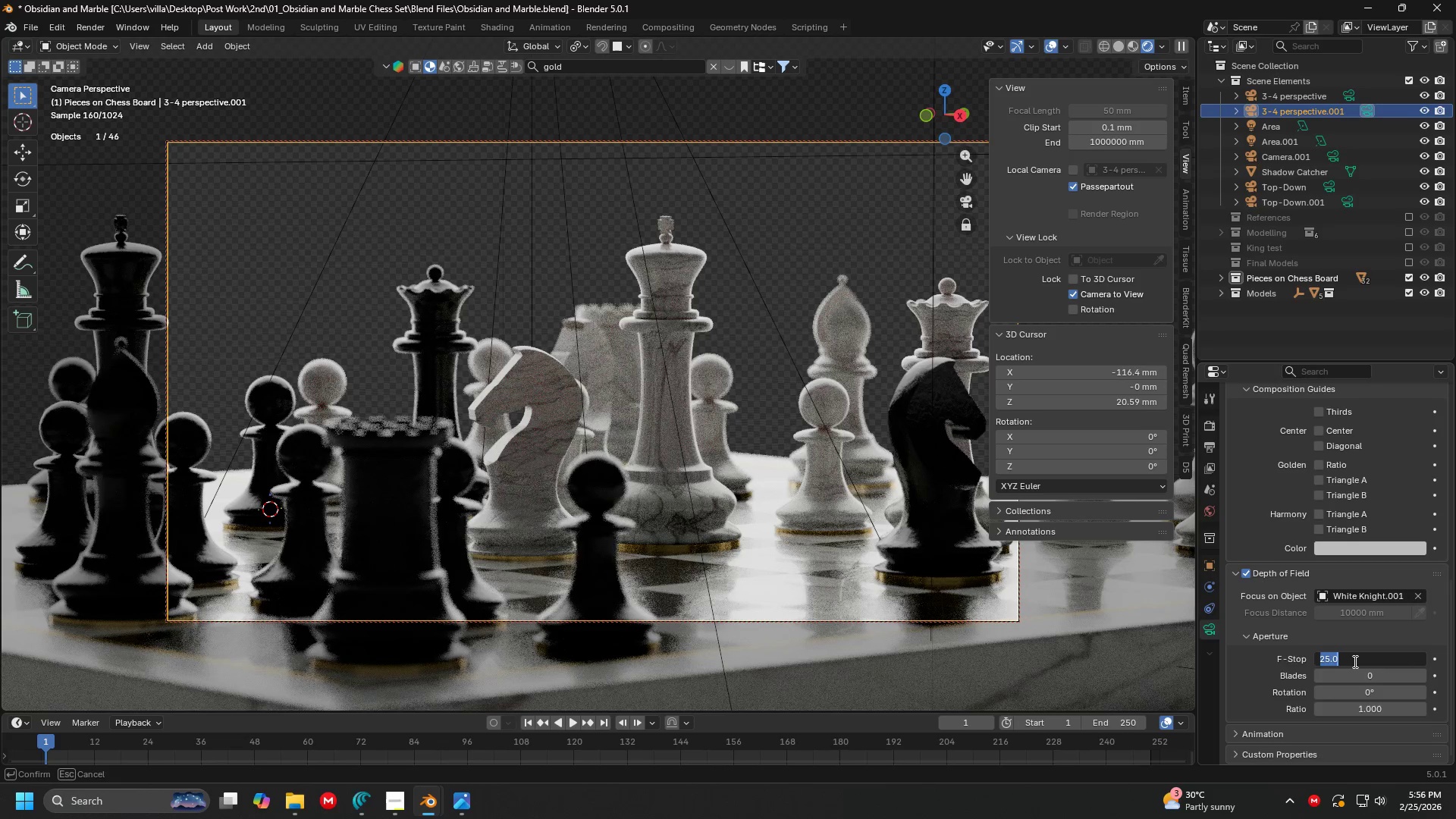 
type(15)
 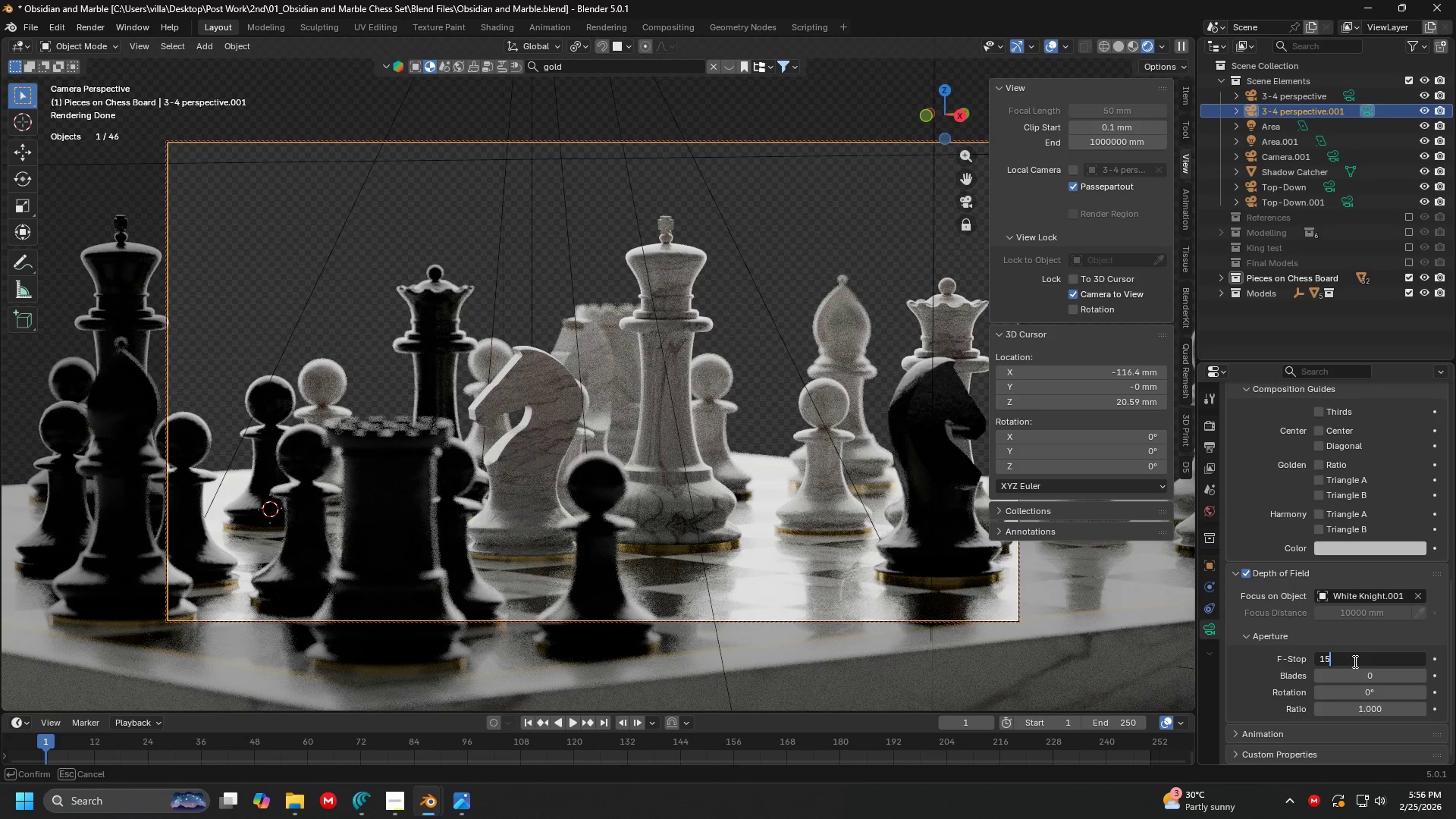 
key(Enter)
 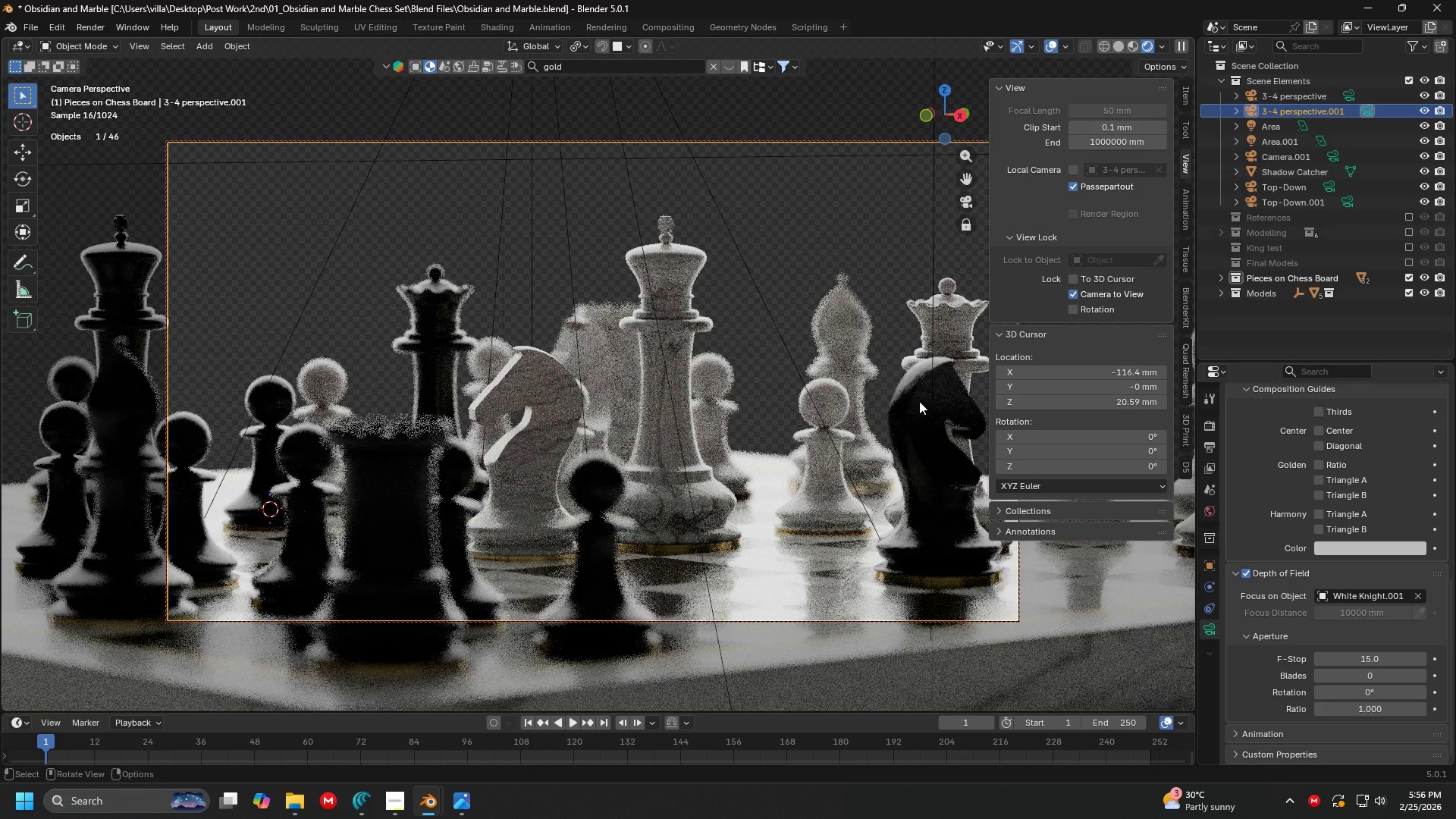 
left_click([858, 245])
 